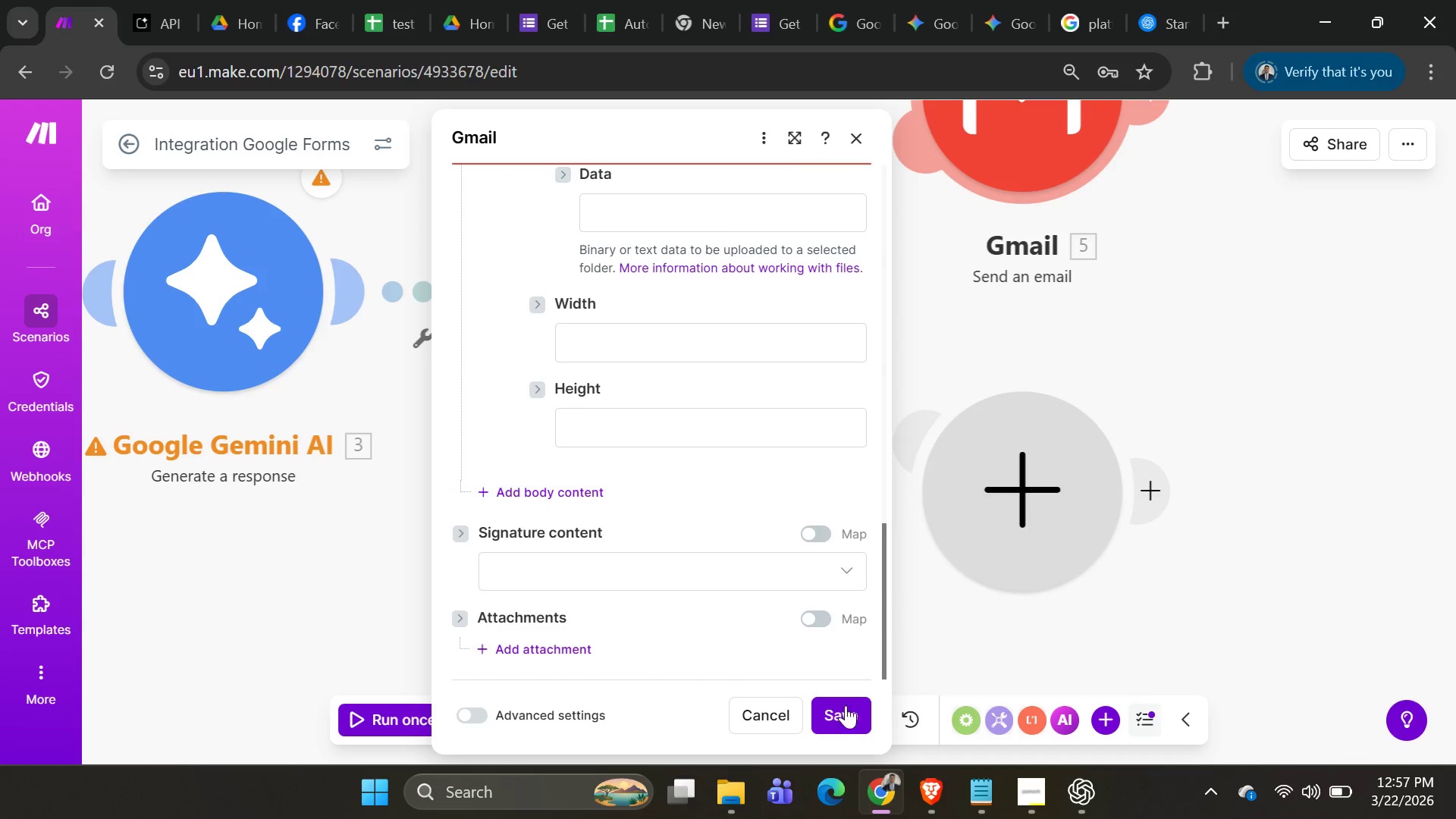 
left_click([846, 713])
 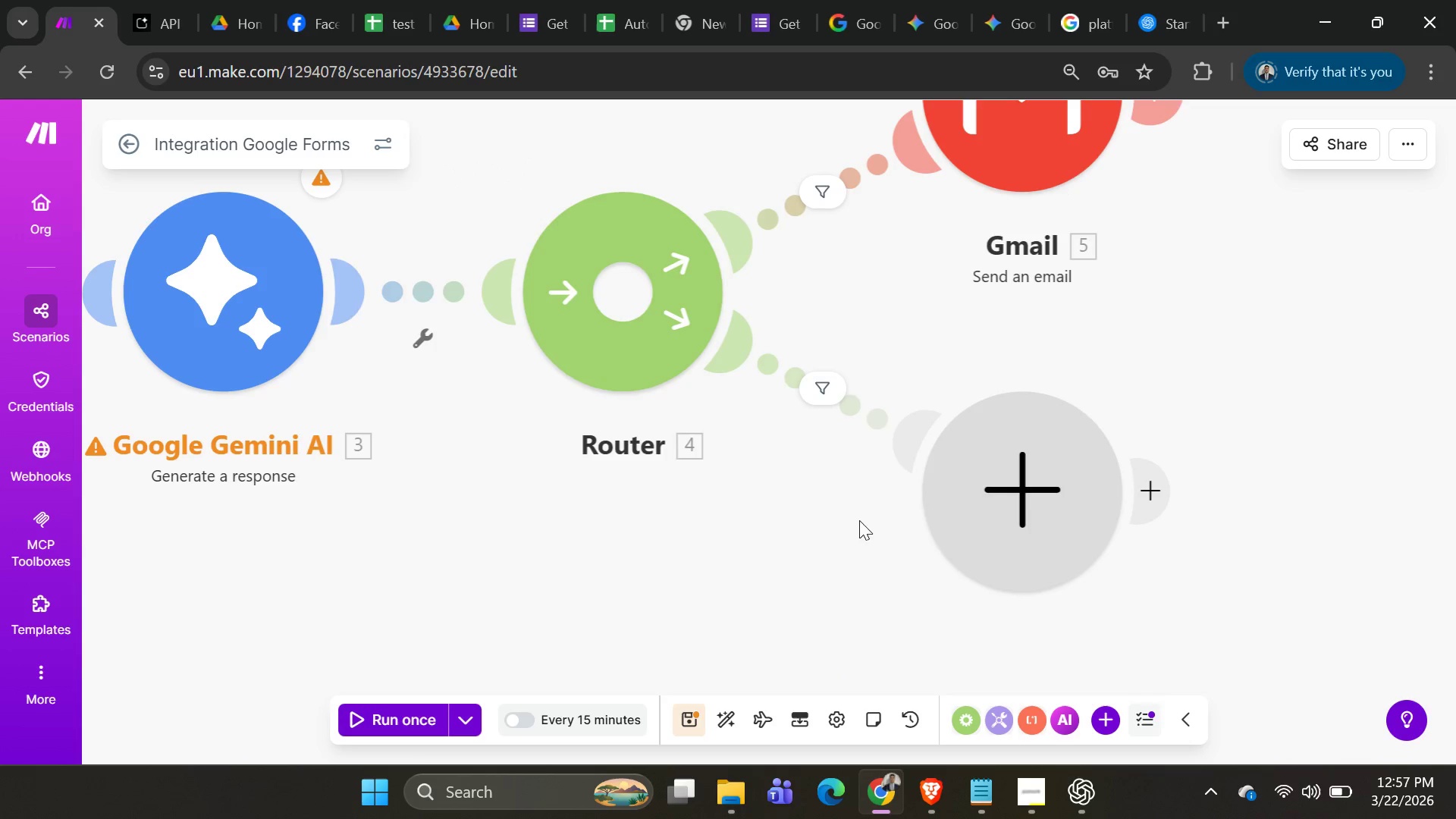 
scroll: coordinate [1038, 291], scroll_direction: up, amount: 13.0
 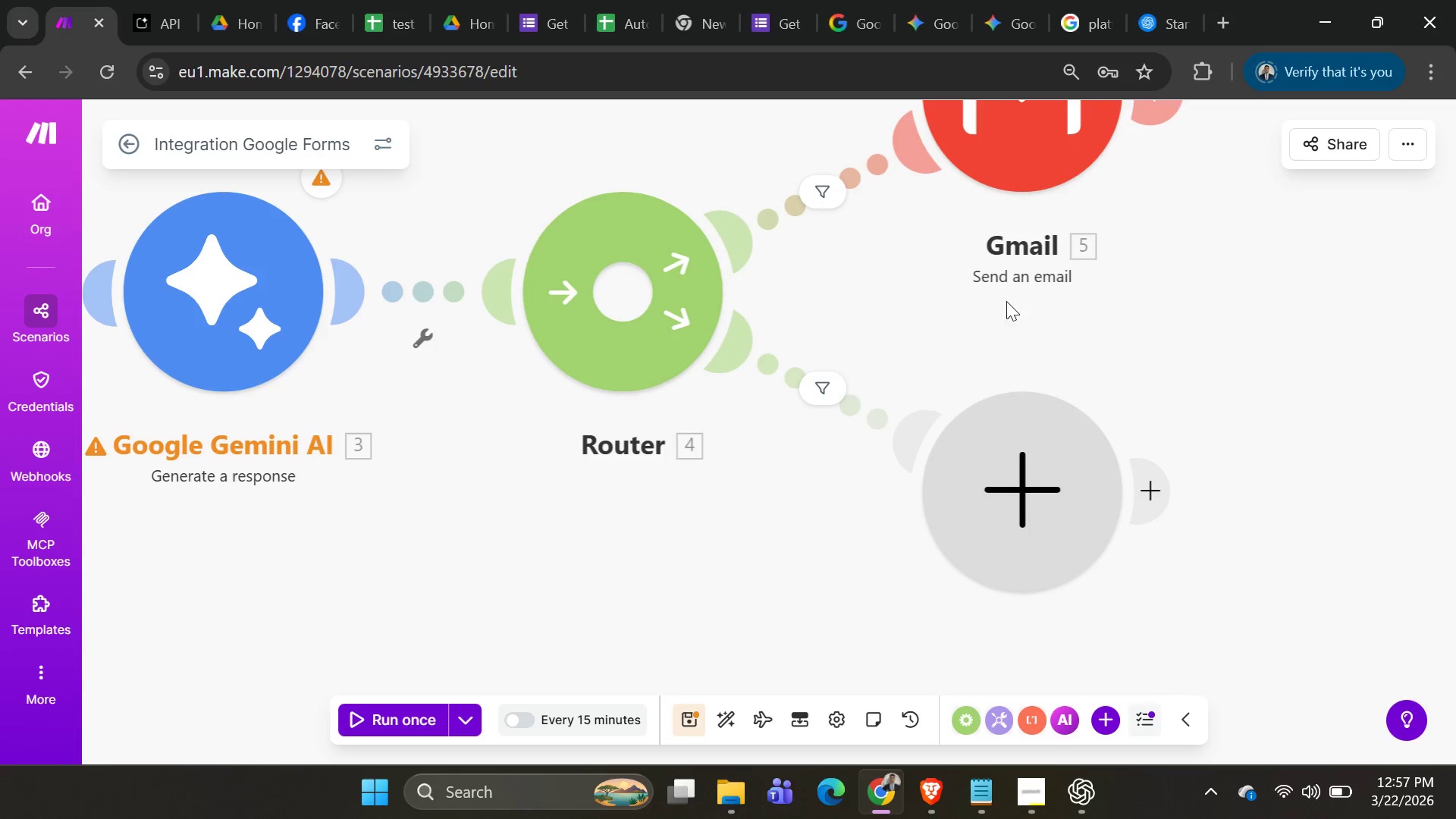 
scroll: coordinate [1143, 407], scroll_direction: down, amount: 2.0
 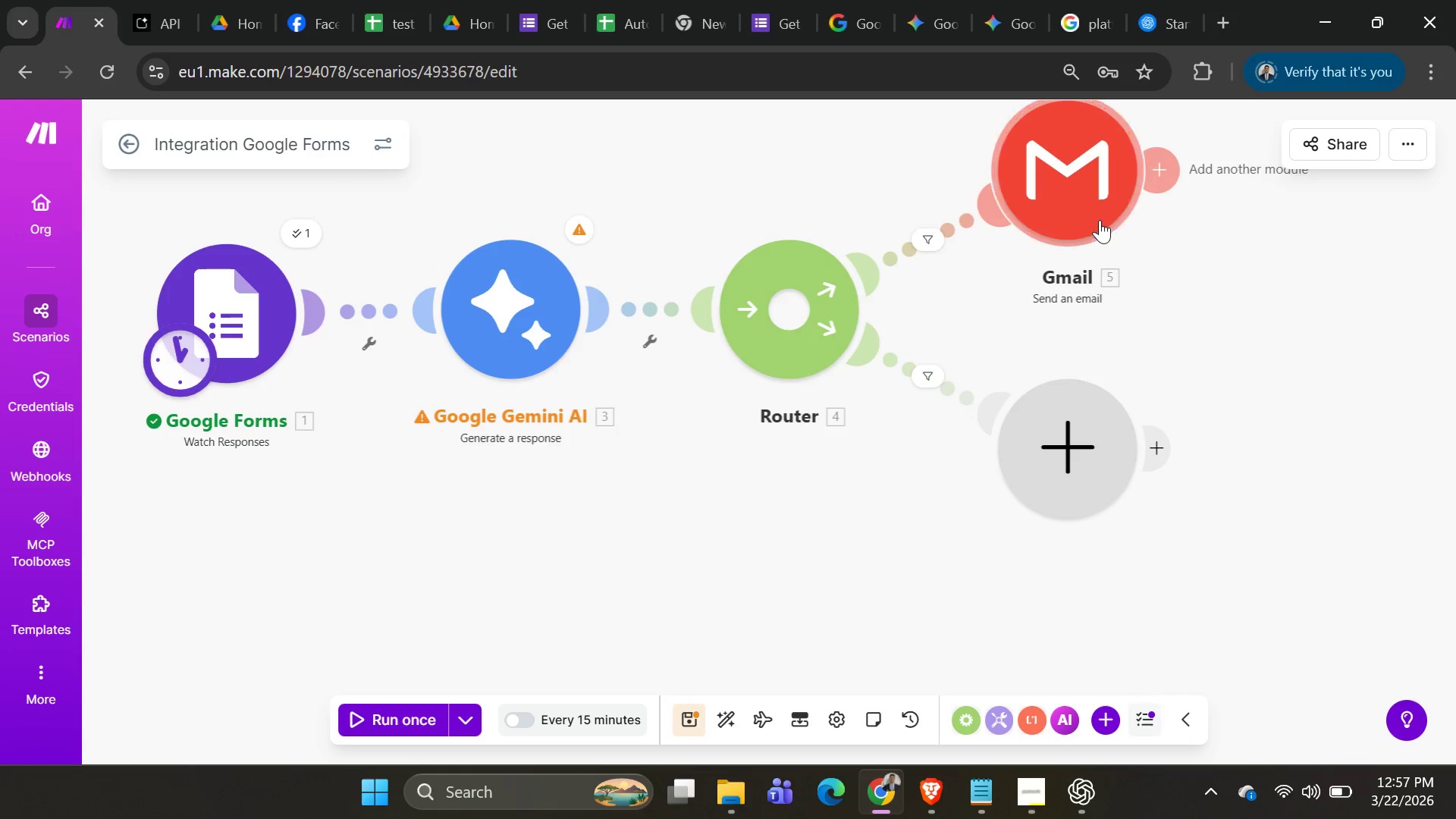 
right_click([1056, 195])
 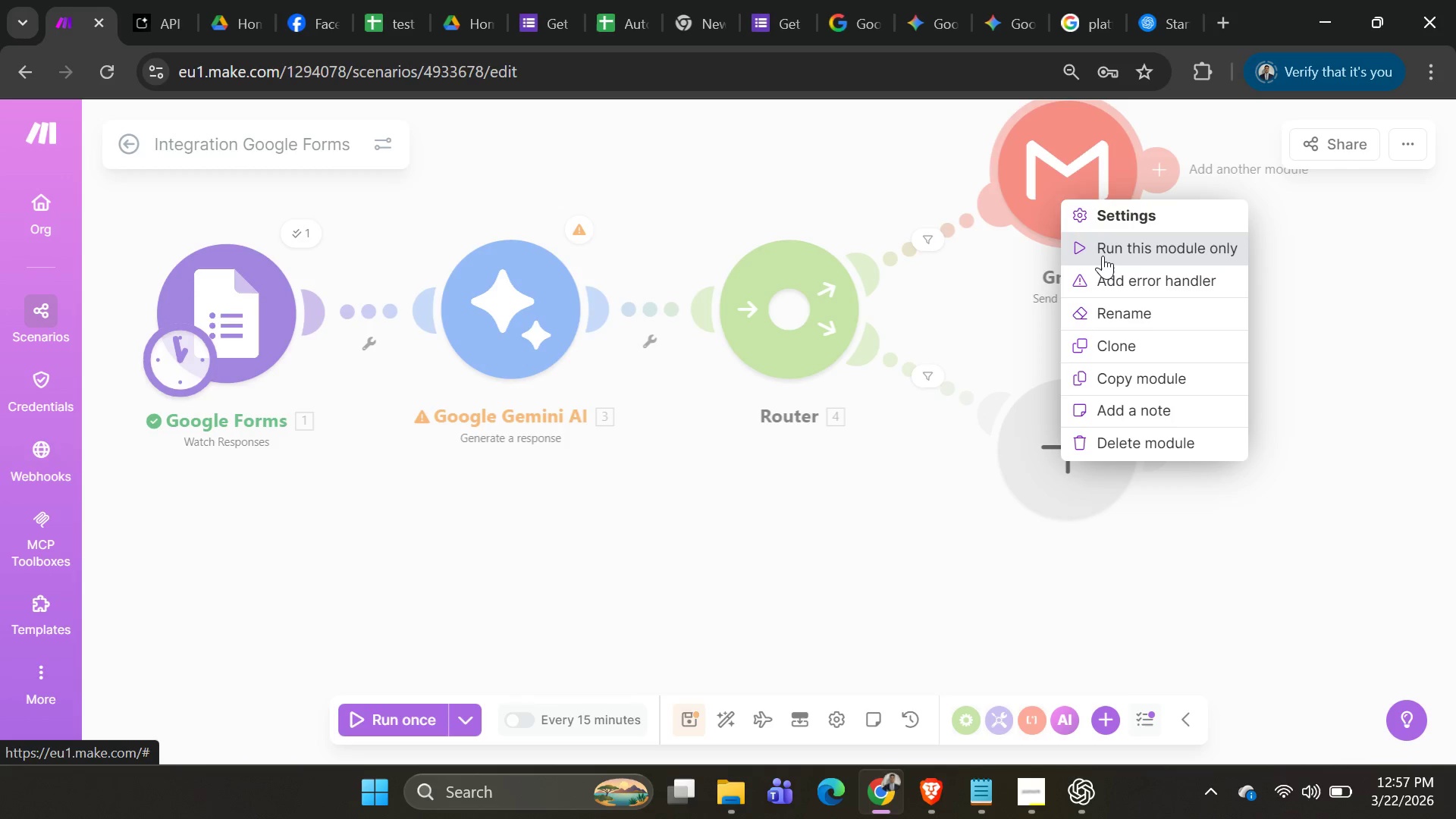 
left_click([1103, 256])
 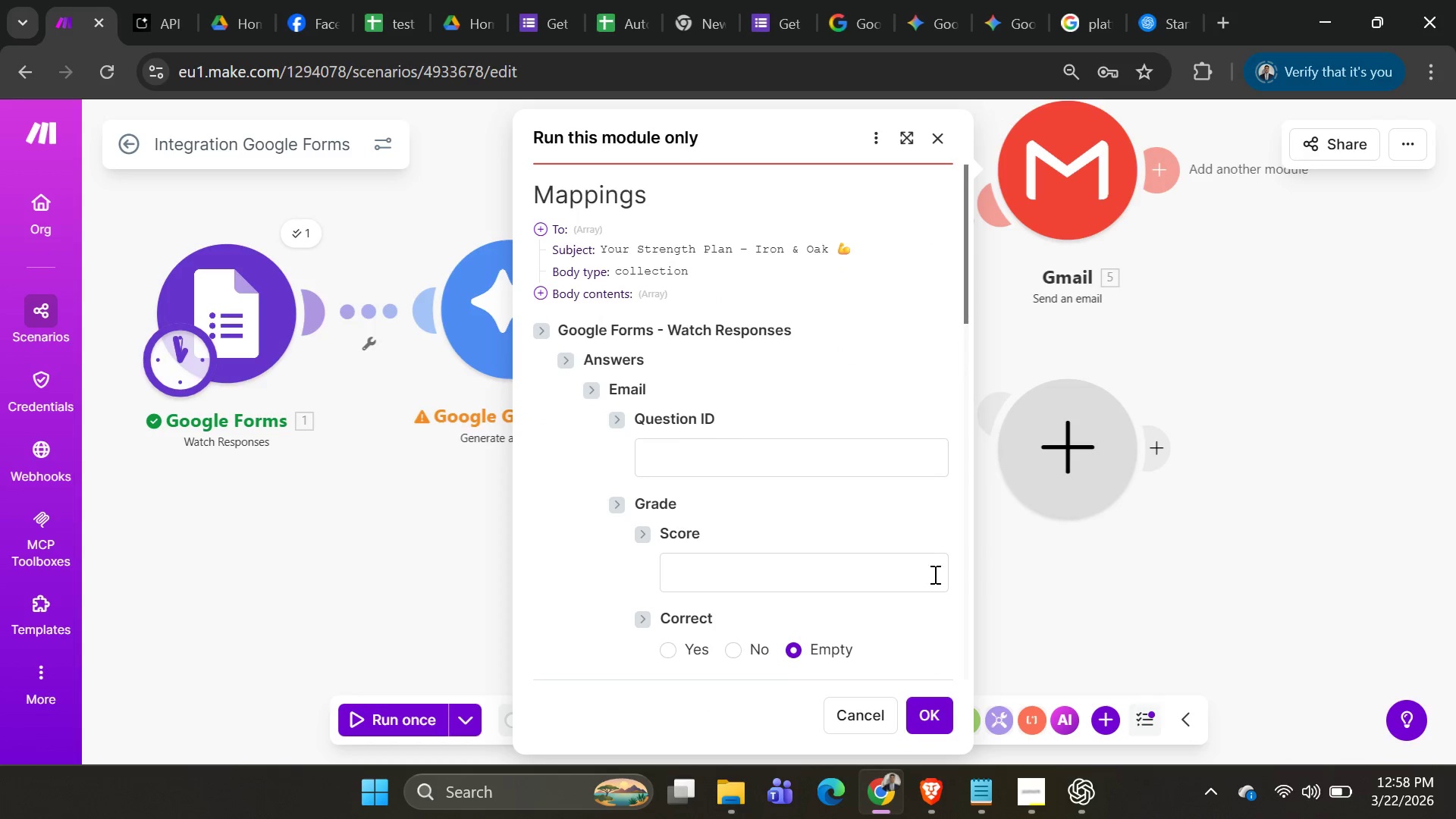 
left_click([926, 731])
 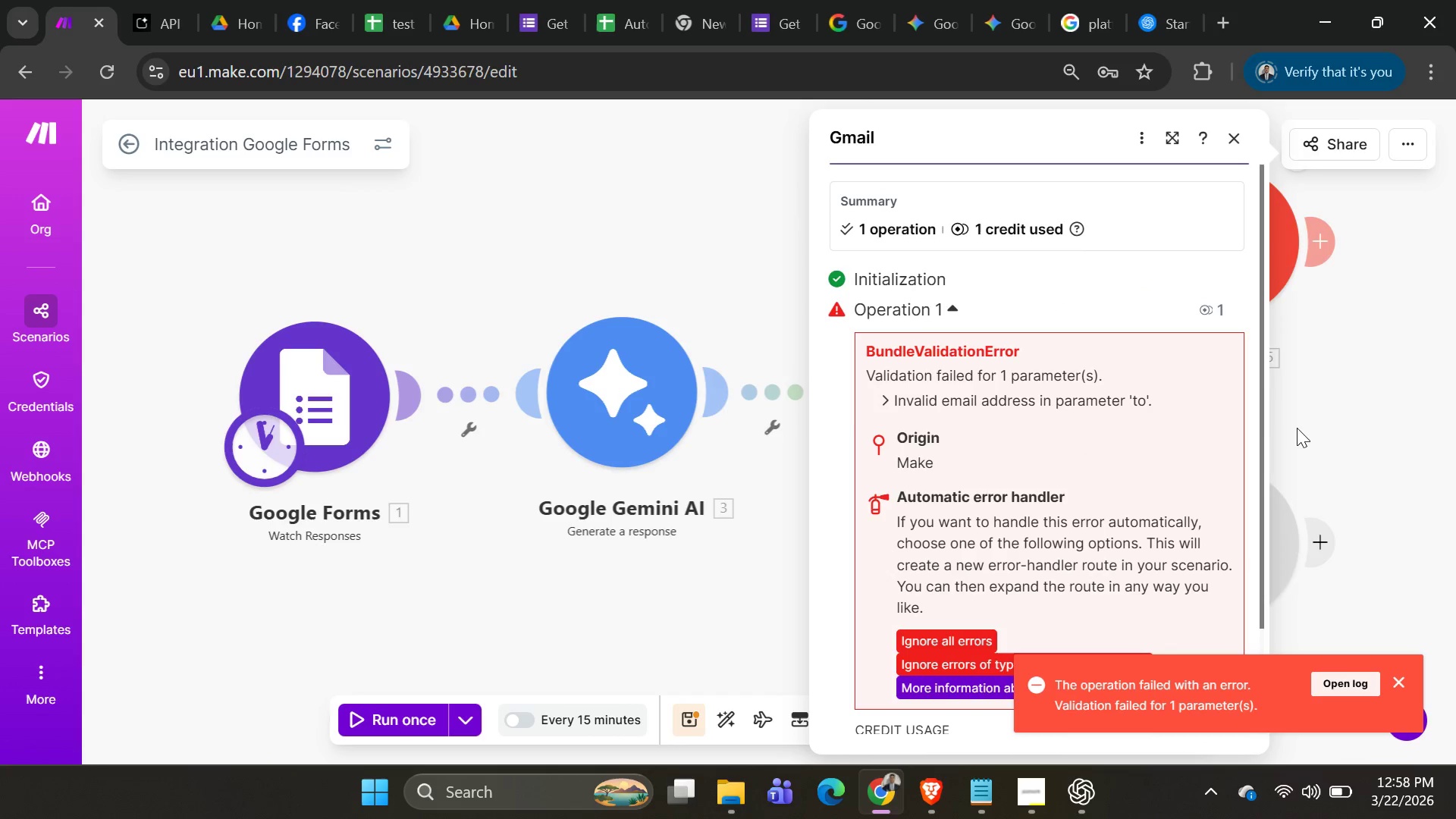 
scroll: coordinate [1146, 483], scroll_direction: down, amount: 2.0
 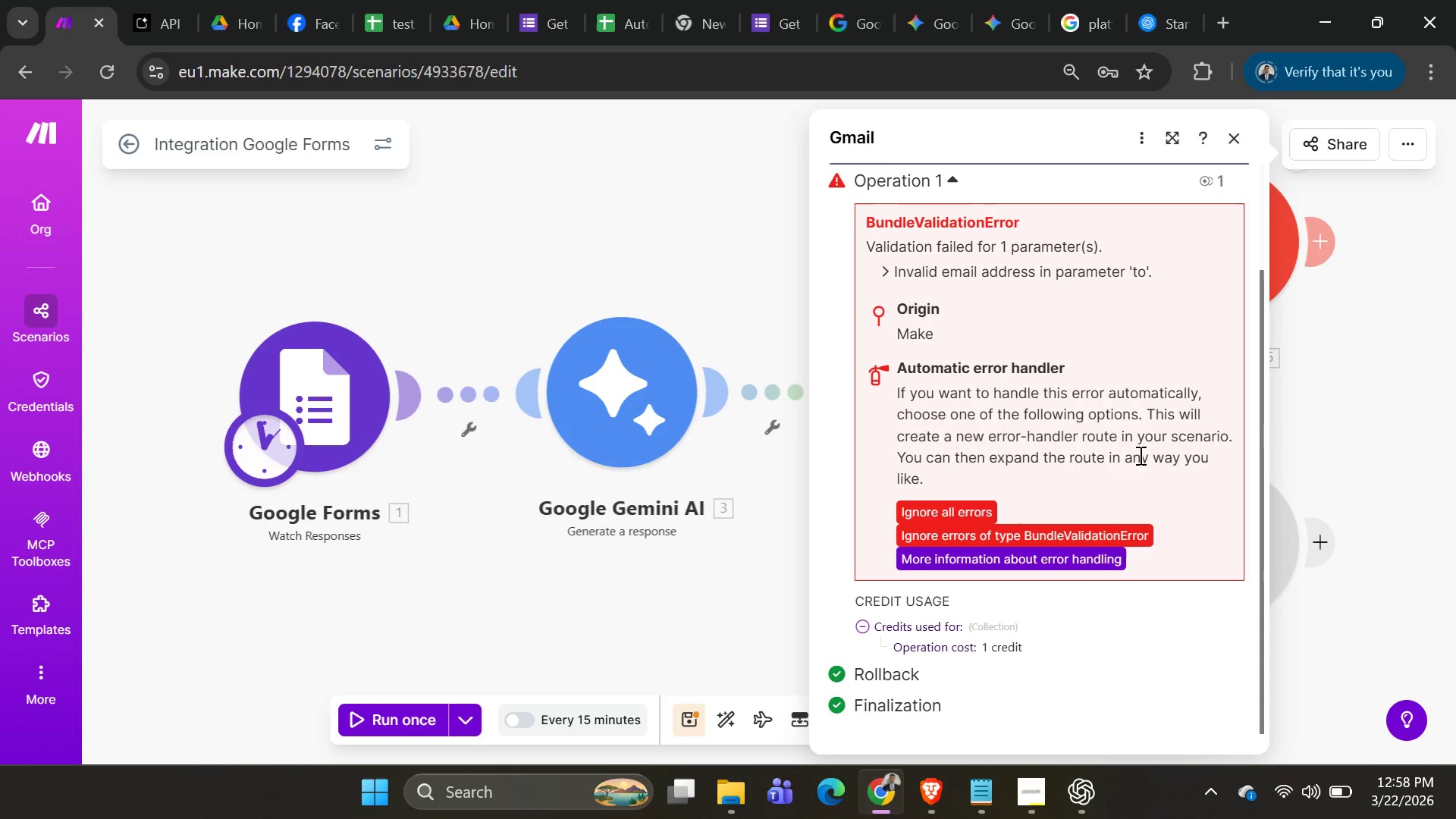 
left_click([1392, 404])
 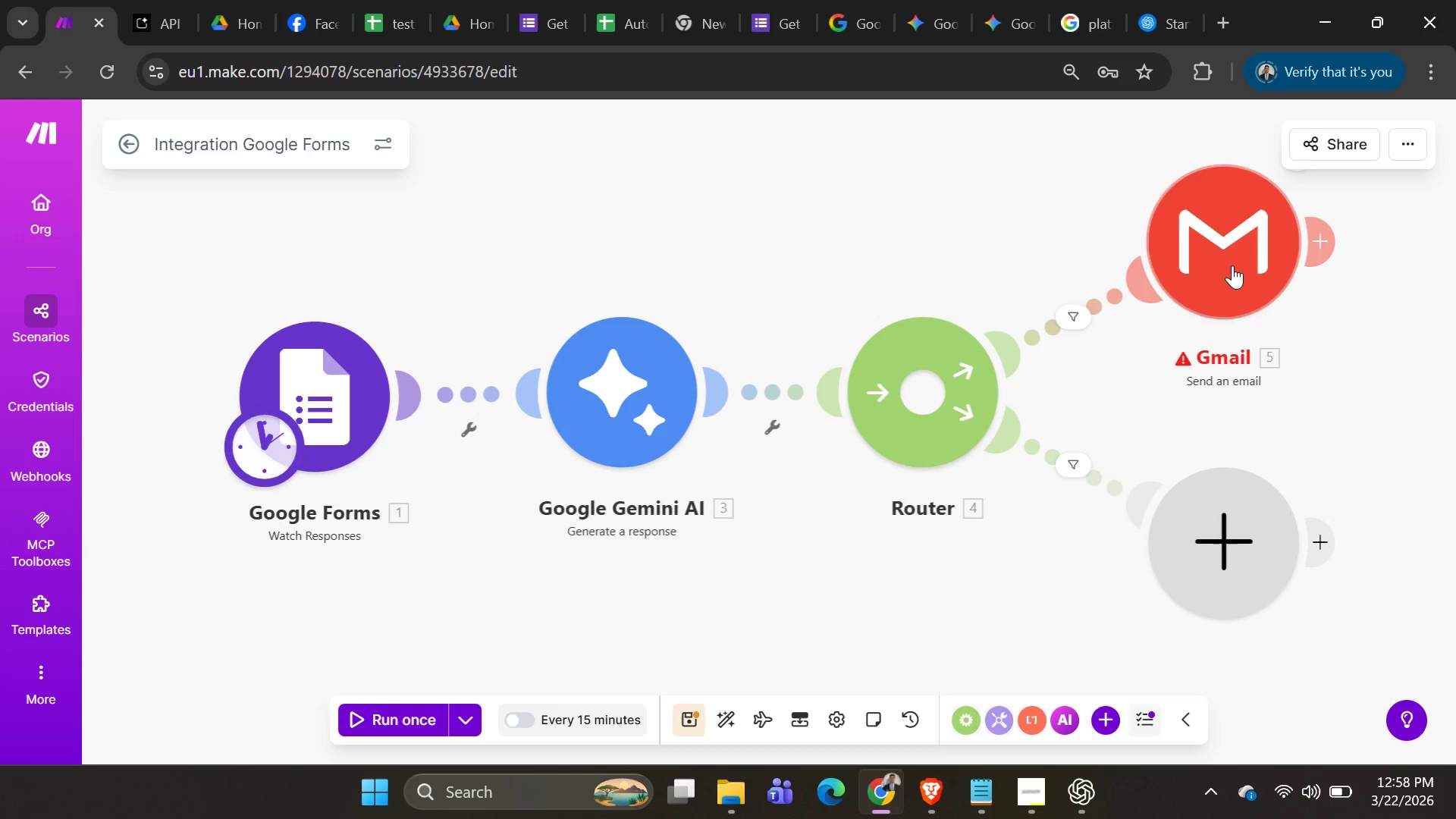 
left_click([1225, 263])
 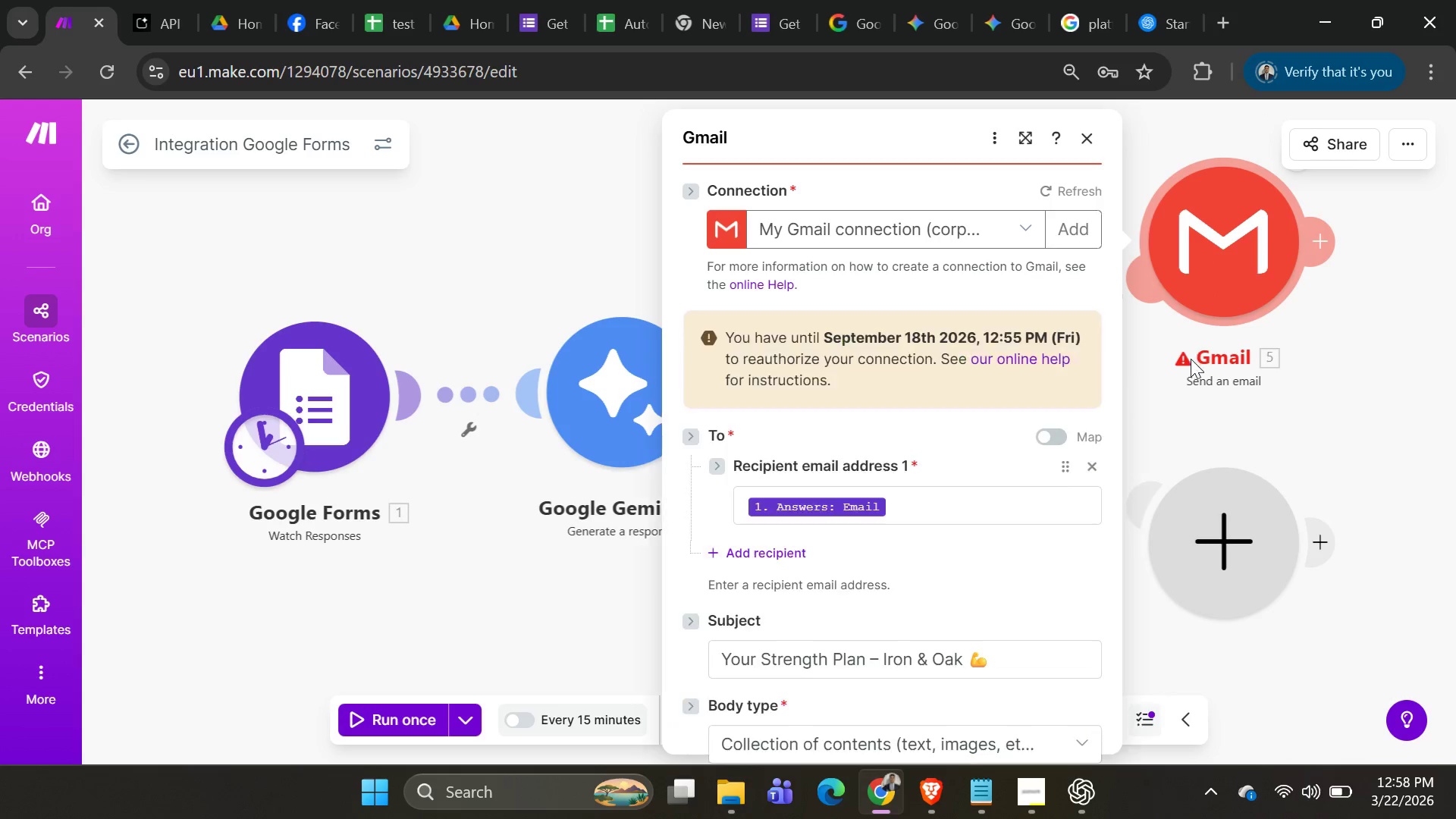 
scroll: coordinate [987, 418], scroll_direction: down, amount: 4.0
 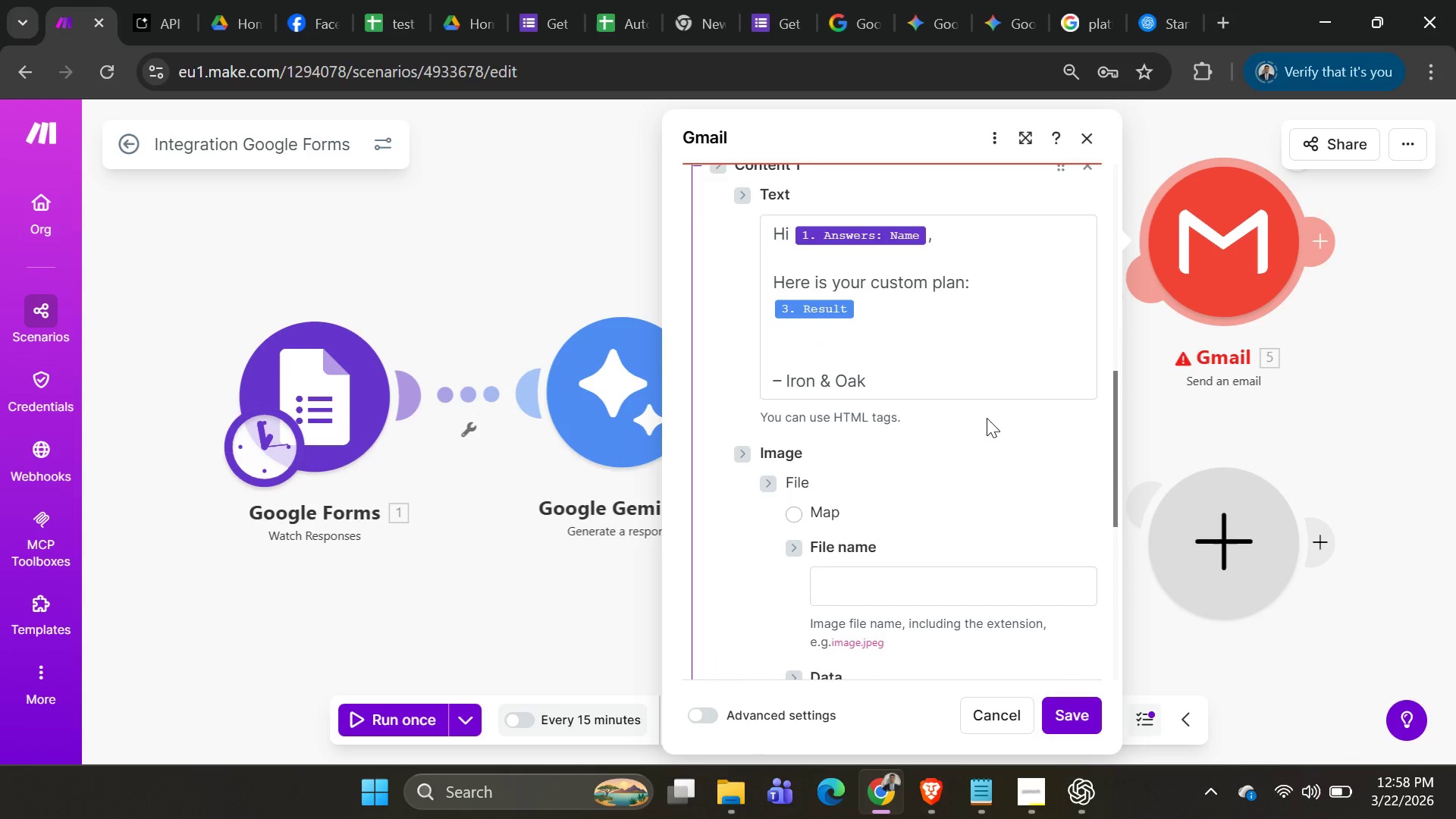 
scroll: coordinate [987, 414], scroll_direction: up, amount: 4.0
 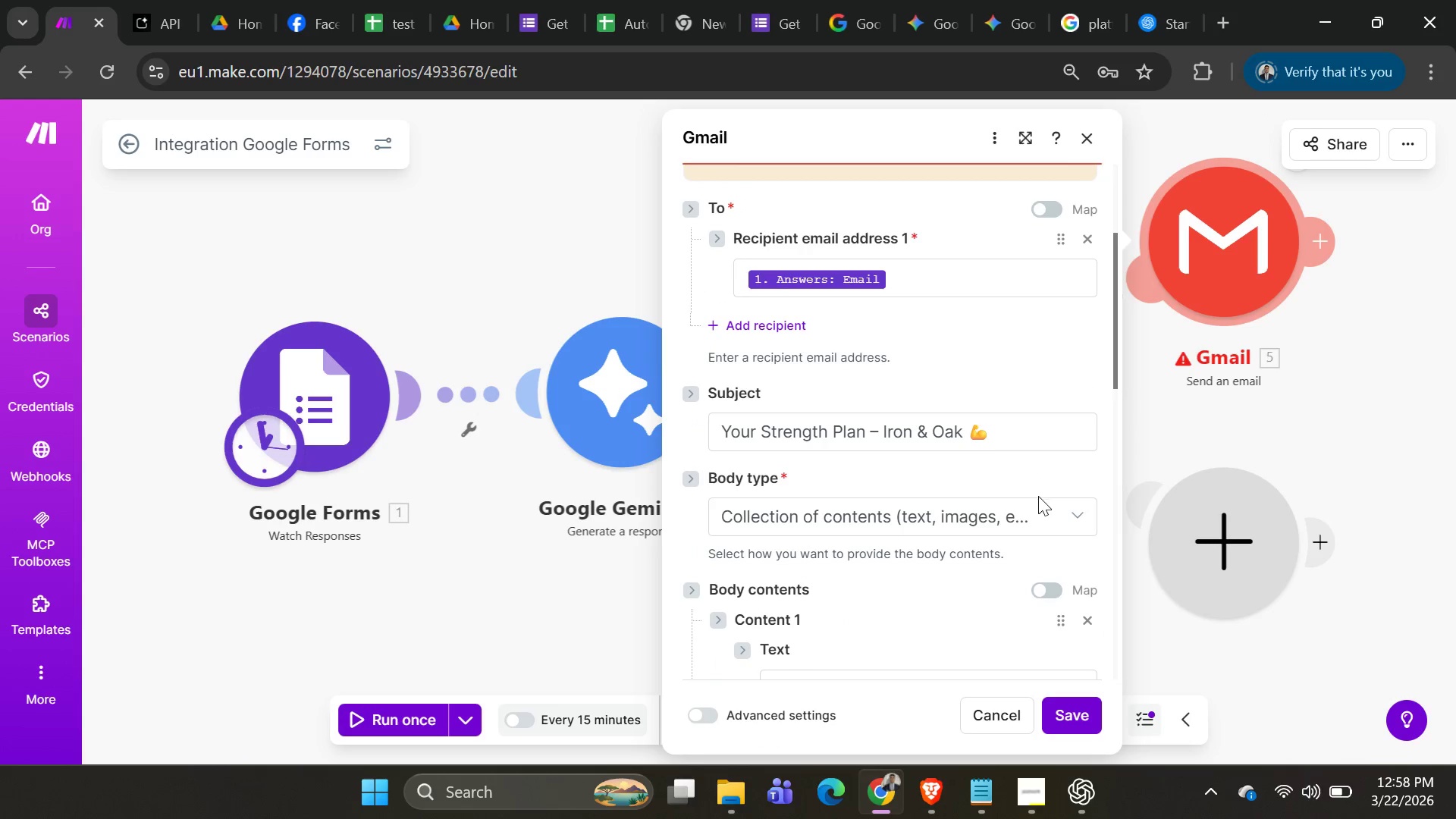 
mouse_move([1033, 526])
 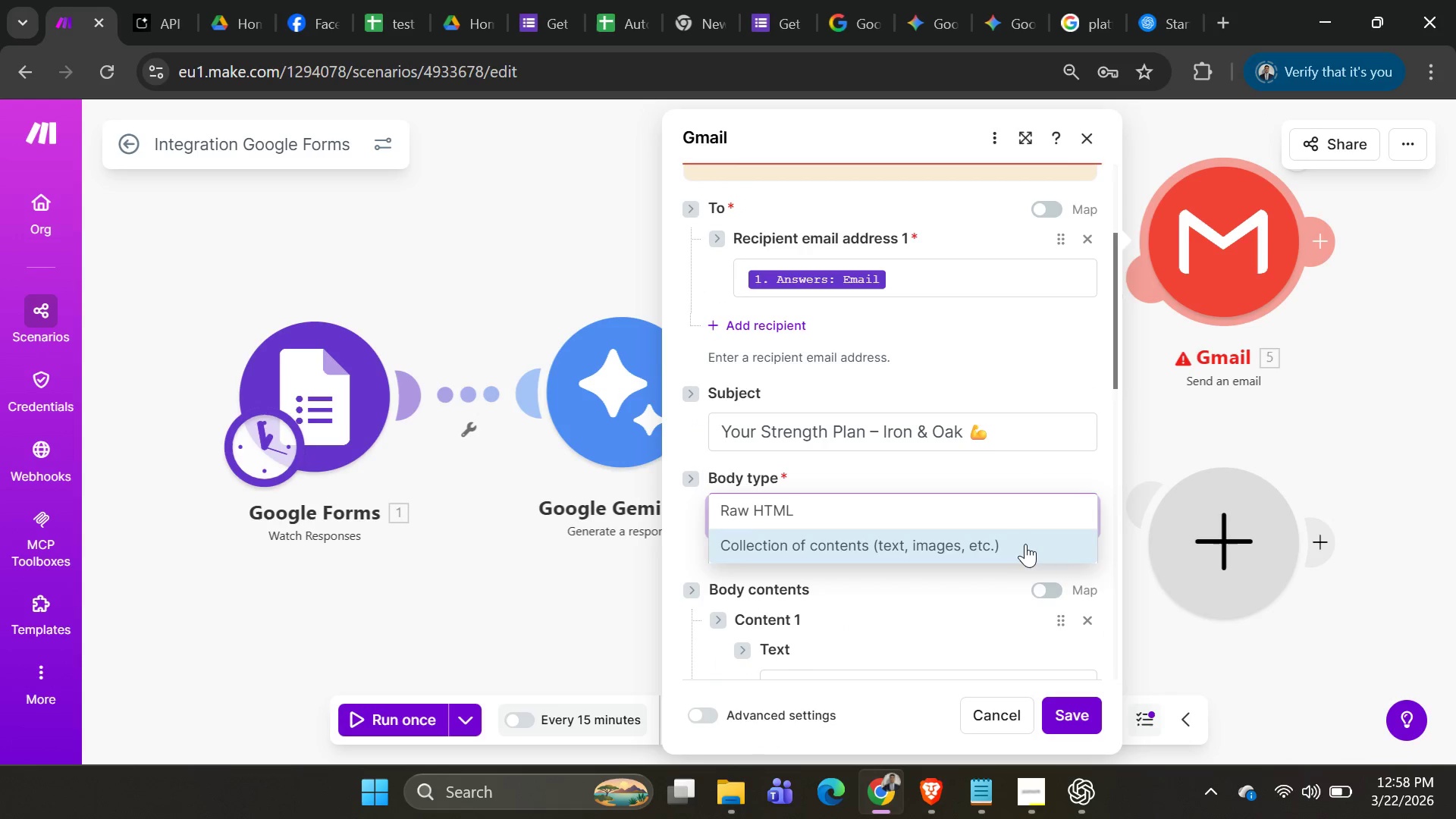 
left_click([1025, 544])
 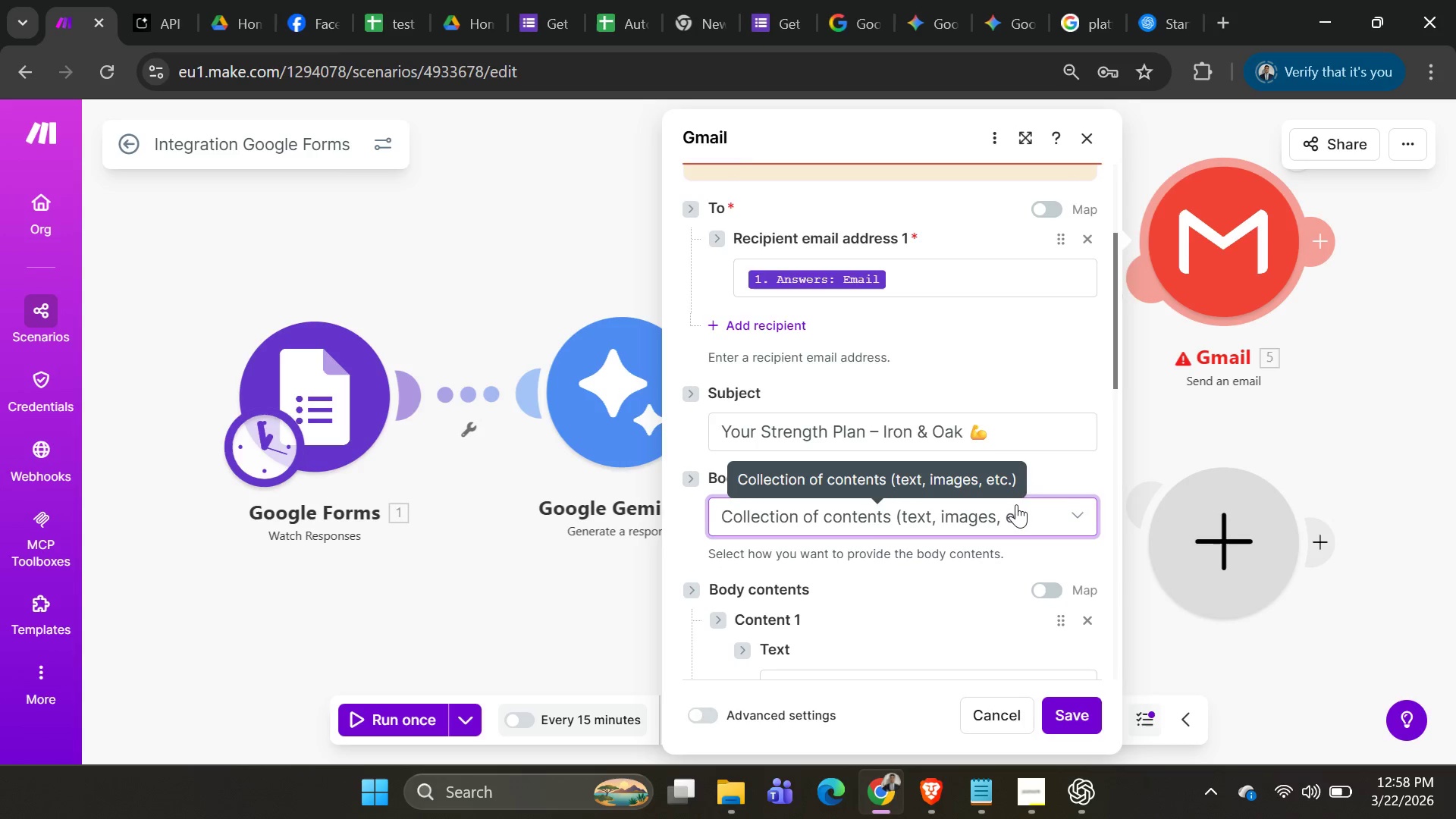 
scroll: coordinate [1016, 504], scroll_direction: up, amount: 3.0
 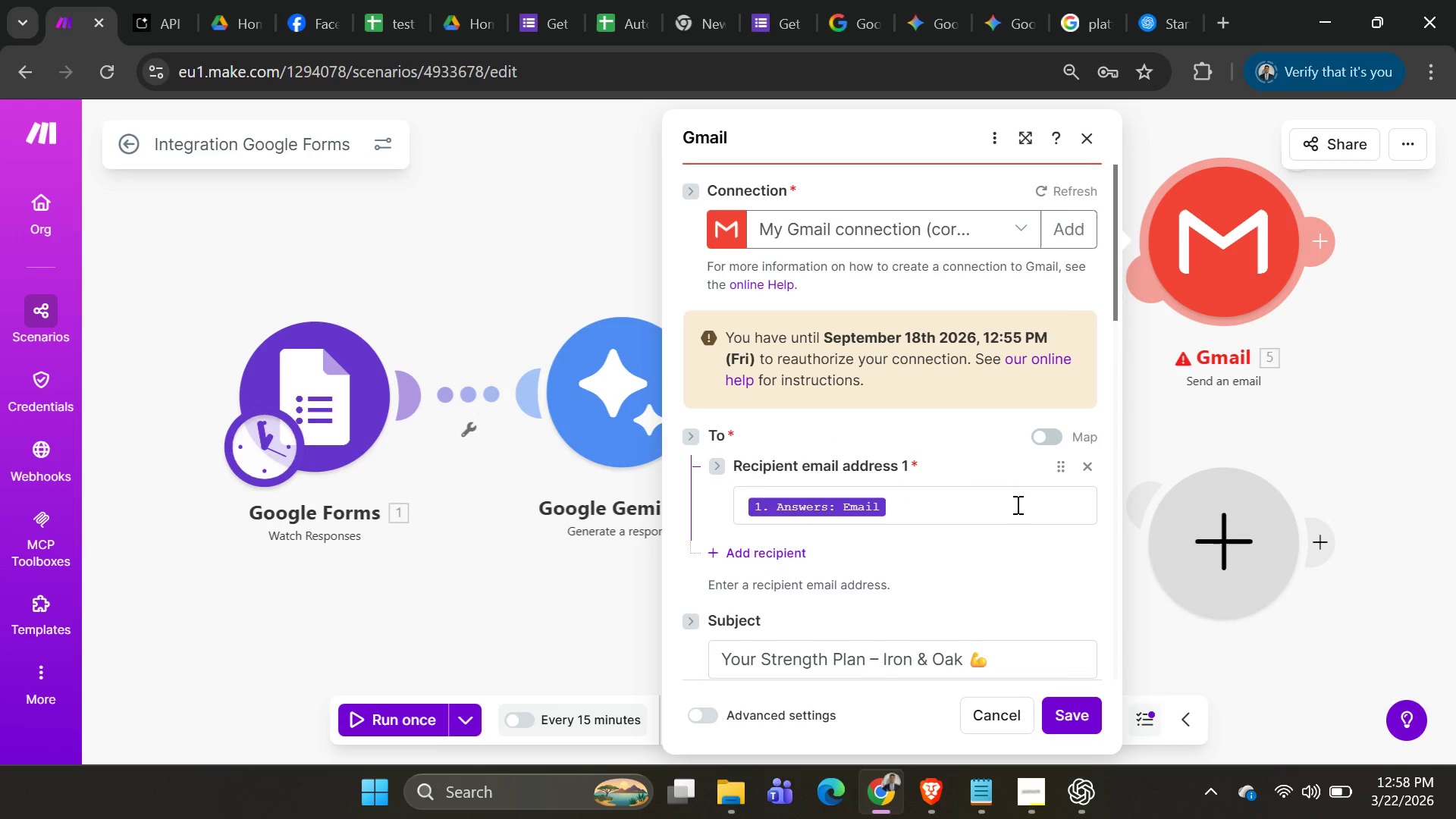 
left_click([1016, 504])
 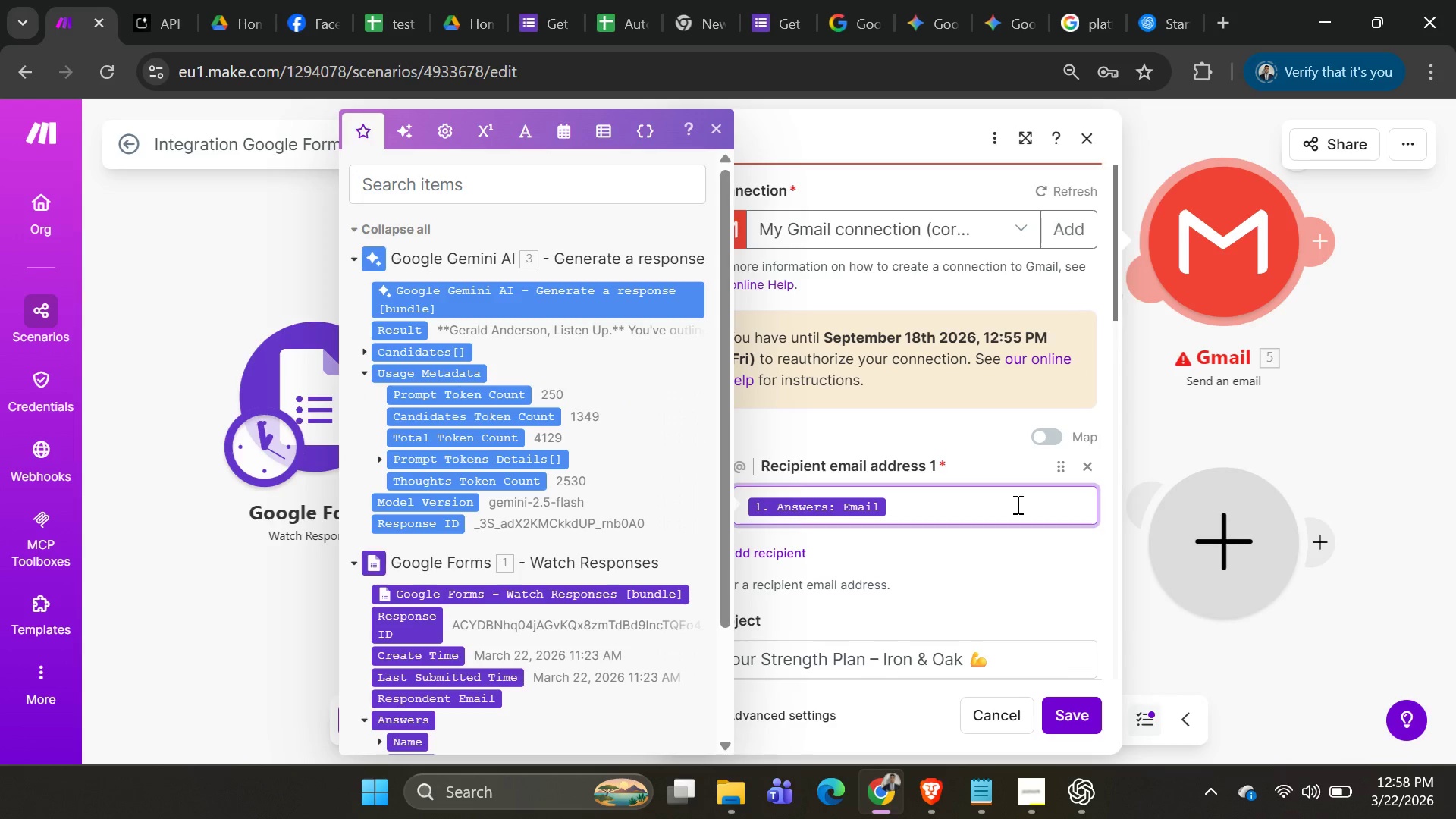 
left_click([1016, 504])
 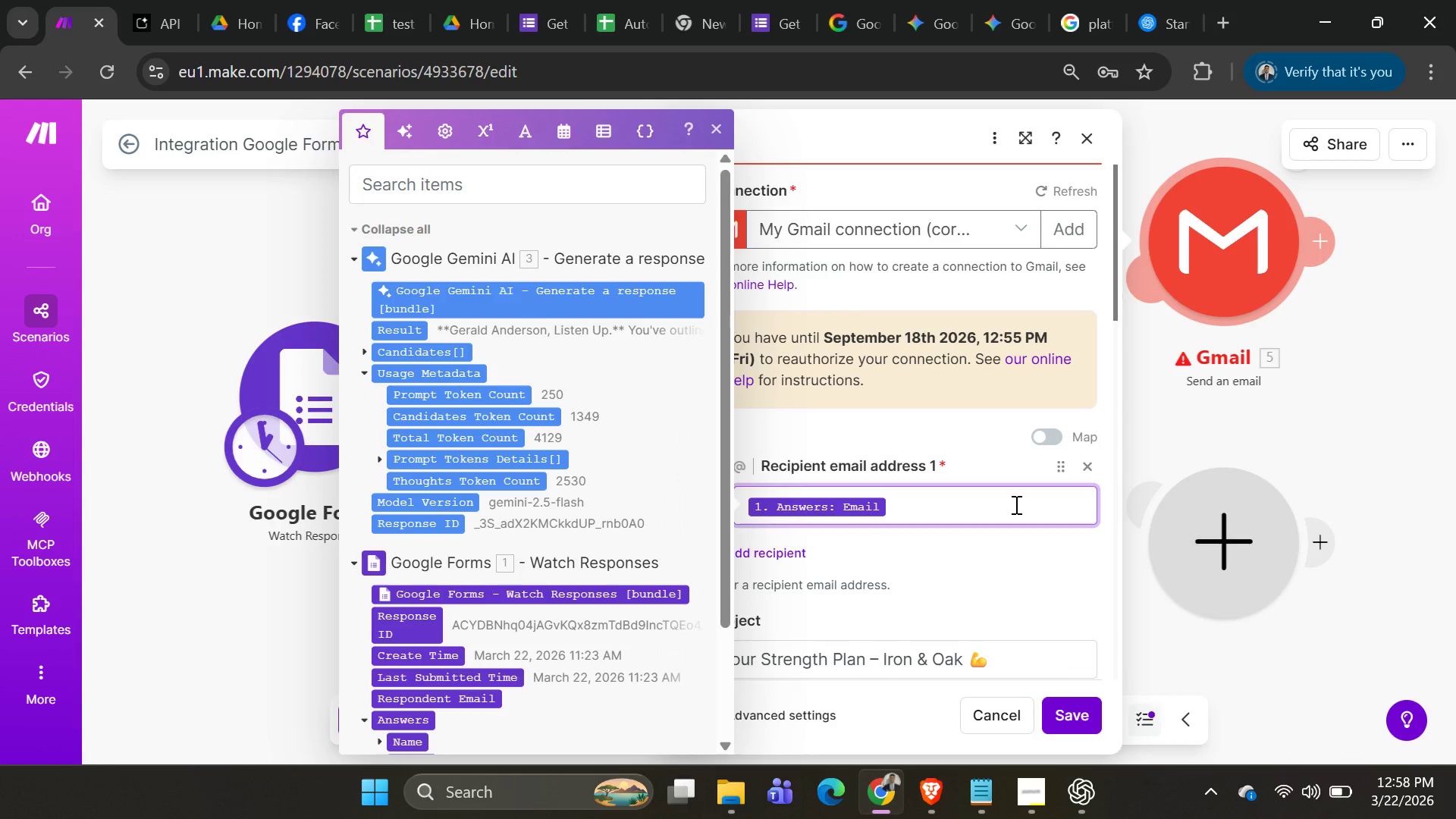 
key(Backspace)
 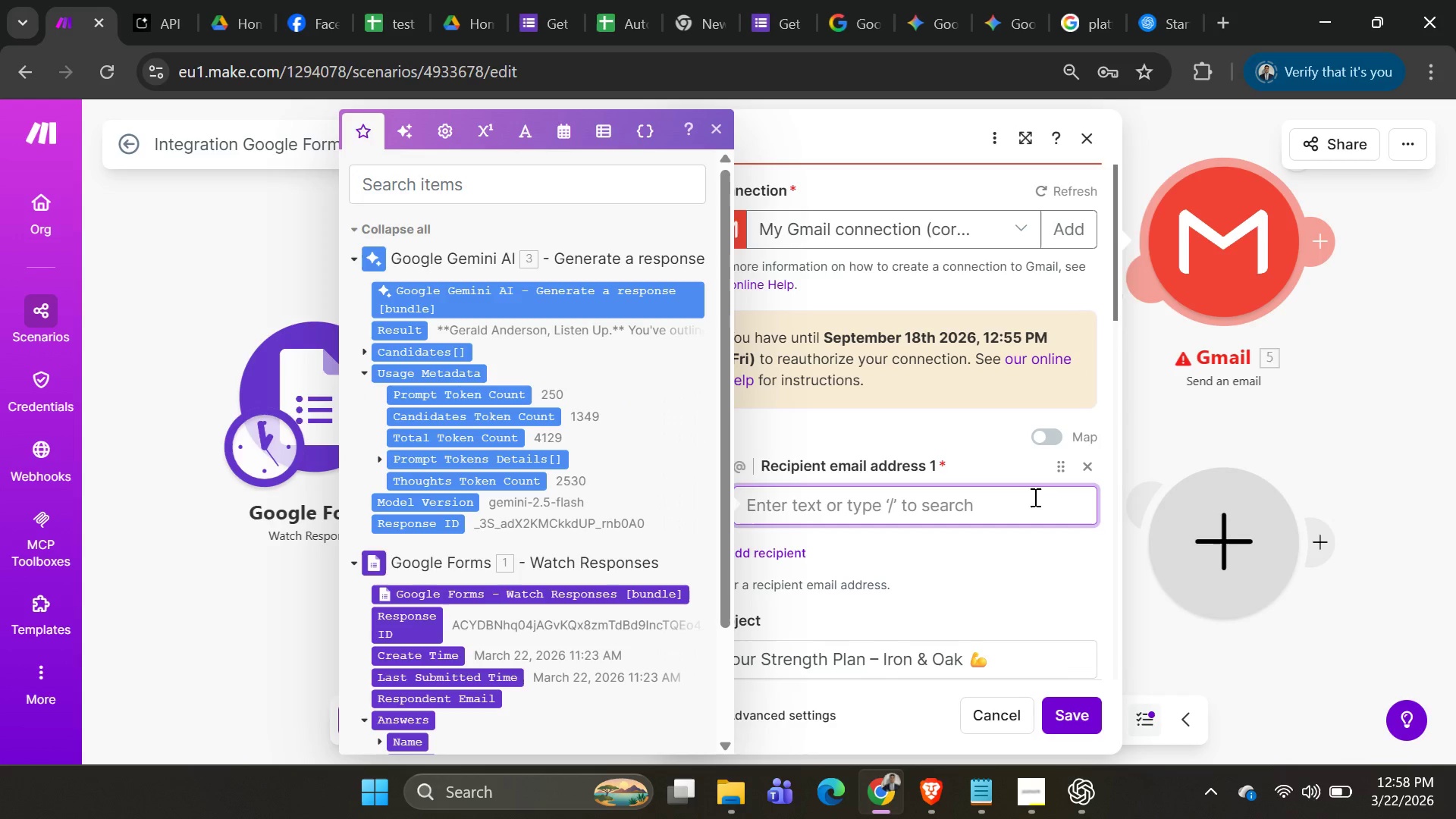 
type(mendumendigorincookie@gmail.com)
 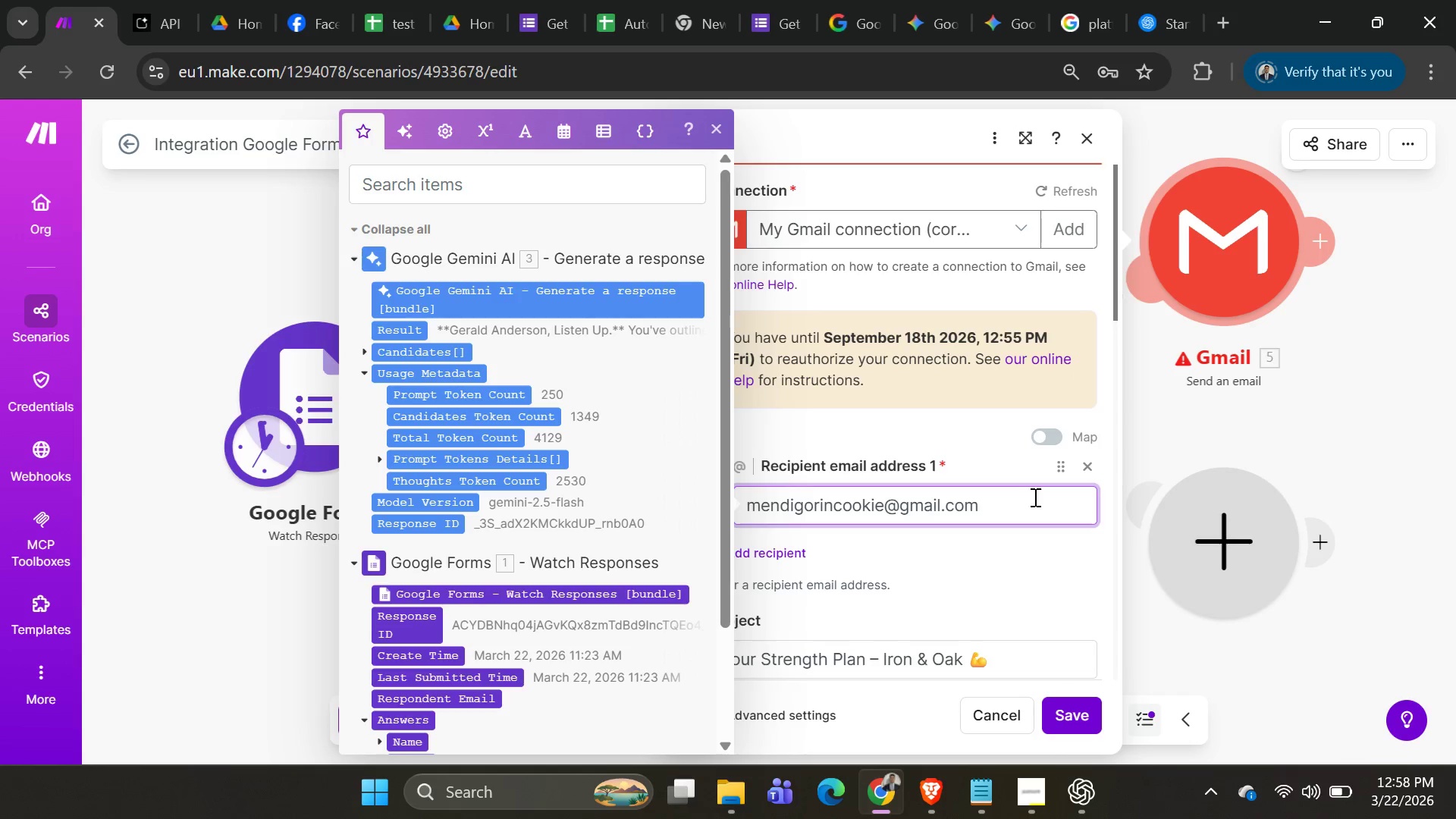 
hold_key(key=Equal, duration=0.73)
 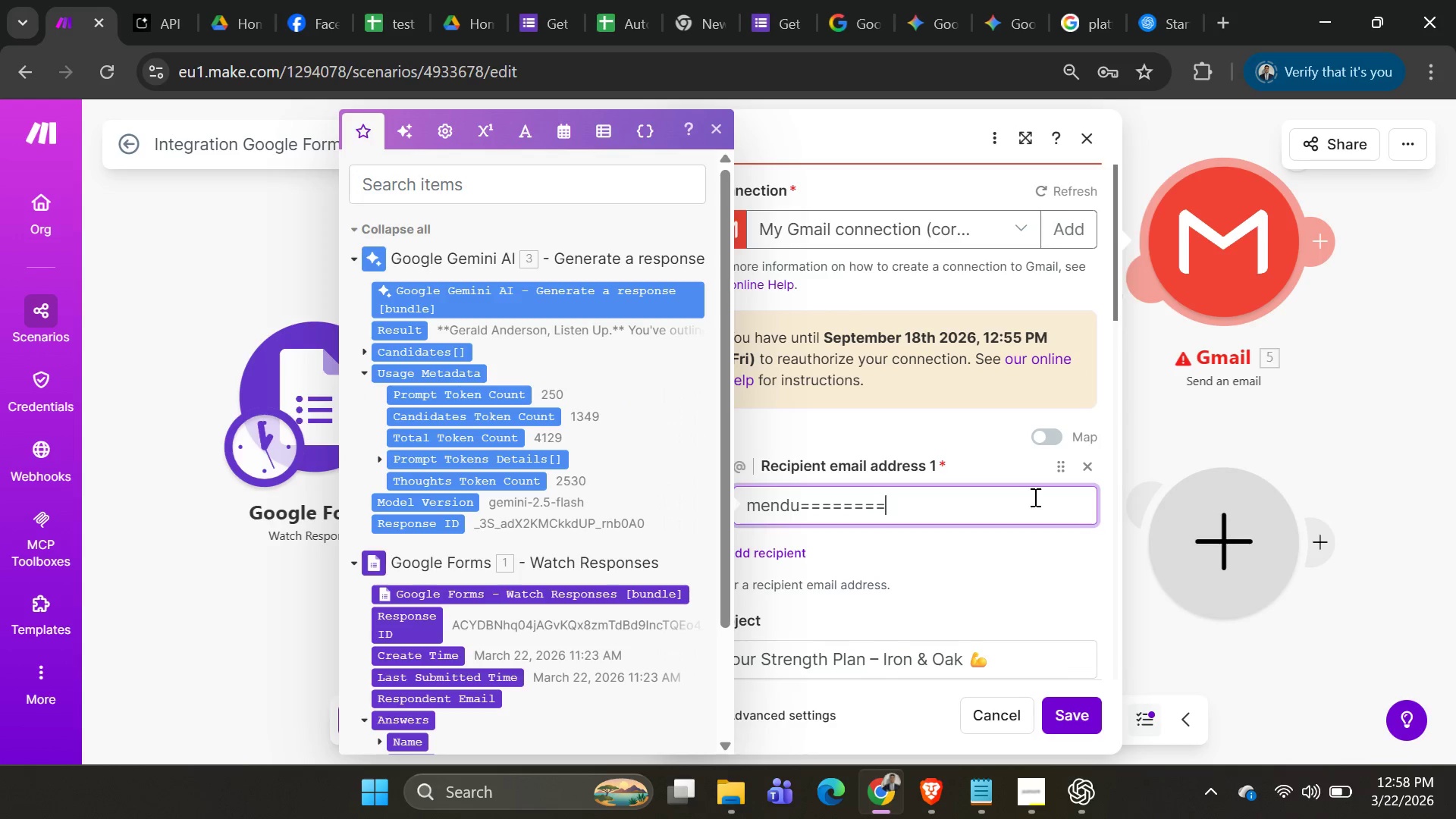 
hold_key(key=Backspace, duration=1.06)
 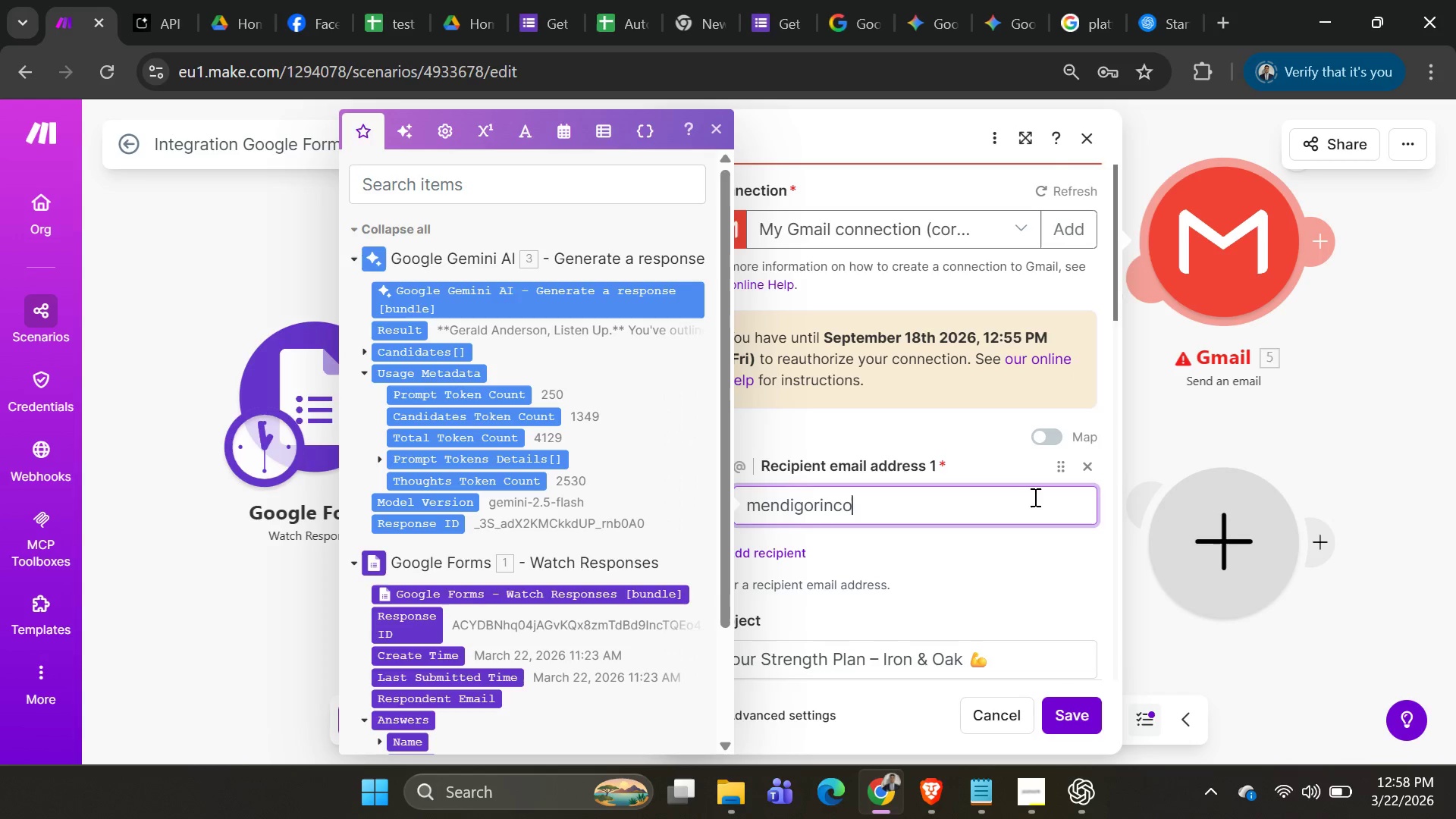 
left_click([1059, 701])
 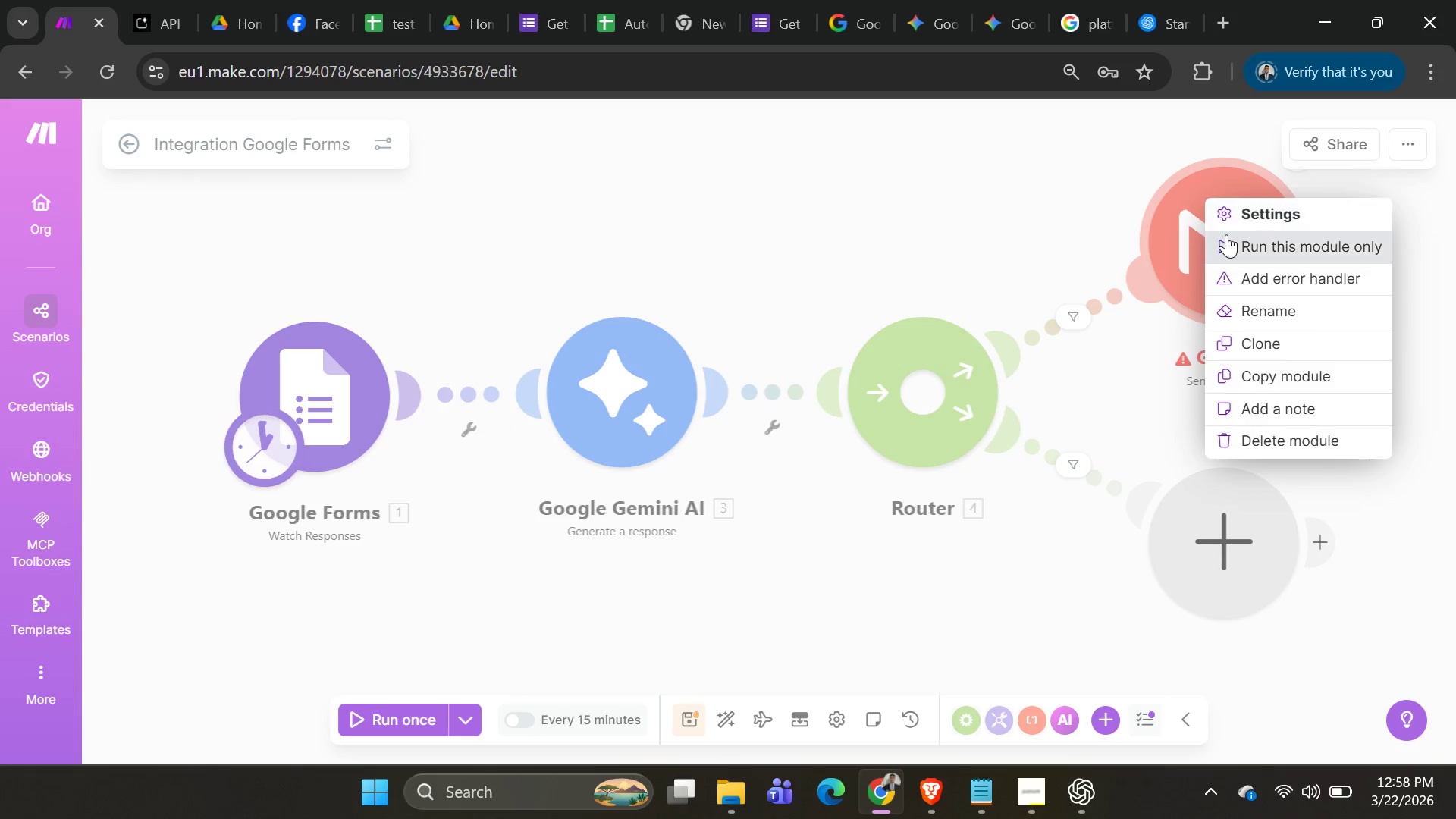 
left_click([1233, 253])
 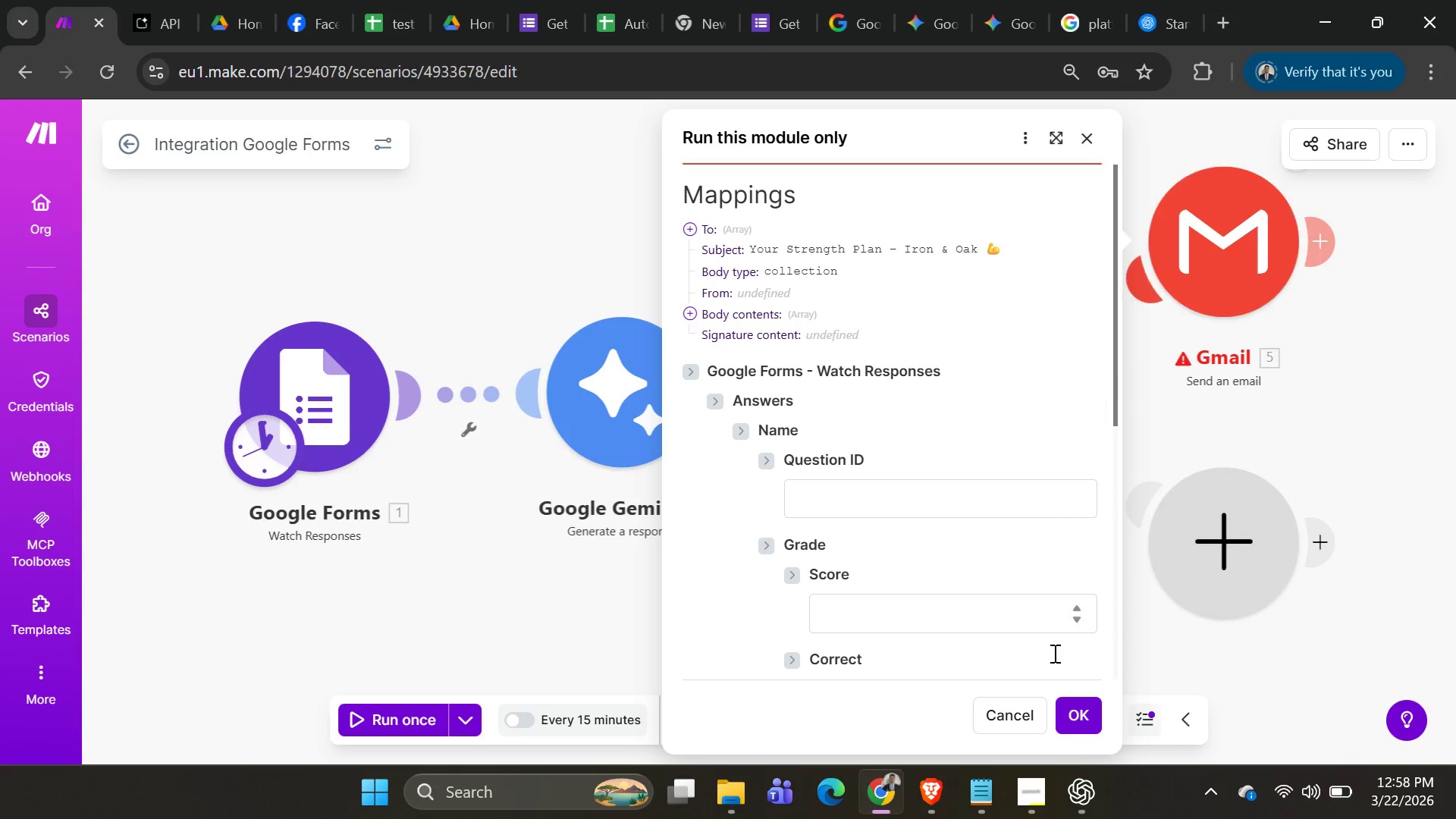 
left_click([1078, 723])
 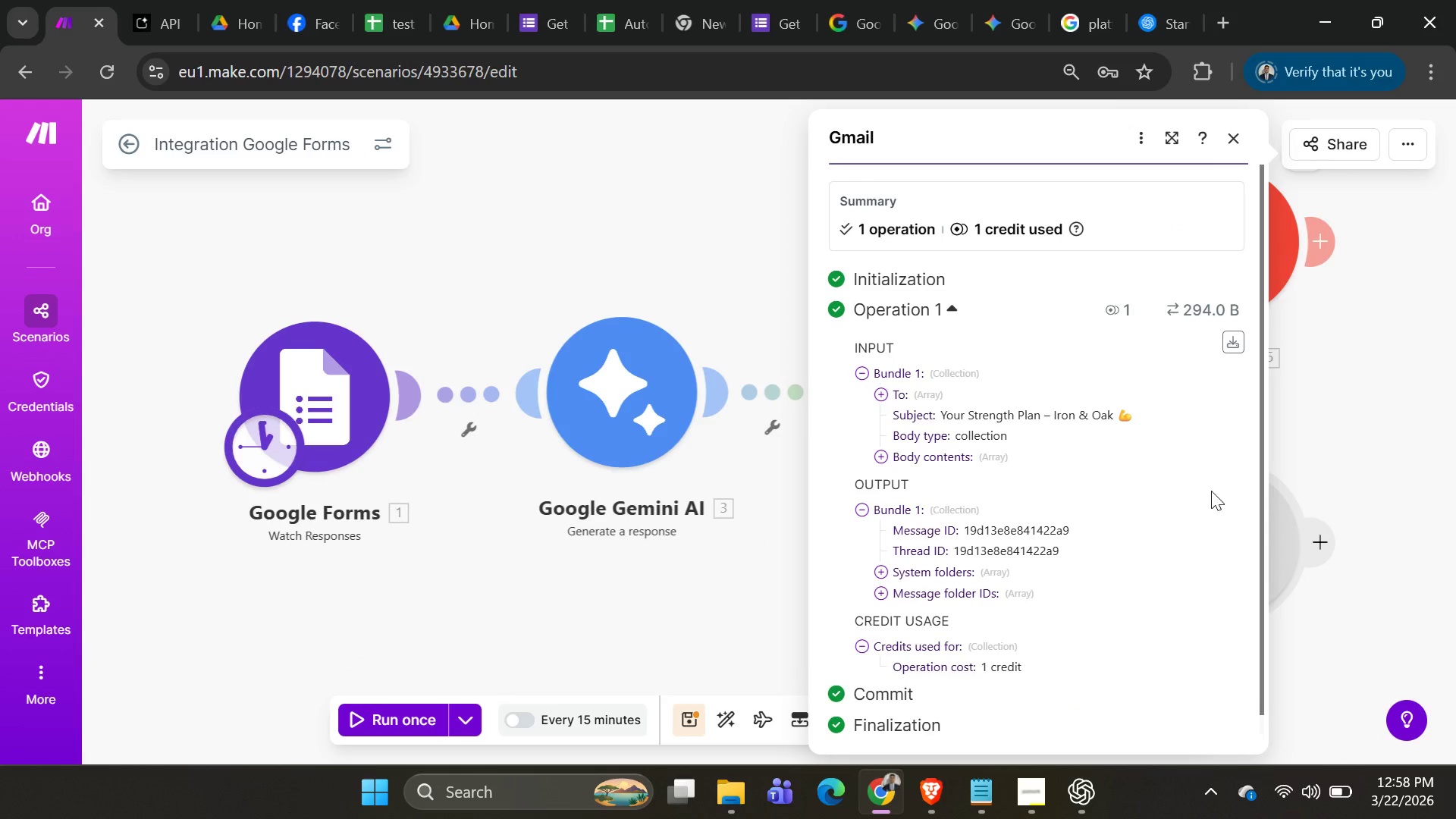 
left_click([1238, 133])
 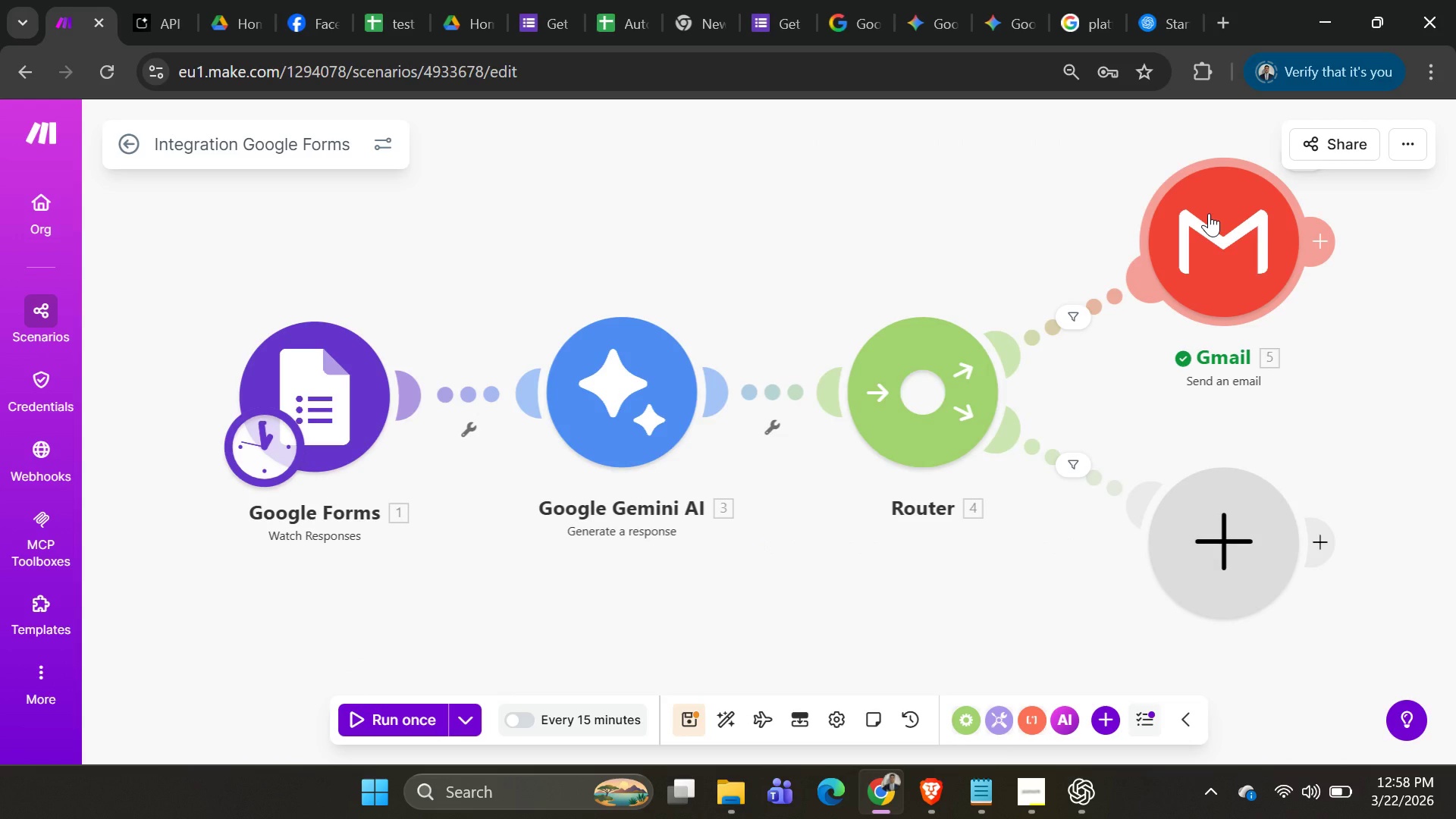 
left_click([1209, 213])
 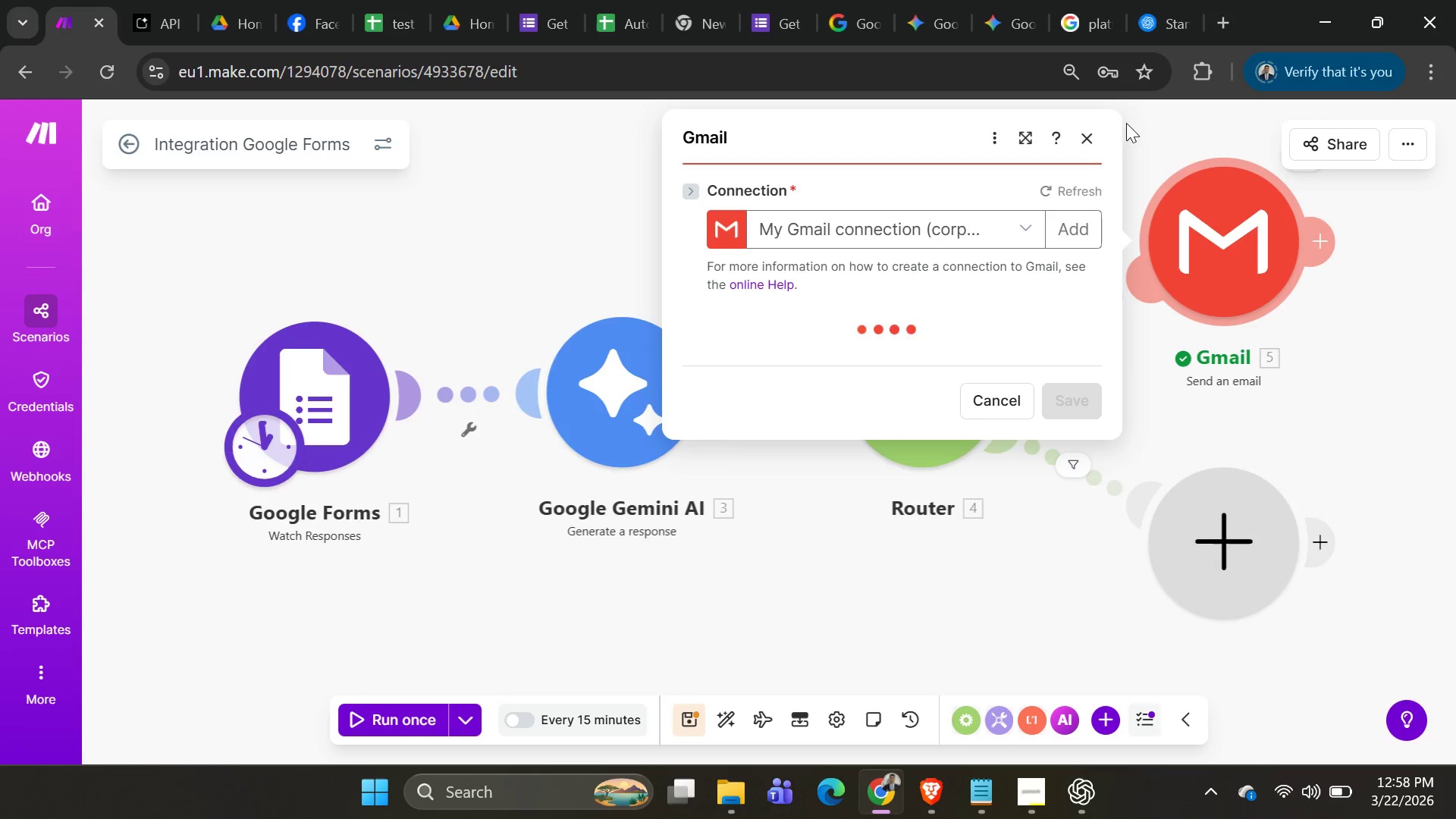 
left_click([1094, 135])
 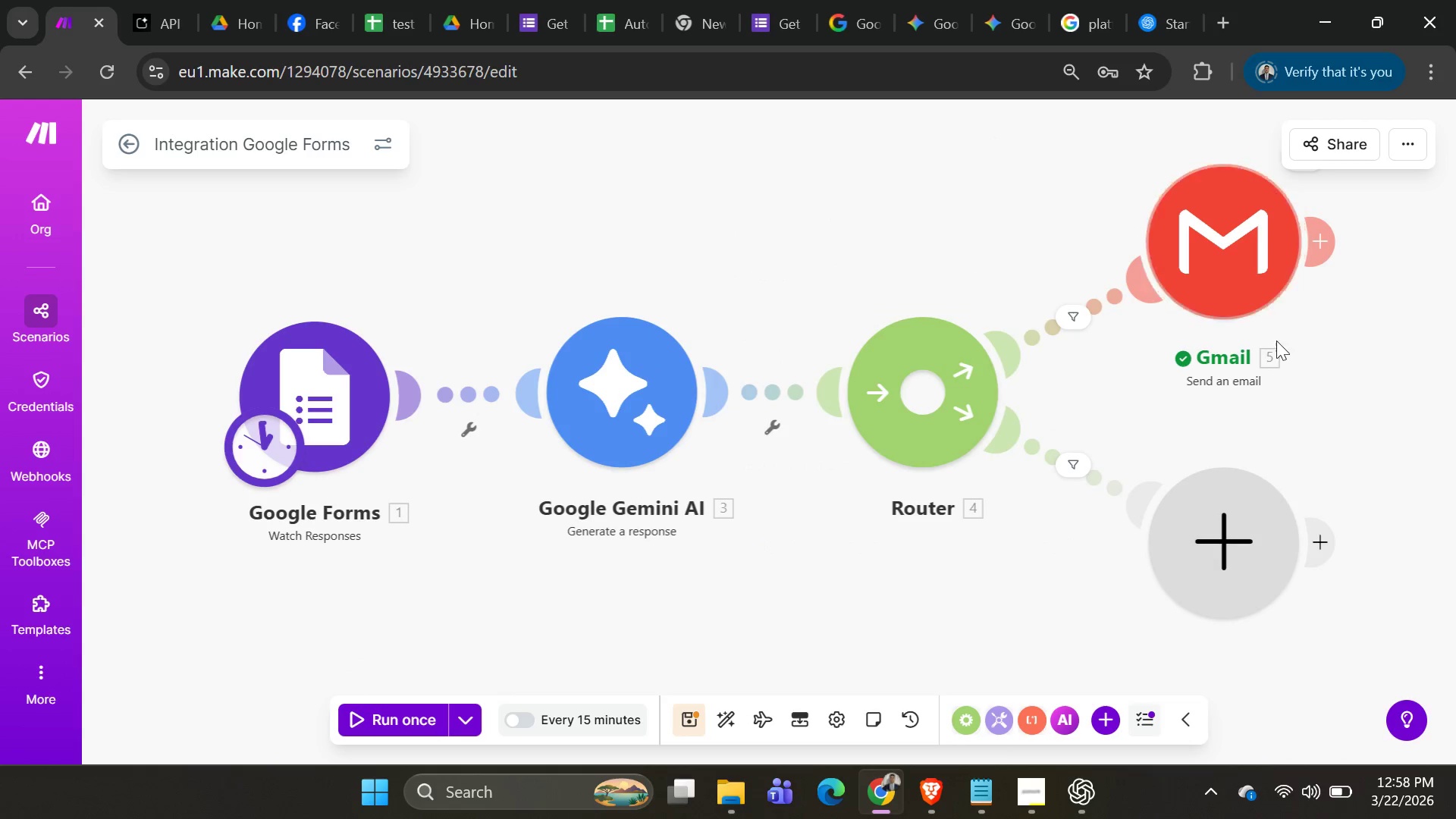 
scroll: coordinate [1281, 369], scroll_direction: down, amount: 3.0
 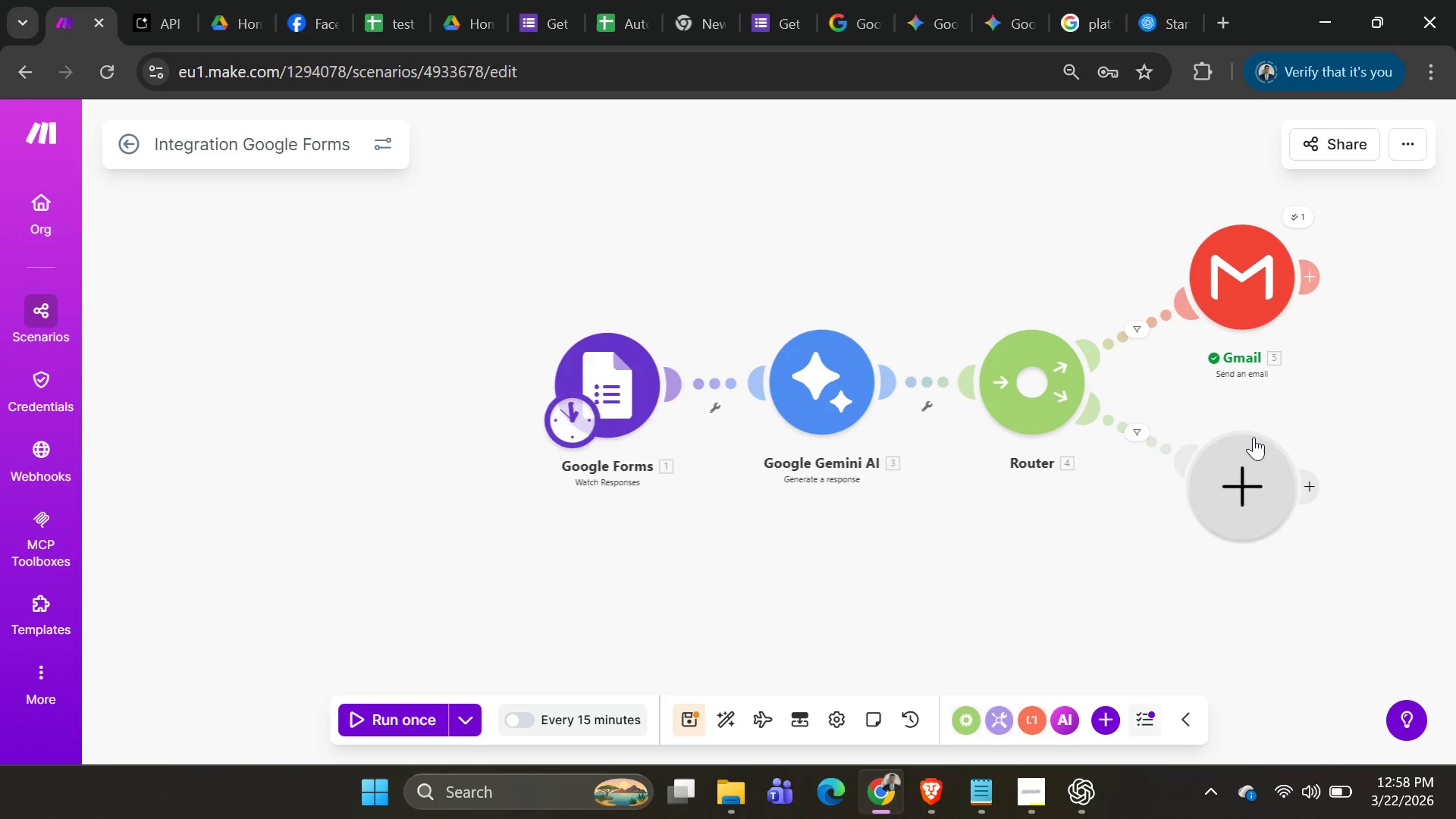 
scroll: coordinate [1250, 431], scroll_direction: none, amount: 0.0
 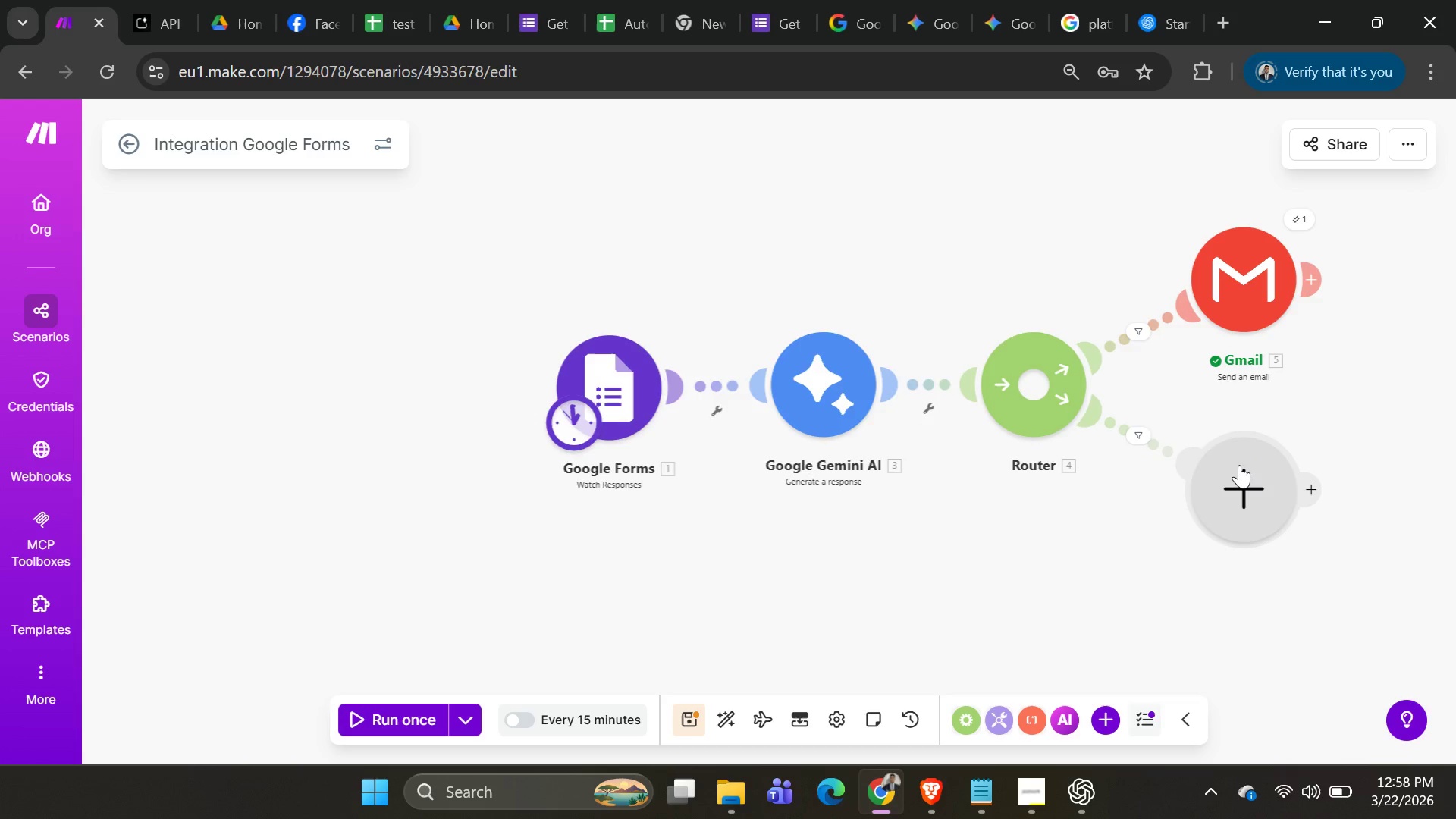 
left_click([1239, 465])
 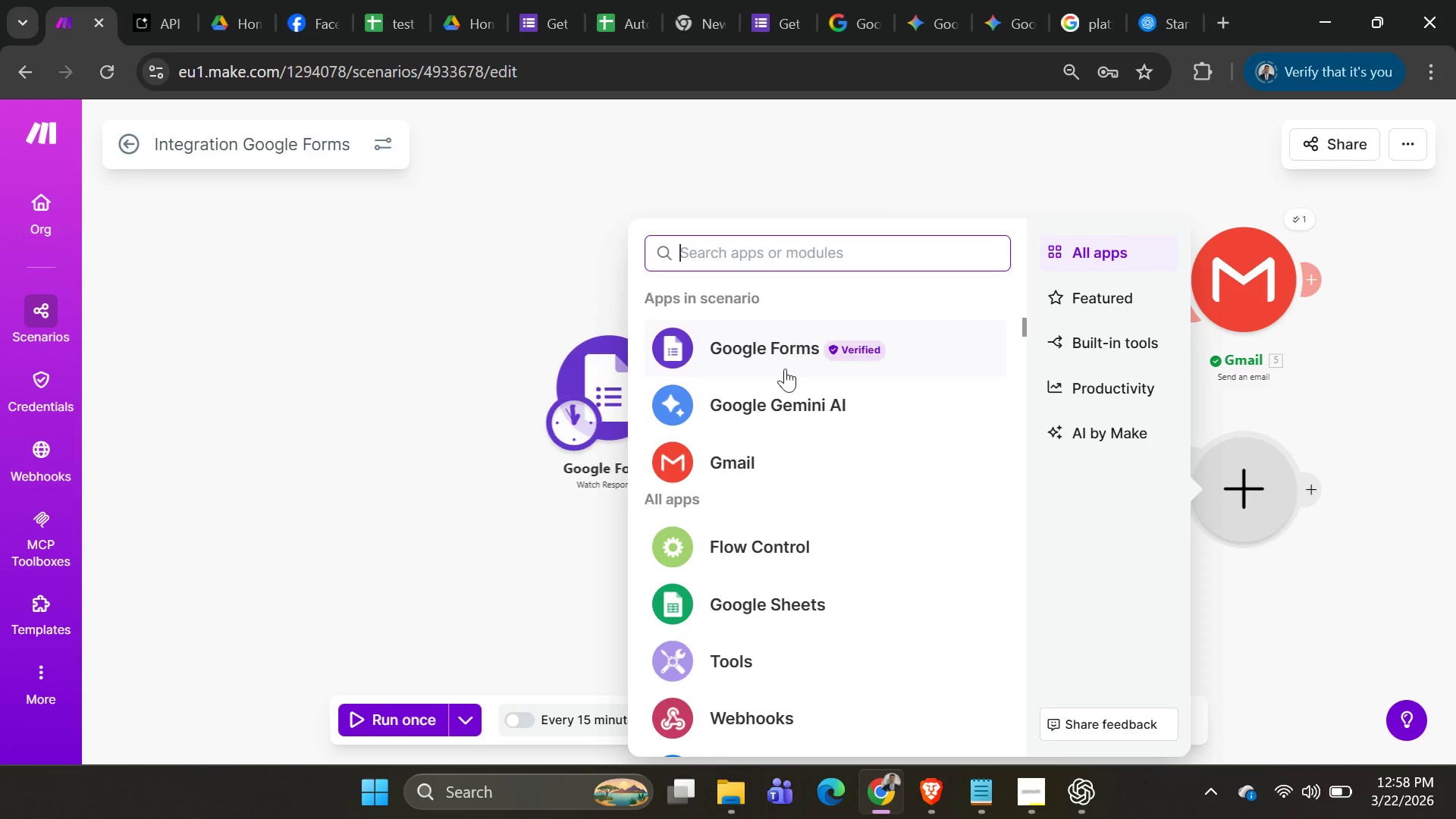 
left_click([760, 450])
 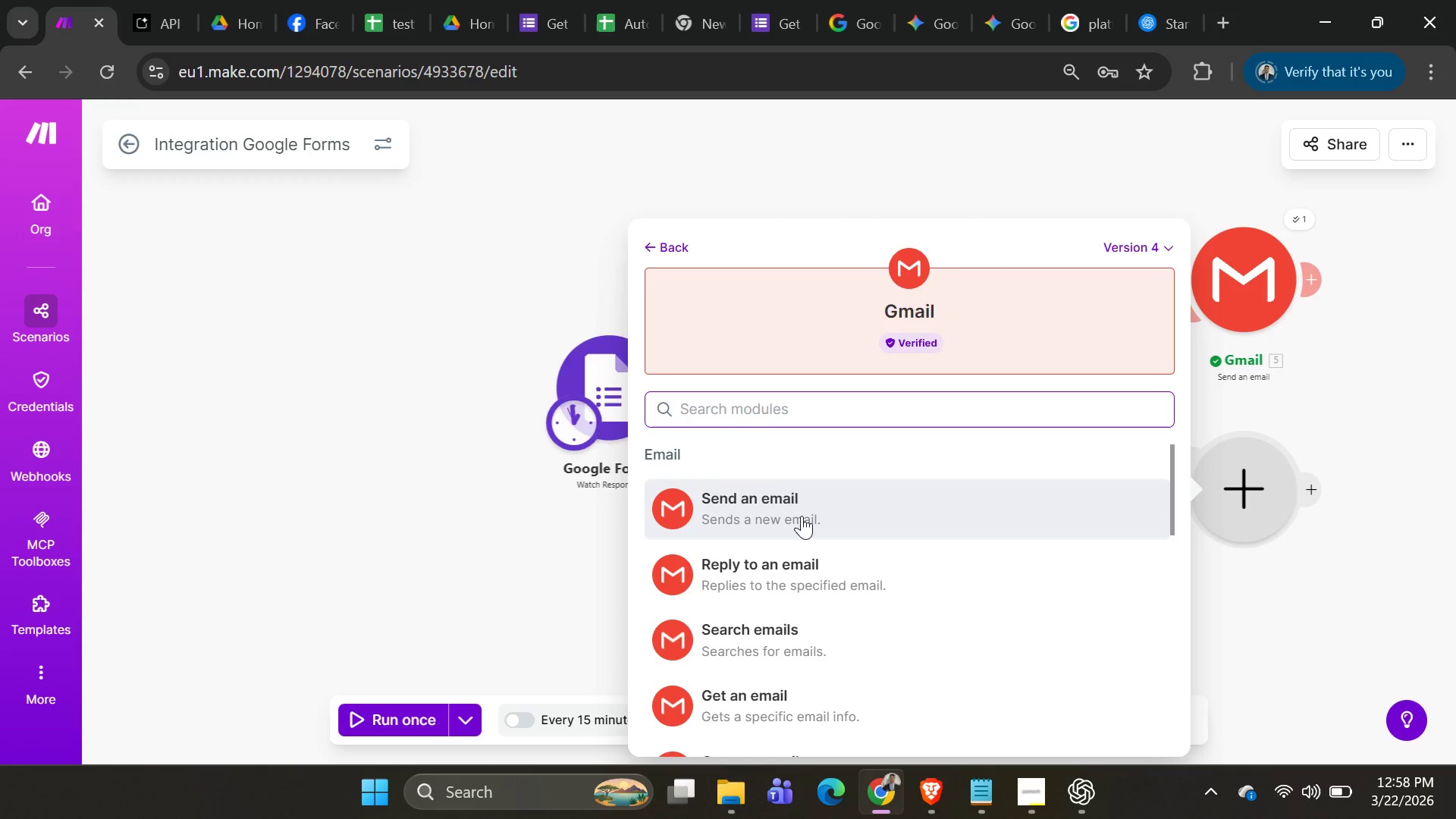 
left_click([799, 518])
 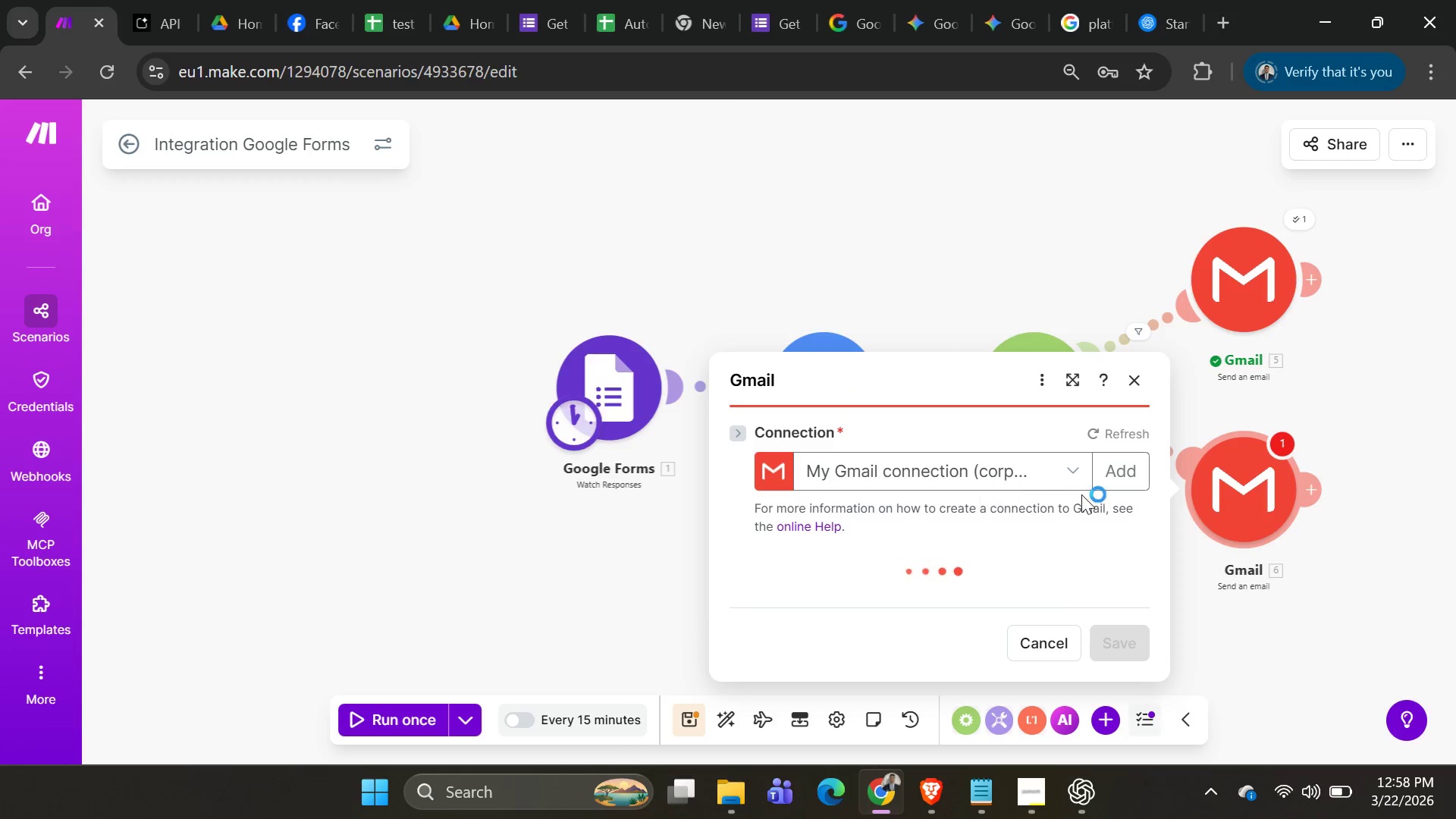 
left_click([1112, 484])
 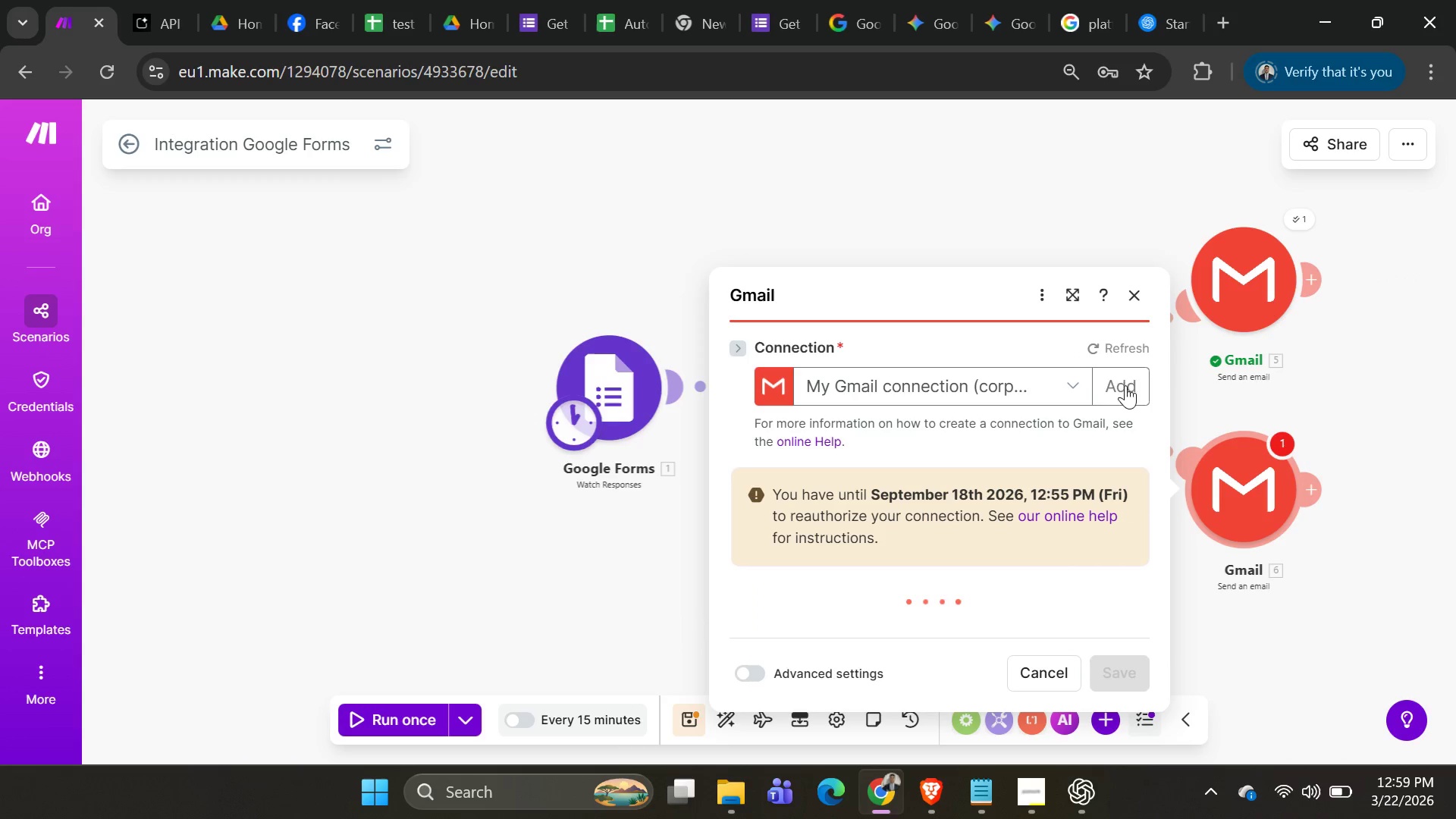 
left_click([1127, 383])
 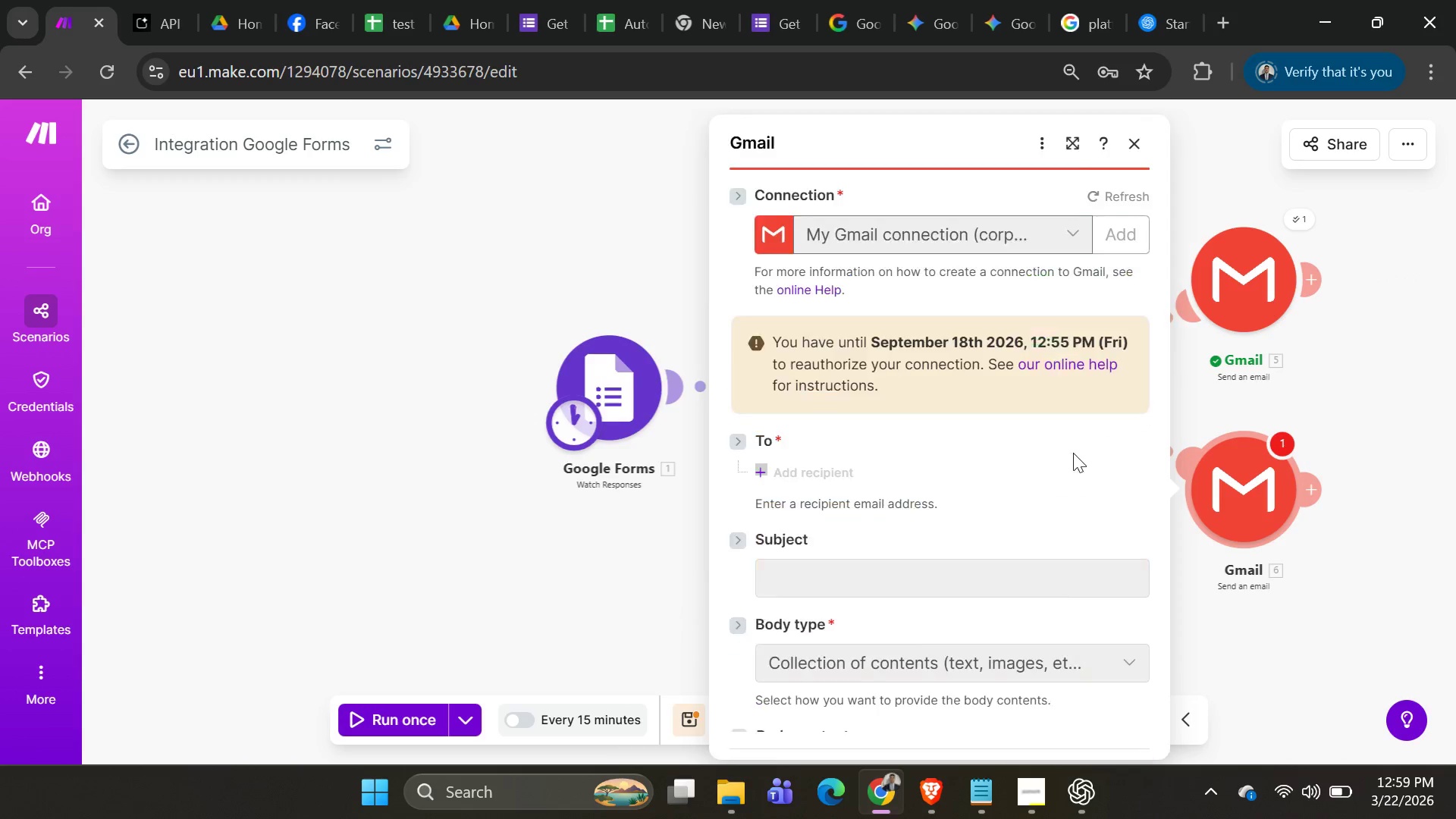 
scroll: coordinate [1035, 470], scroll_direction: down, amount: 2.0
 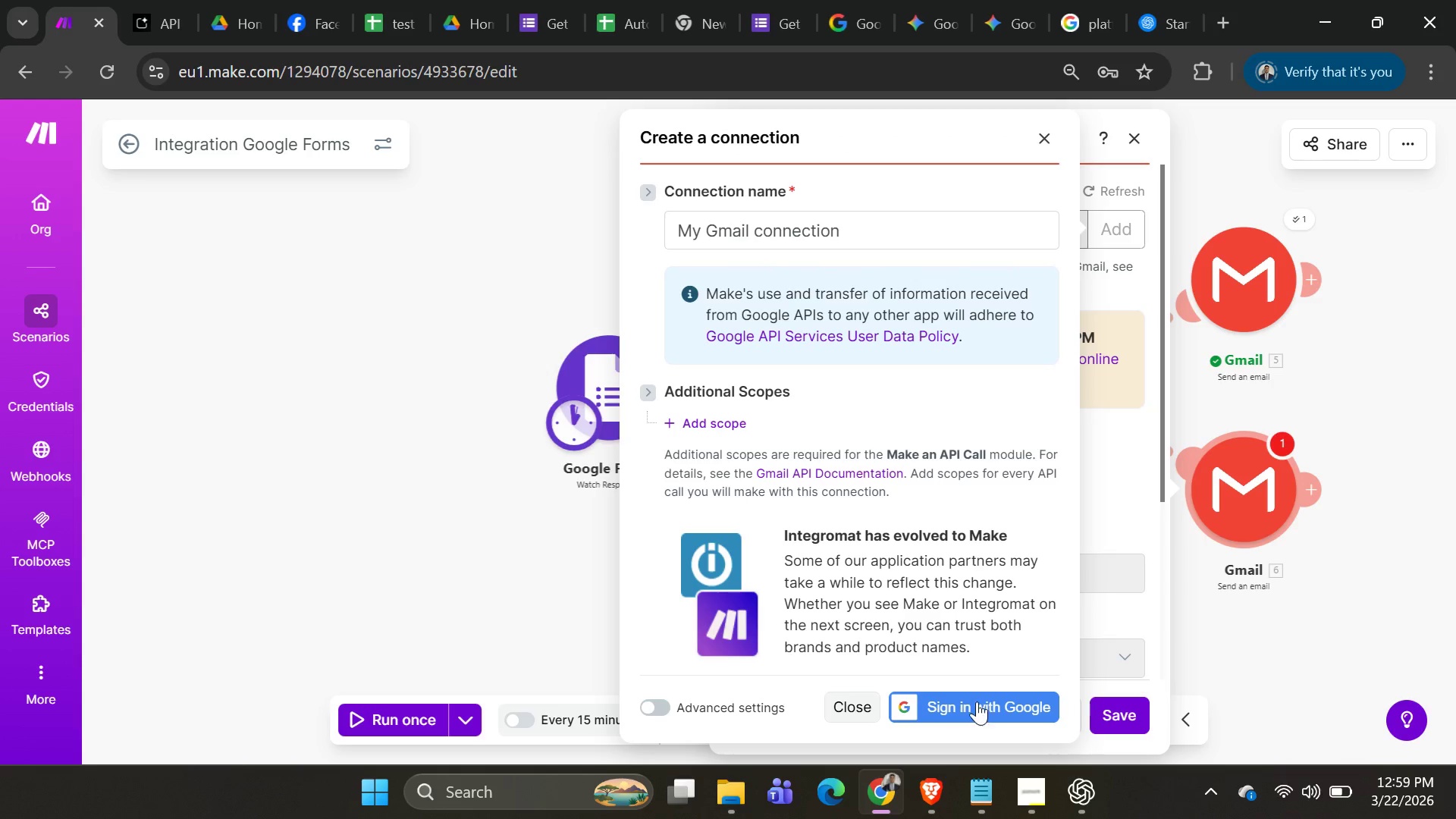 
left_click([977, 701])
 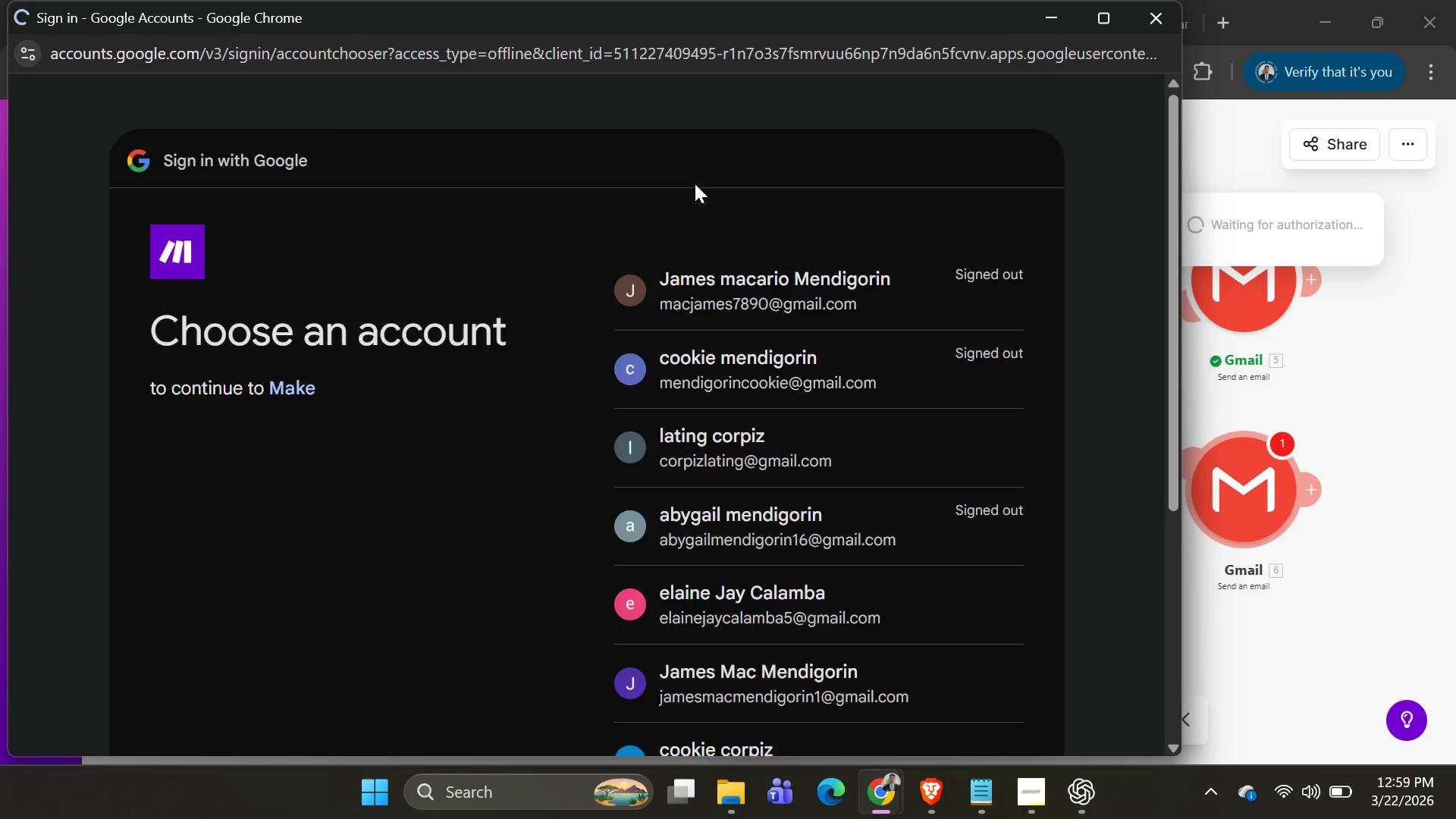 
wait(8.51)
 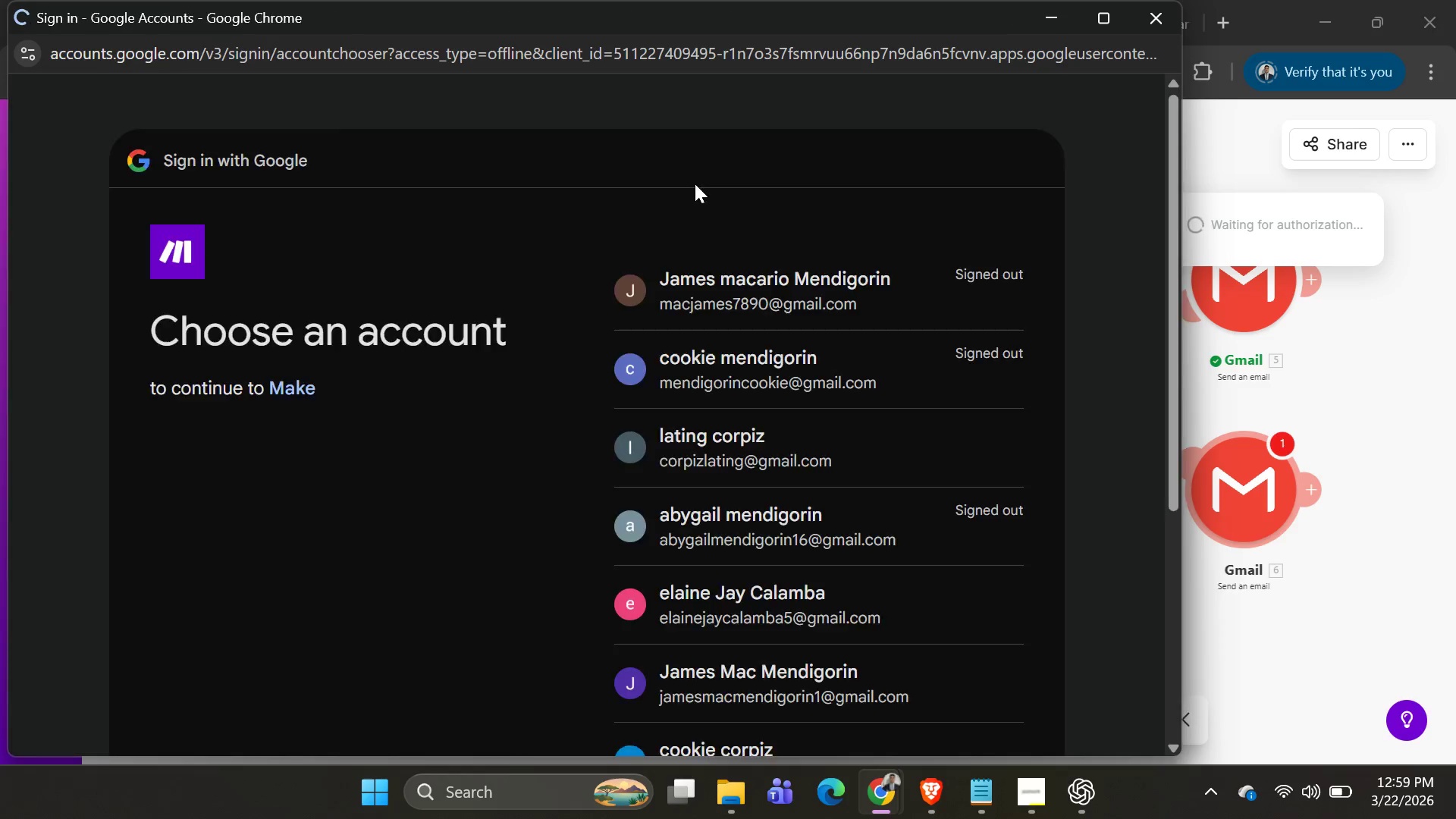 
left_click([767, 460])
 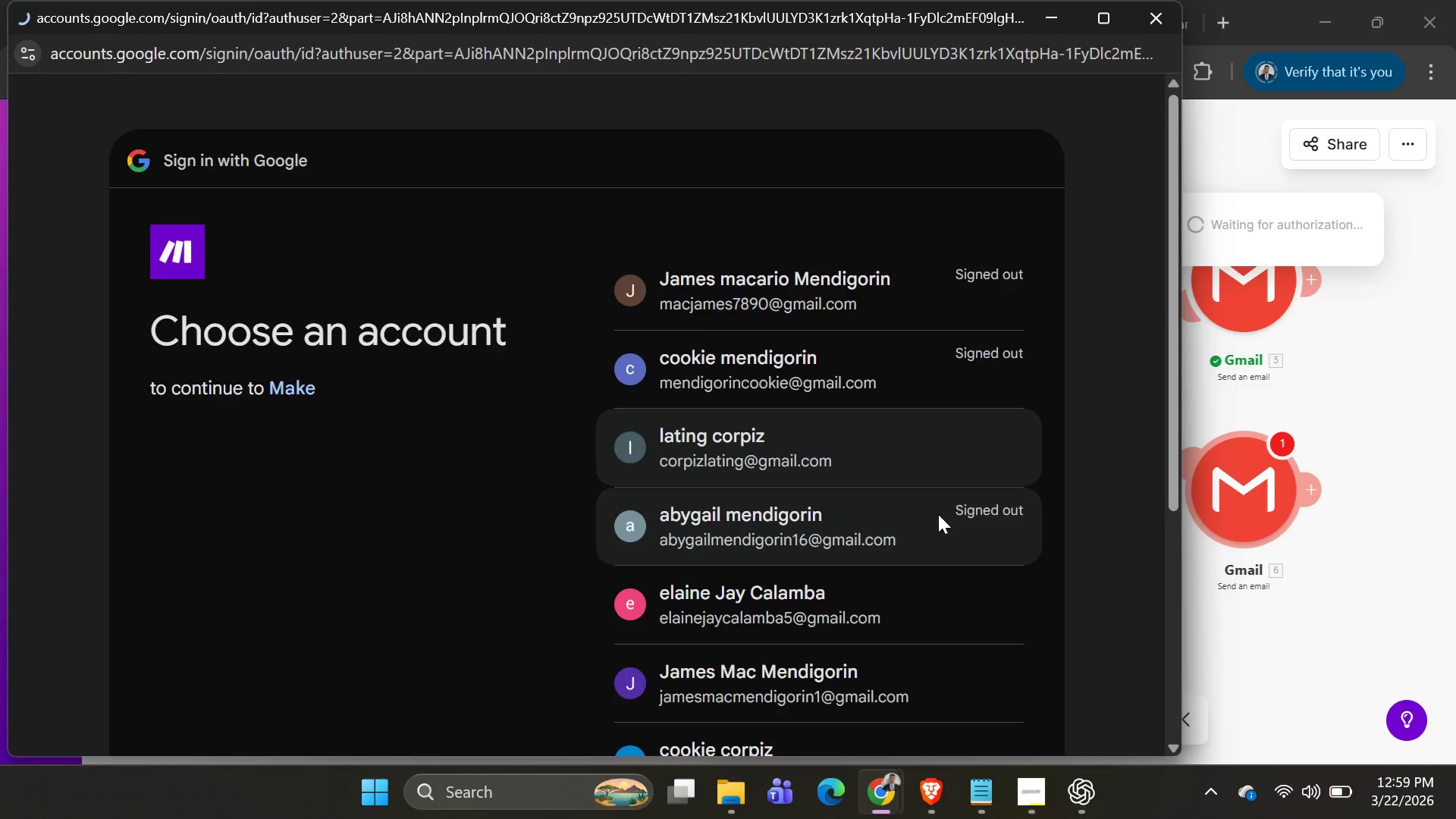 
left_click([934, 548])
 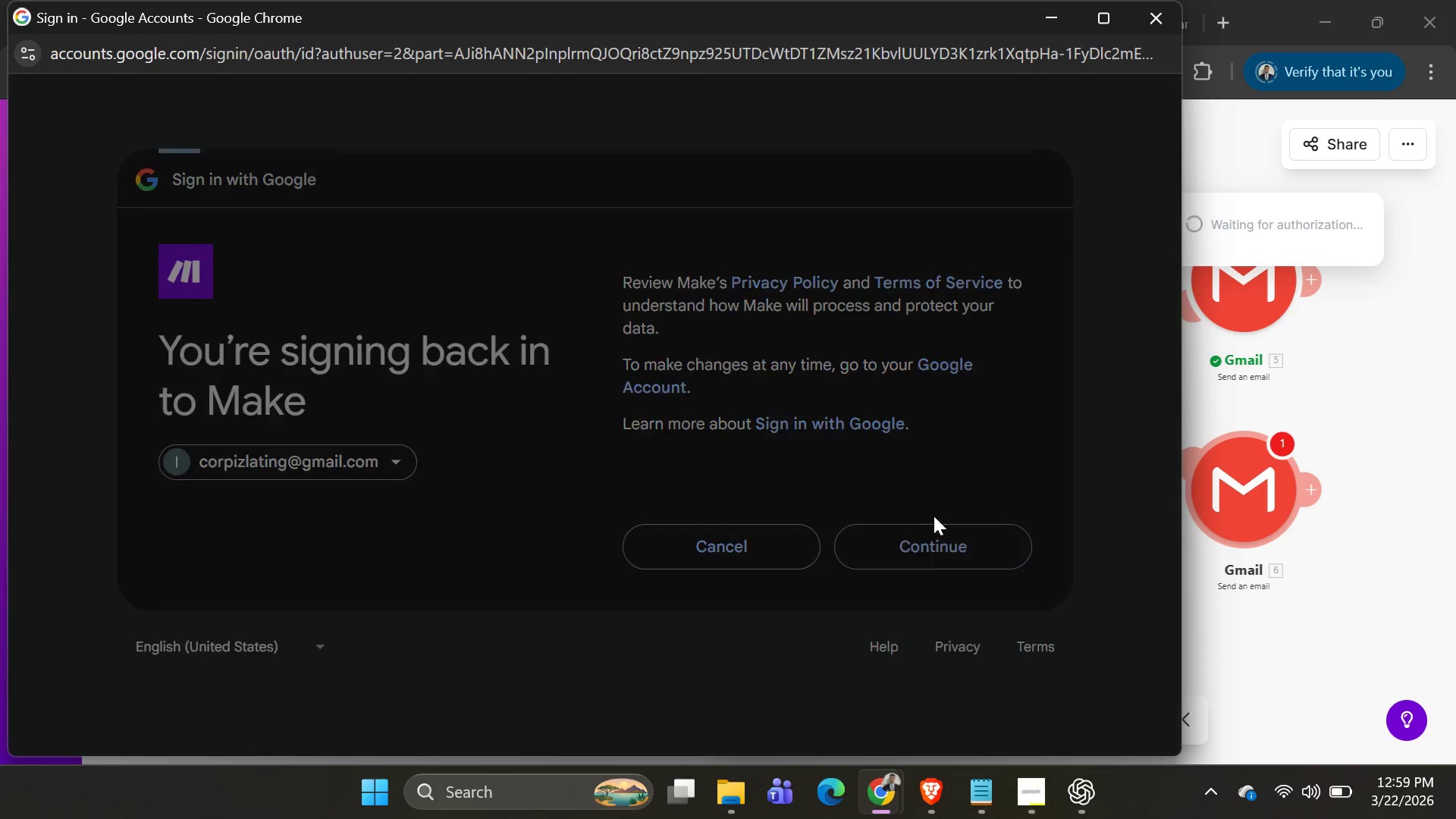 
mouse_move([911, 342])
 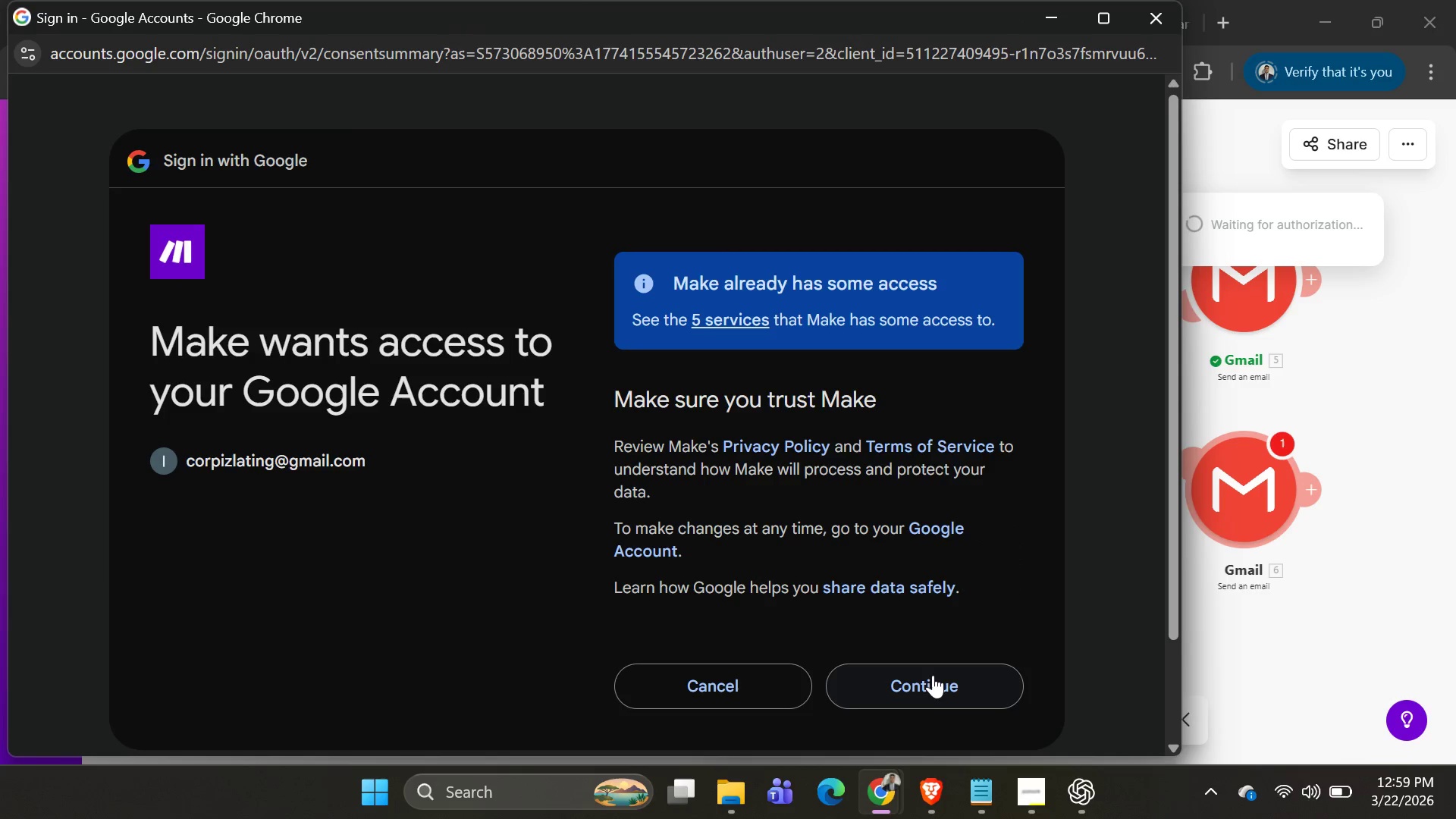 
left_click([932, 685])
 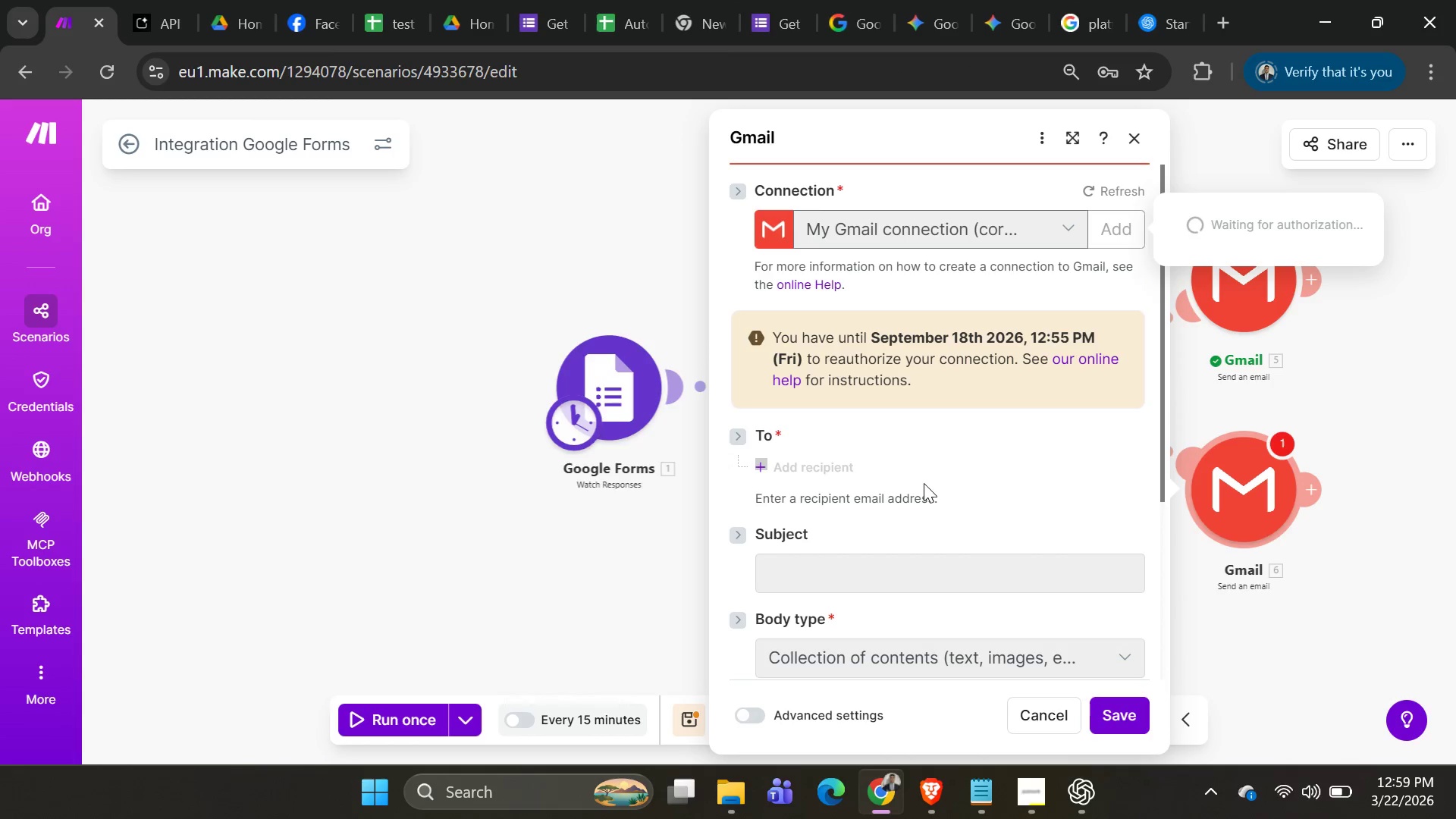 
scroll: coordinate [943, 518], scroll_direction: down, amount: 4.0
 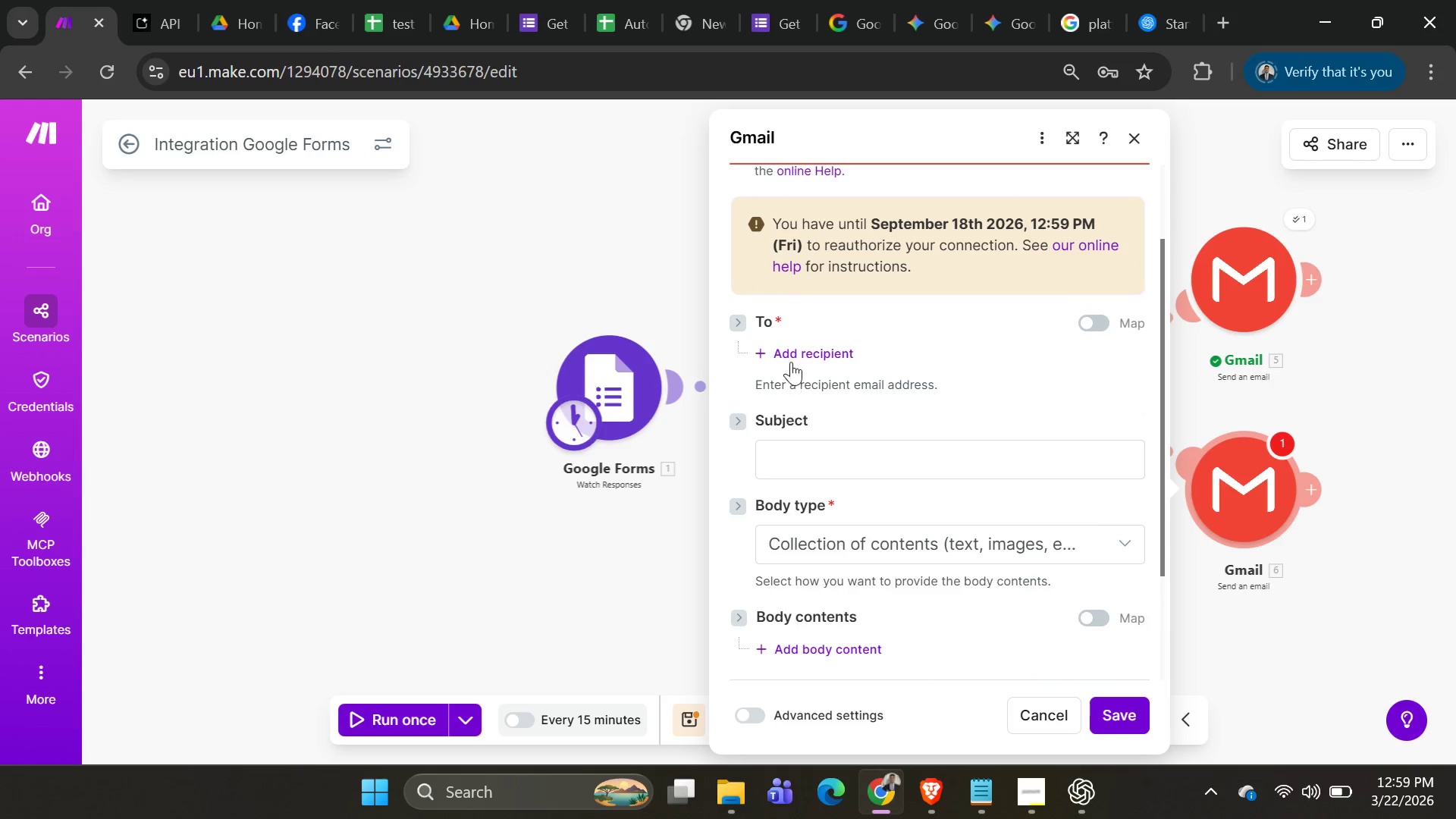 
left_click([792, 359])
 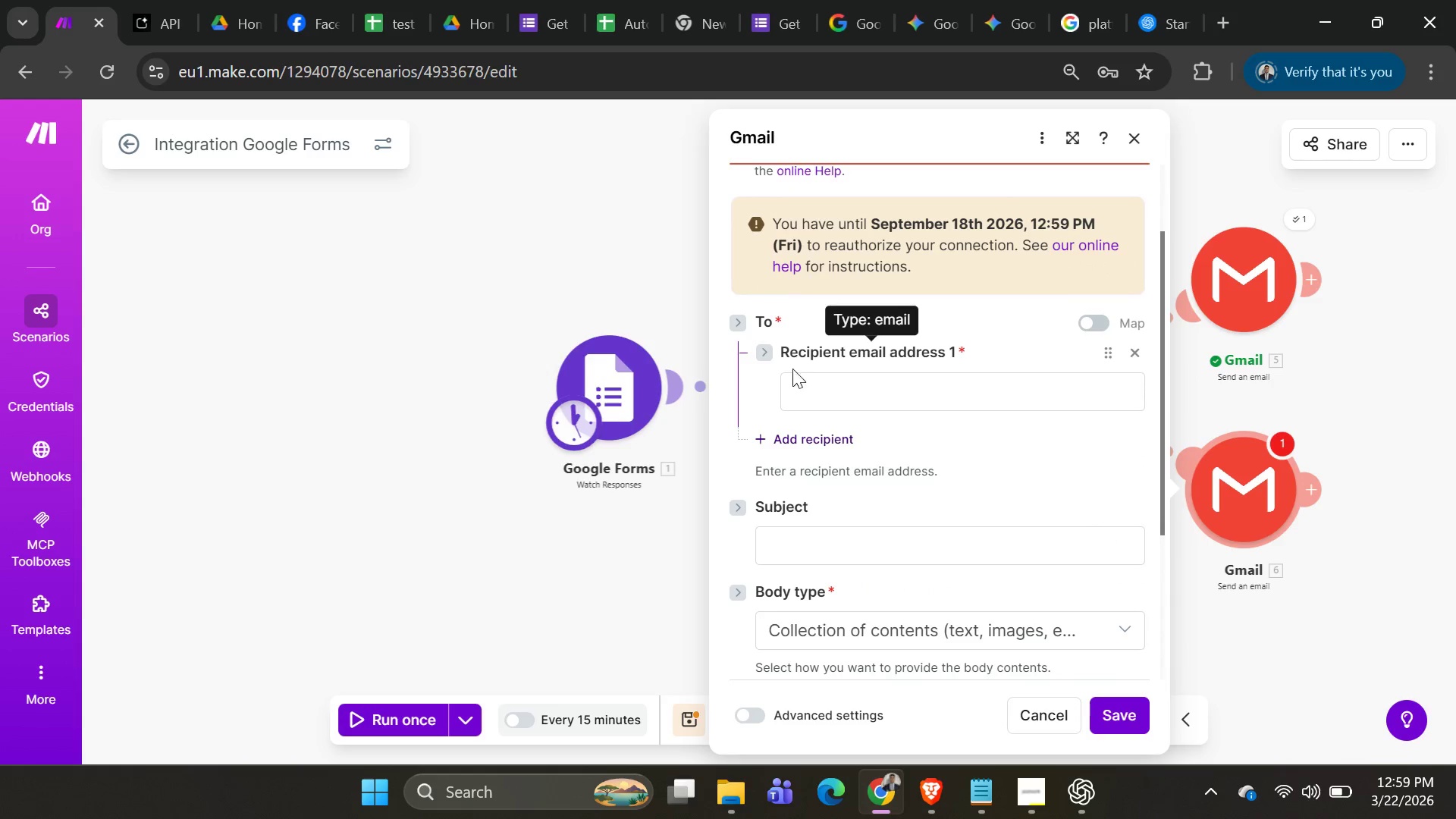 
left_click([800, 391])
 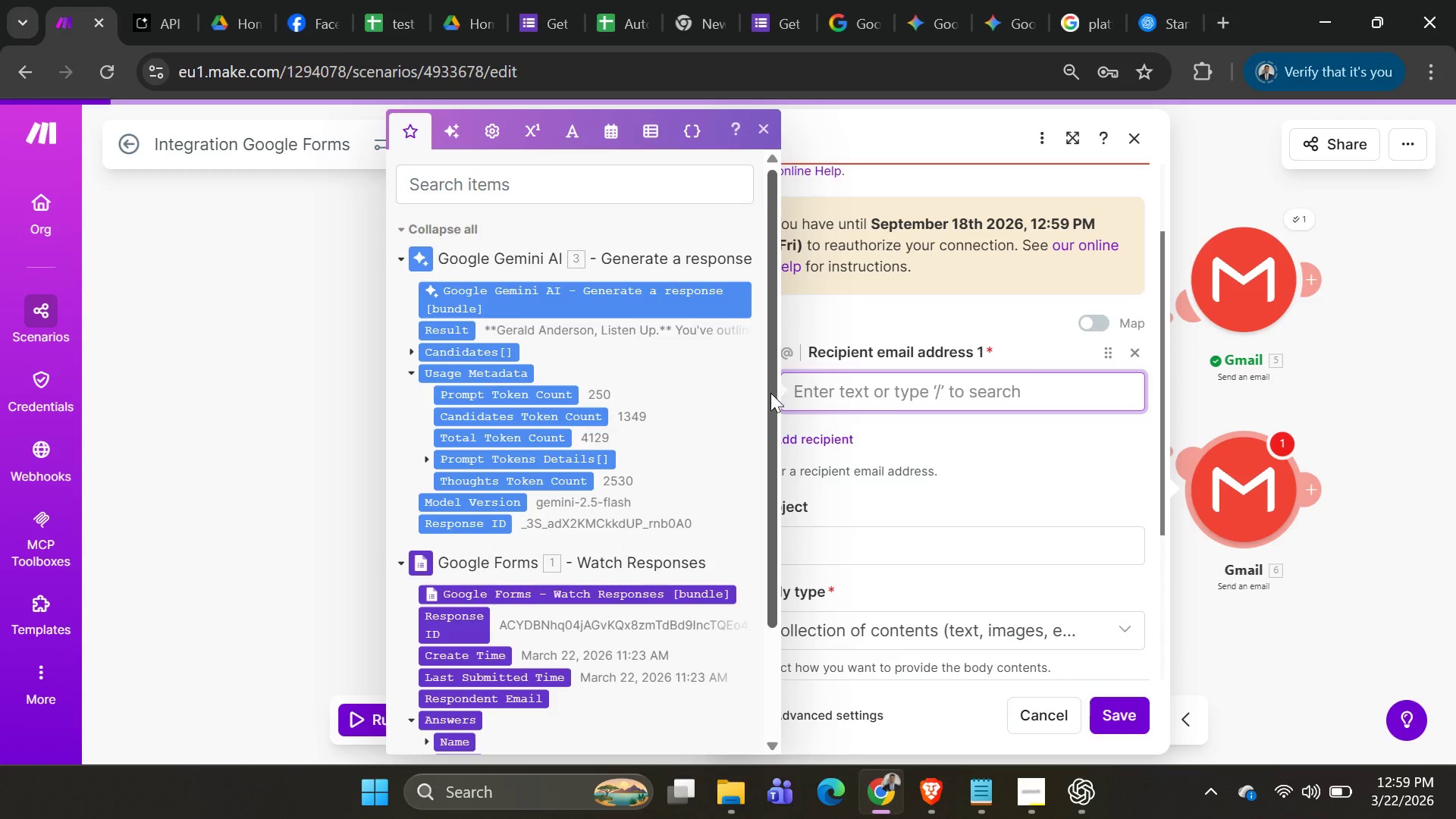 
type(mendigorincookie@gmail.com)
 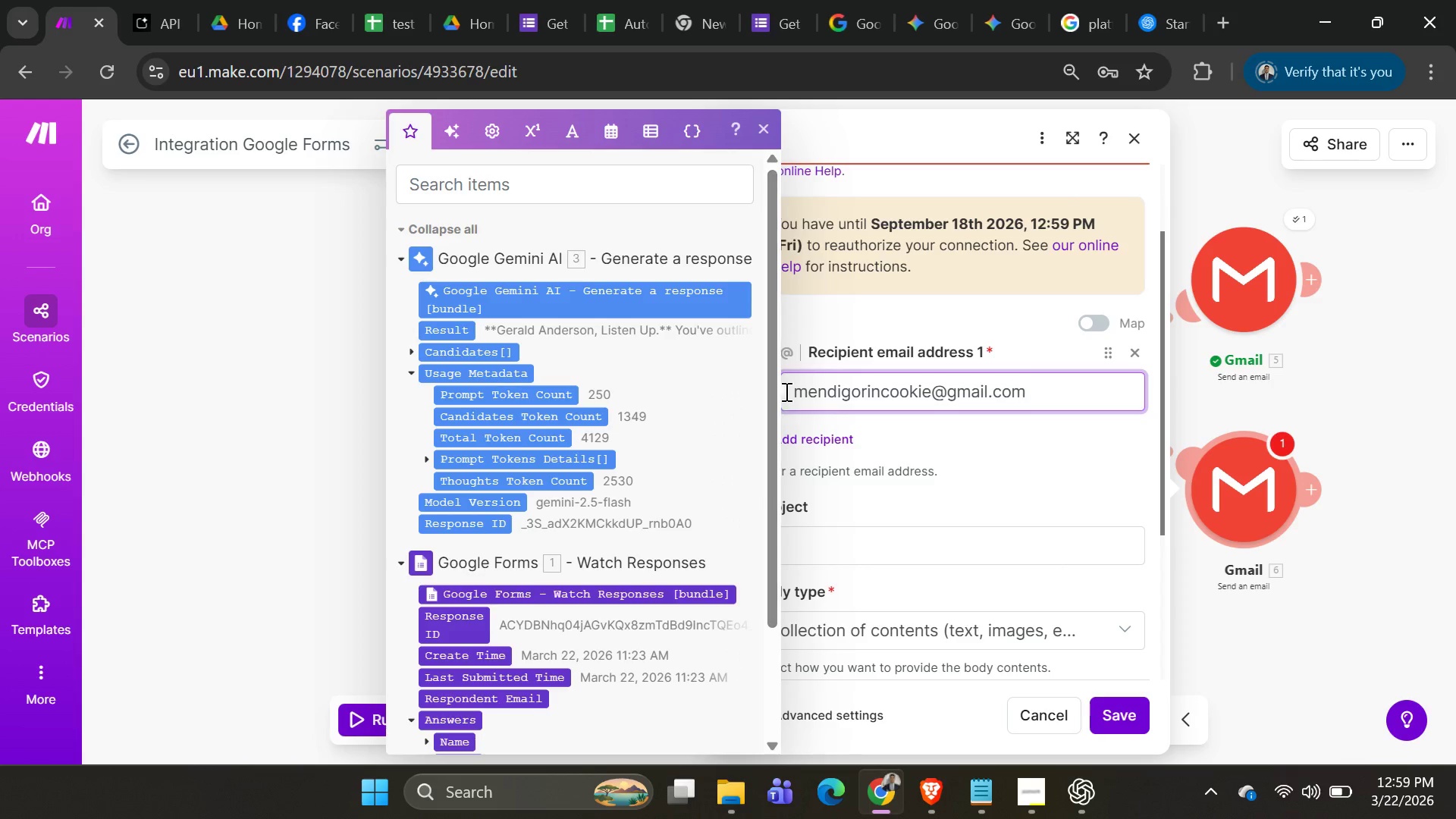 
left_click([893, 527])
 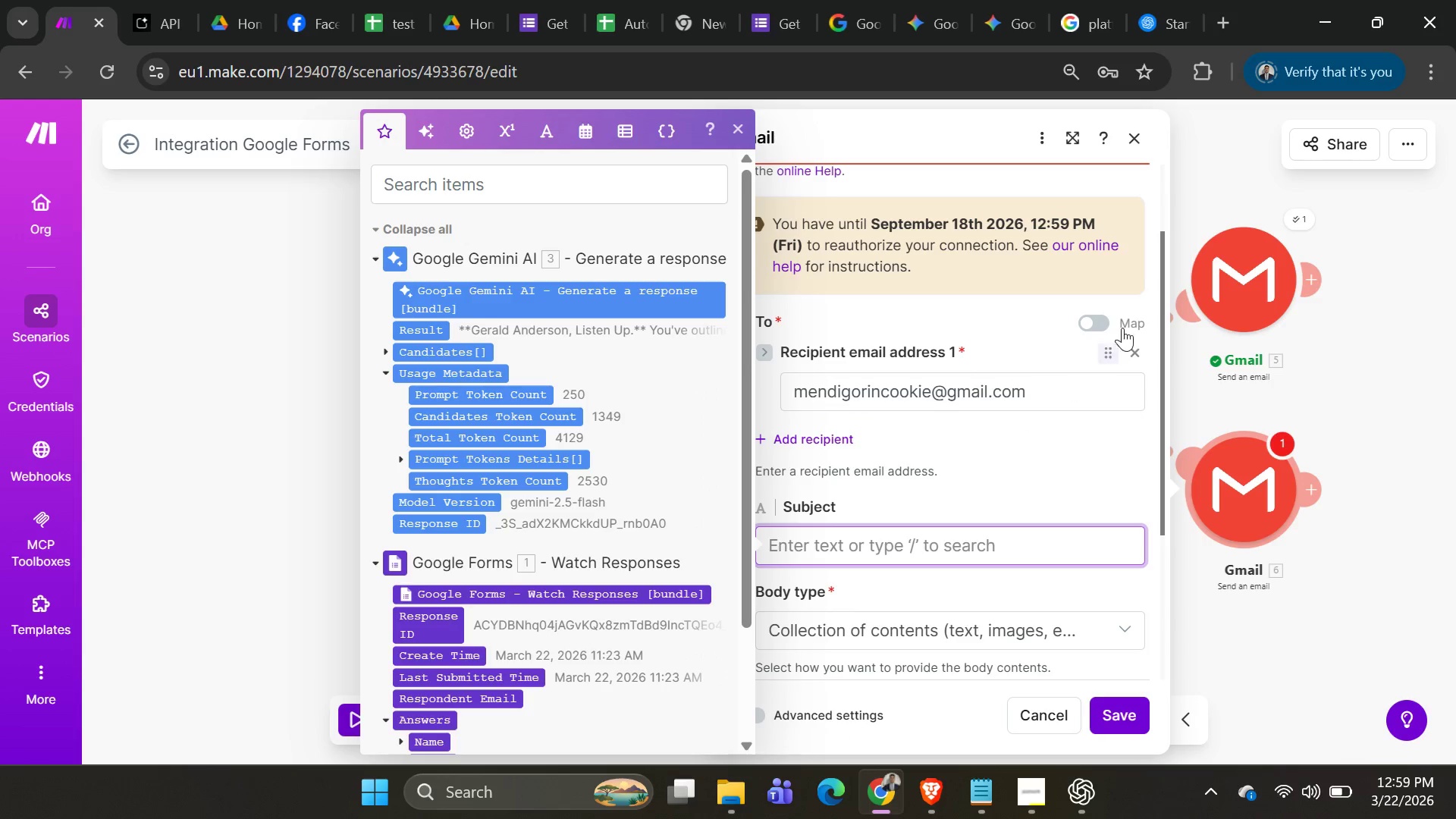 
key(Alt+AltLeft)
 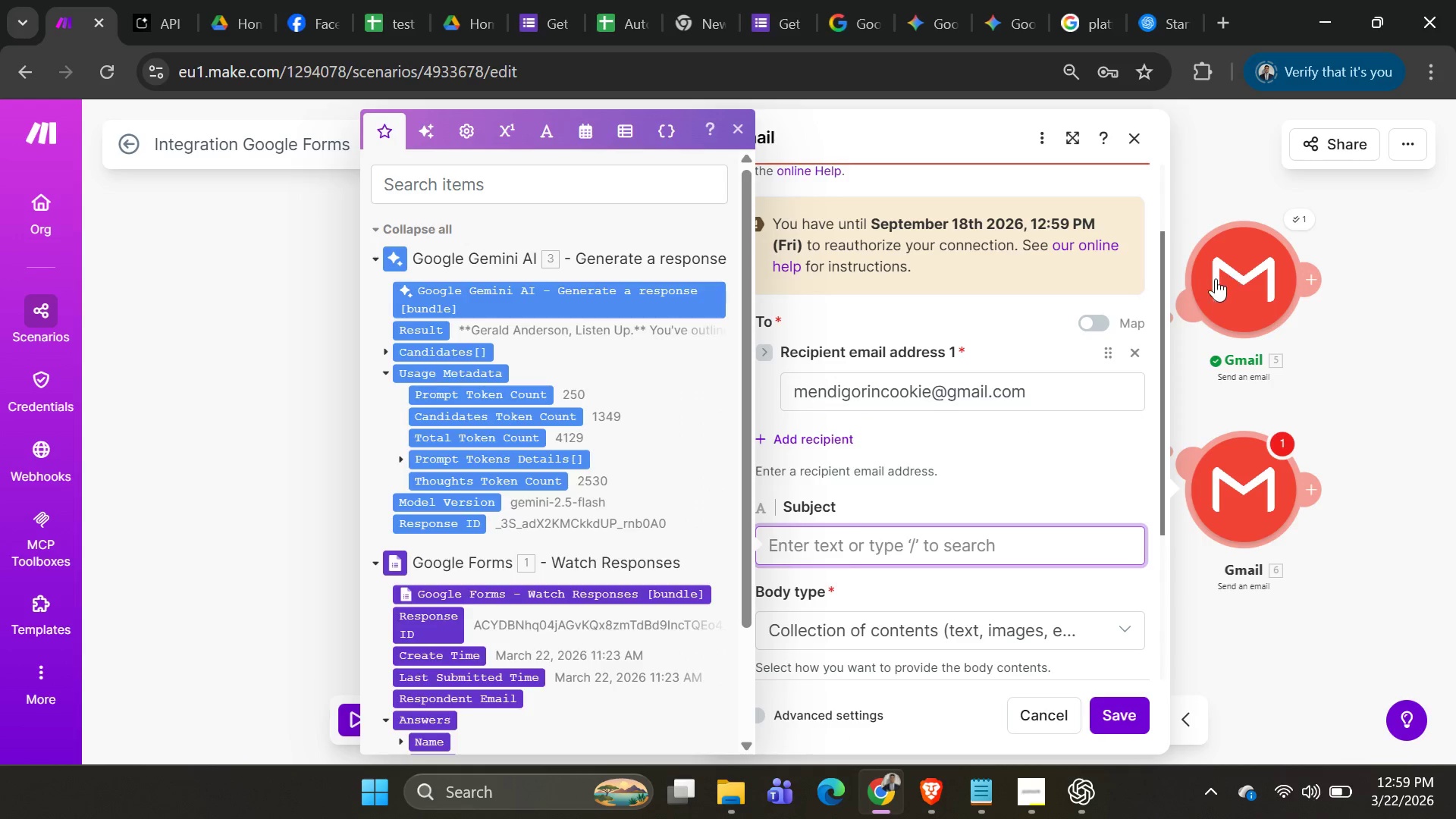 
key(Alt+Tab)
 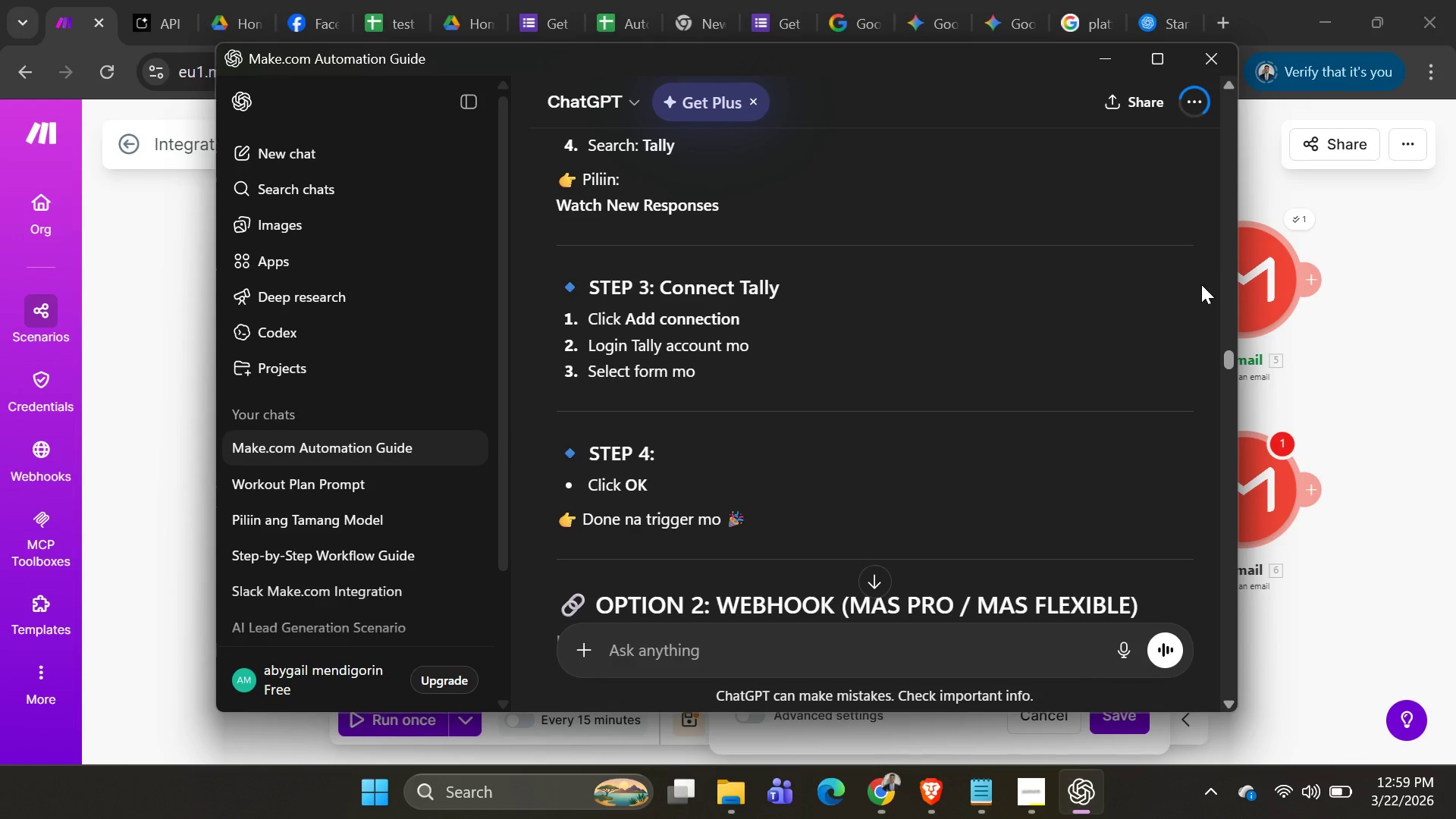 
key(Alt+AltLeft)
 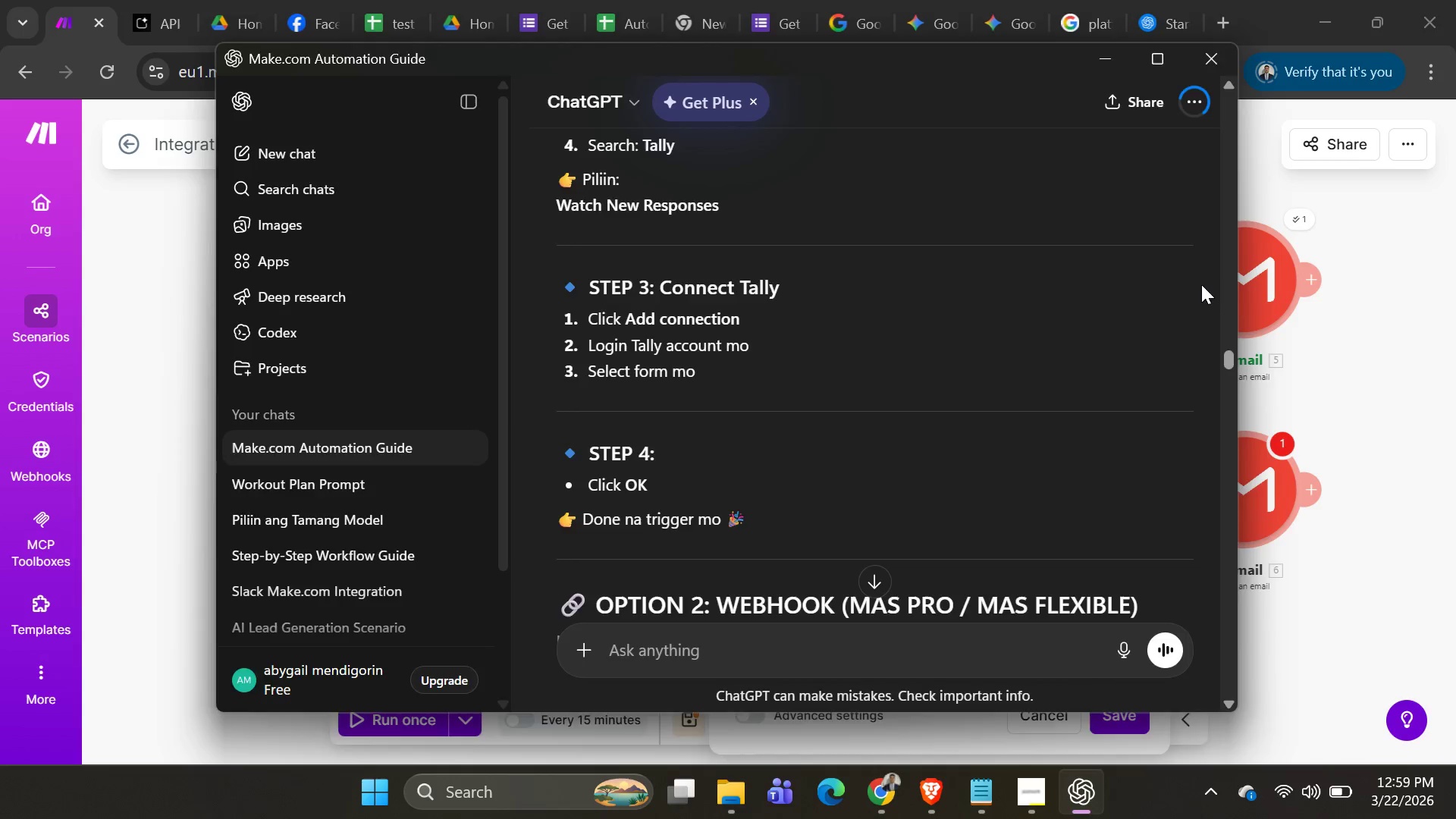 
key(Alt+Tab)
 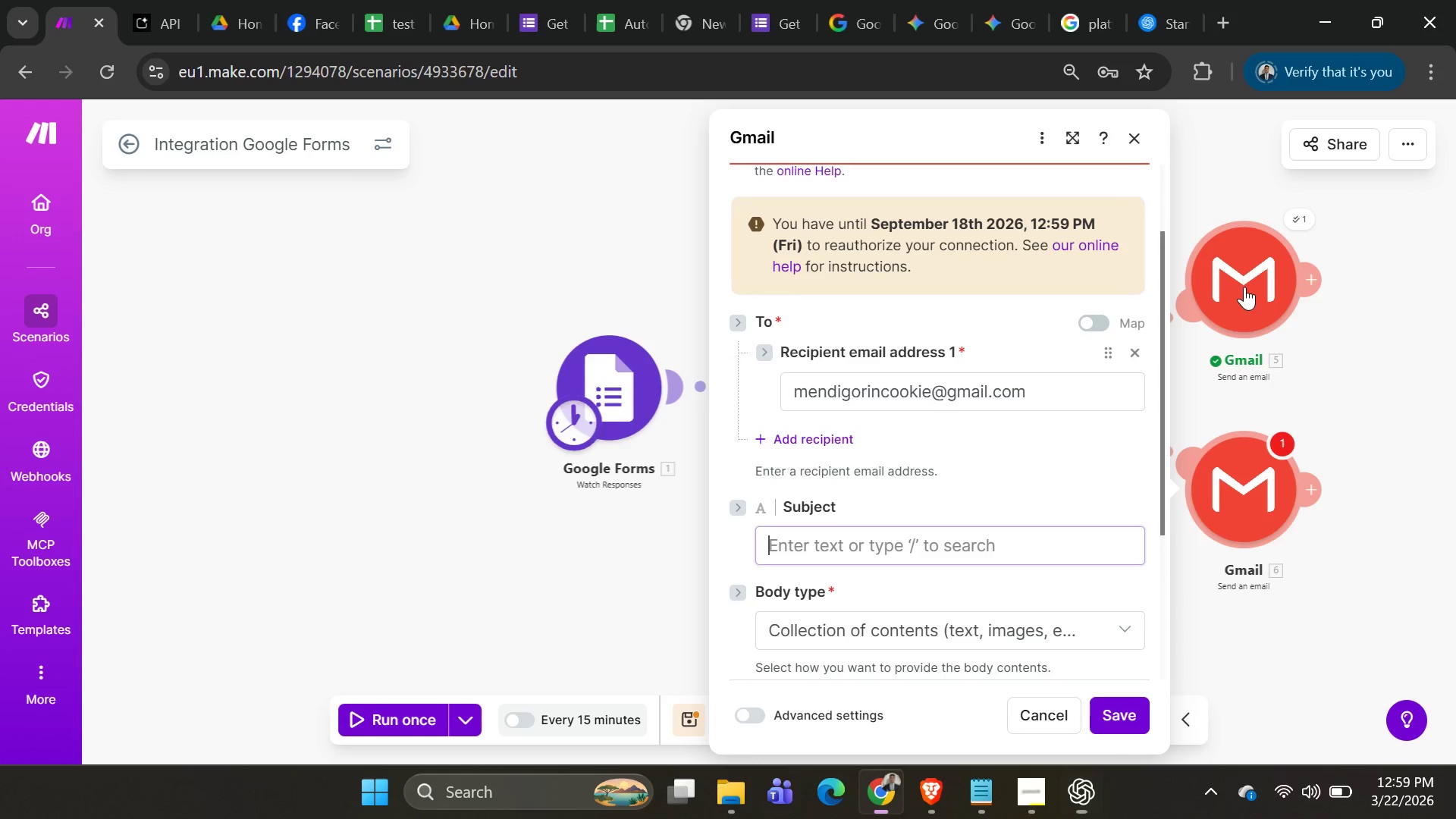 
left_click([1246, 285])
 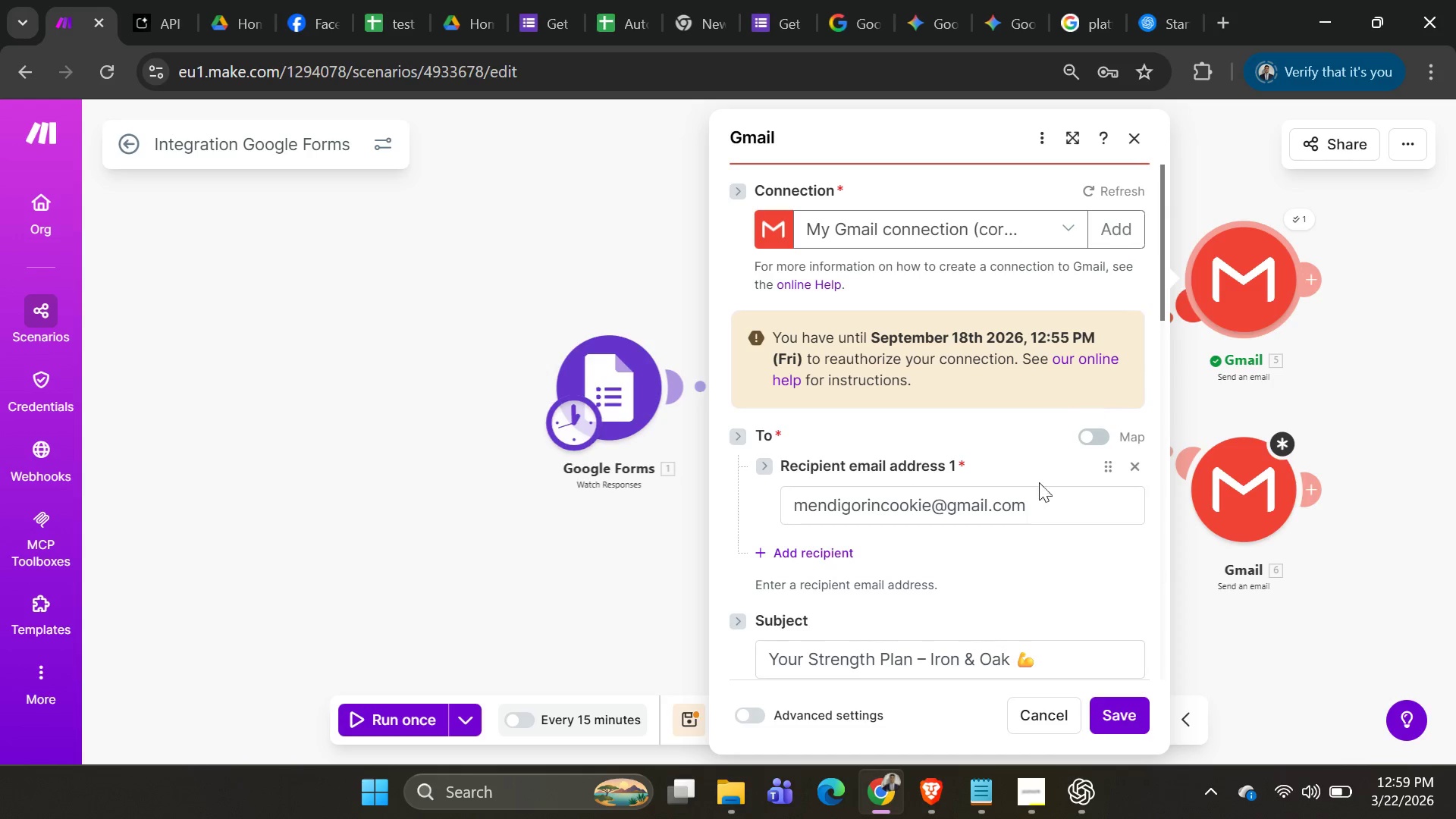 
left_click_drag(start_coordinate=[1047, 665], to_coordinate=[517, 664])
 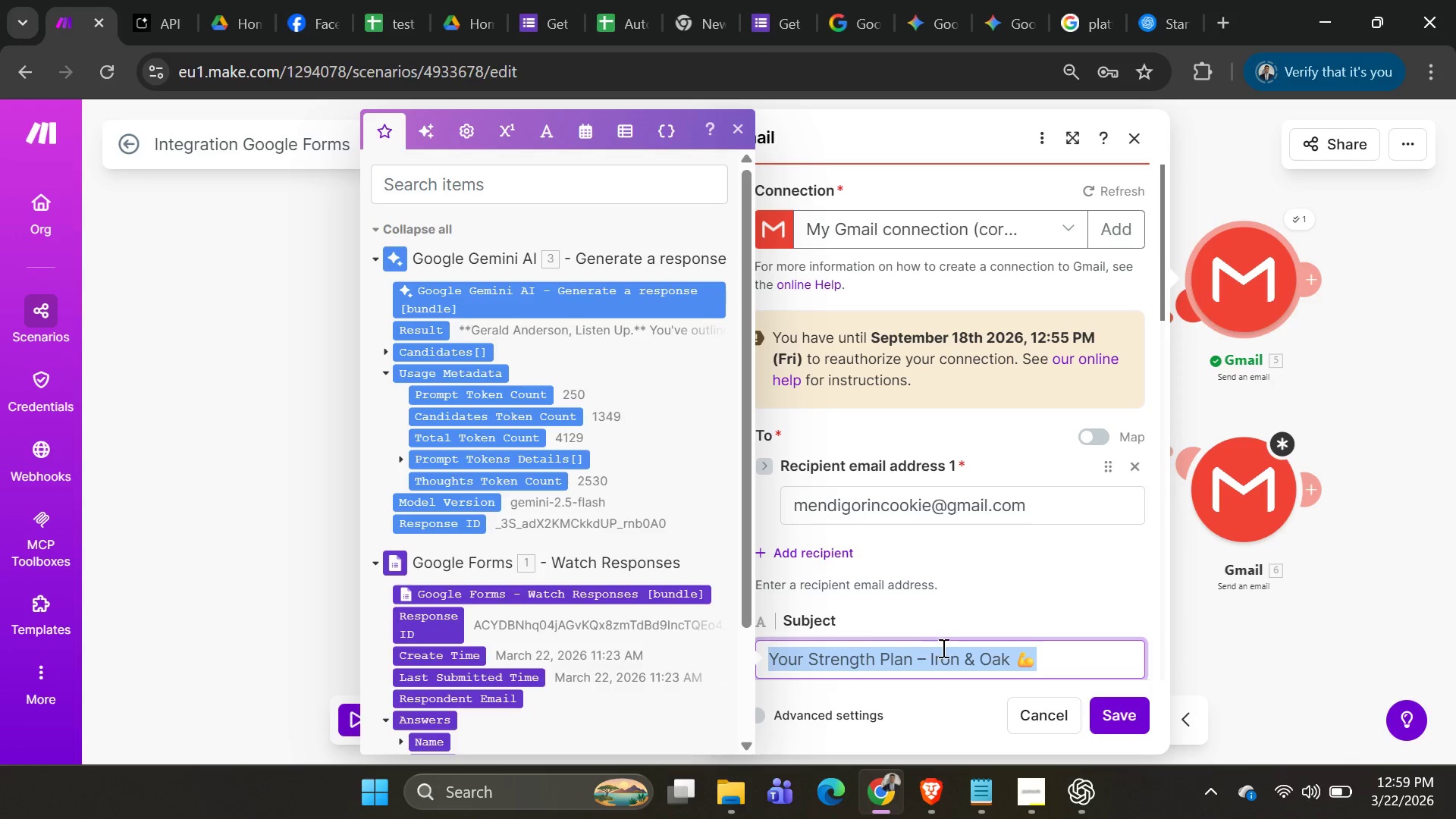 
key(Control+C)
 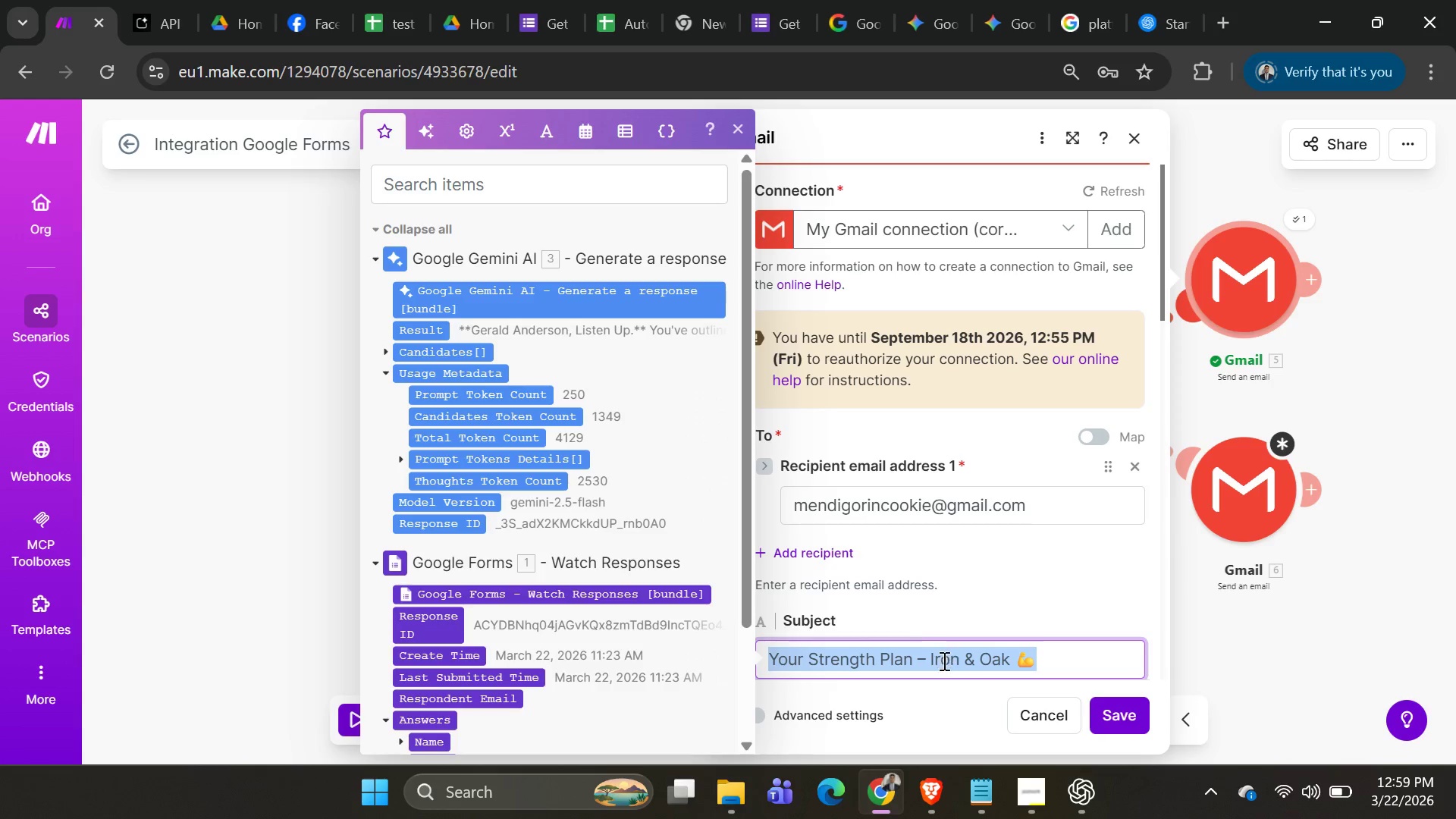 
key(Control+C)
 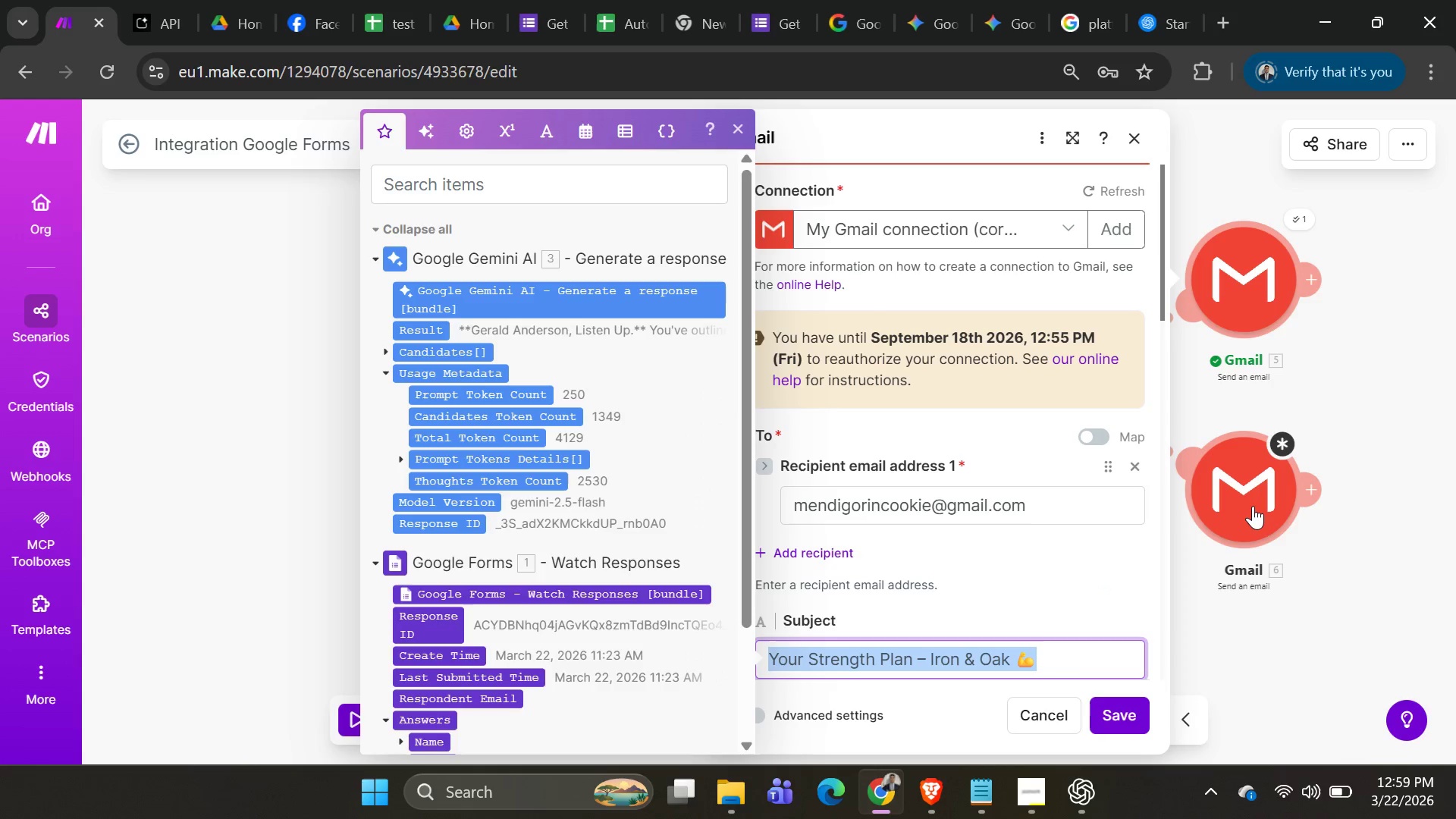 
left_click([1253, 506])
 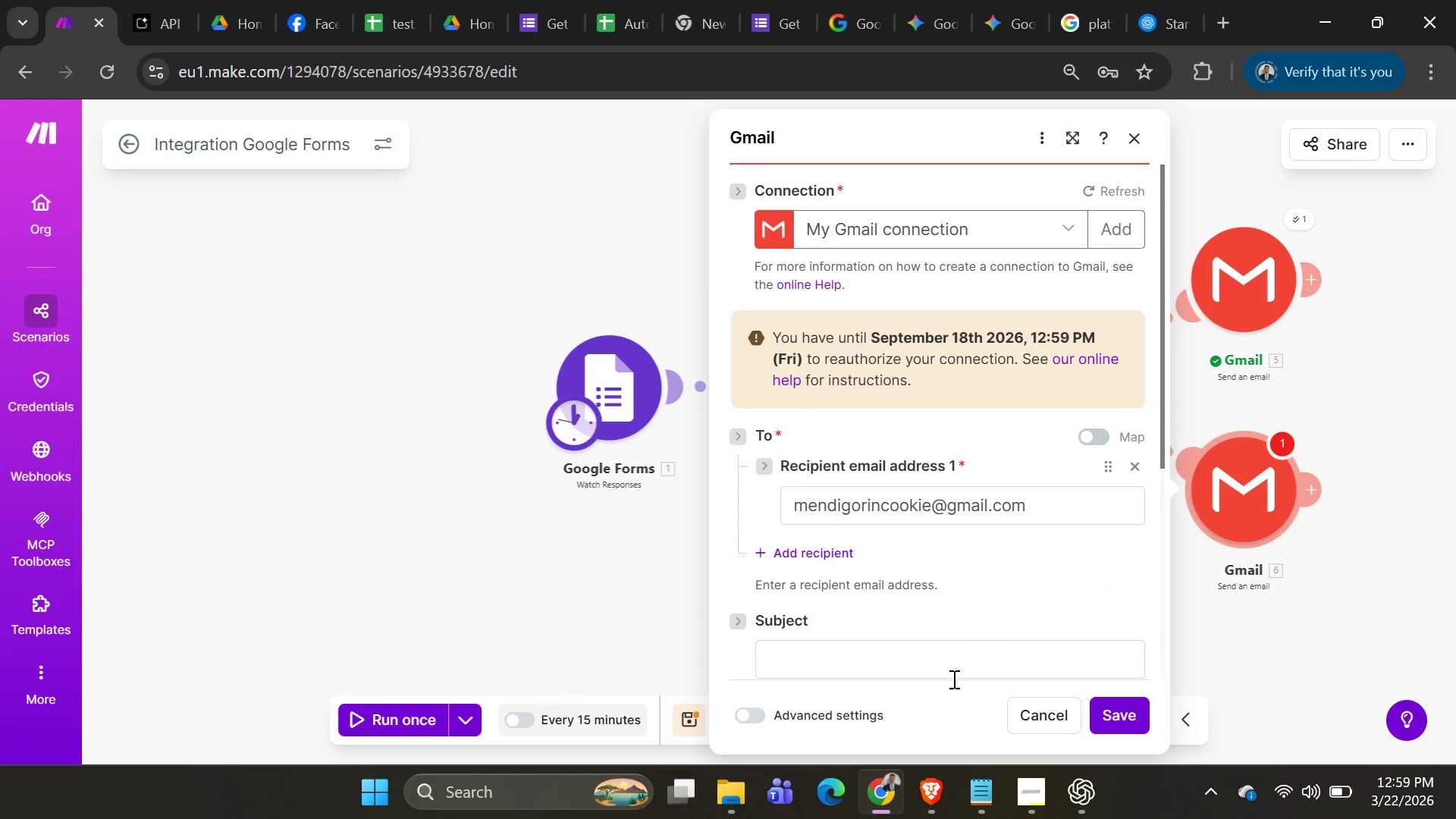 
double_click([950, 664])
 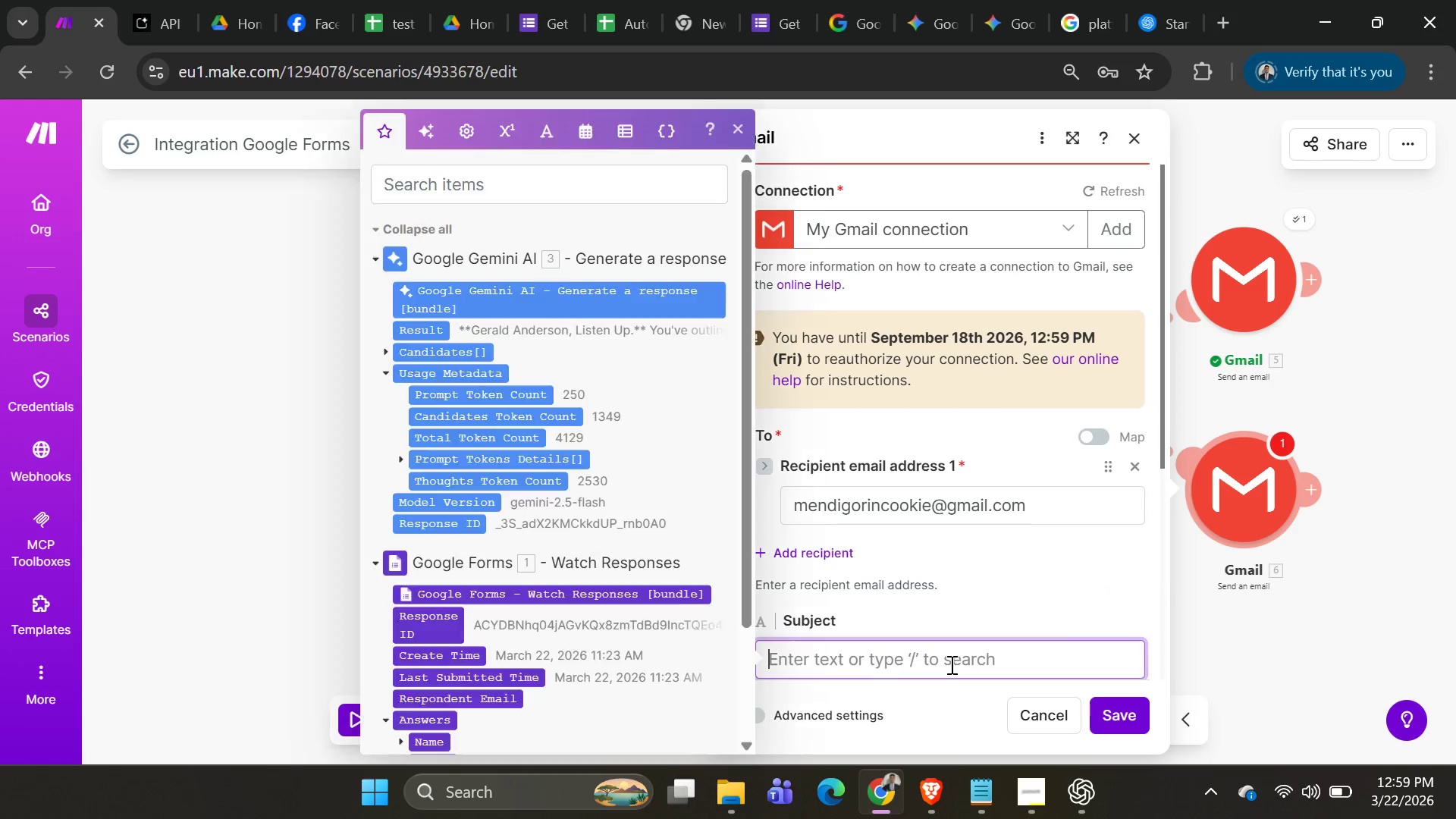 
key(Control+V)
 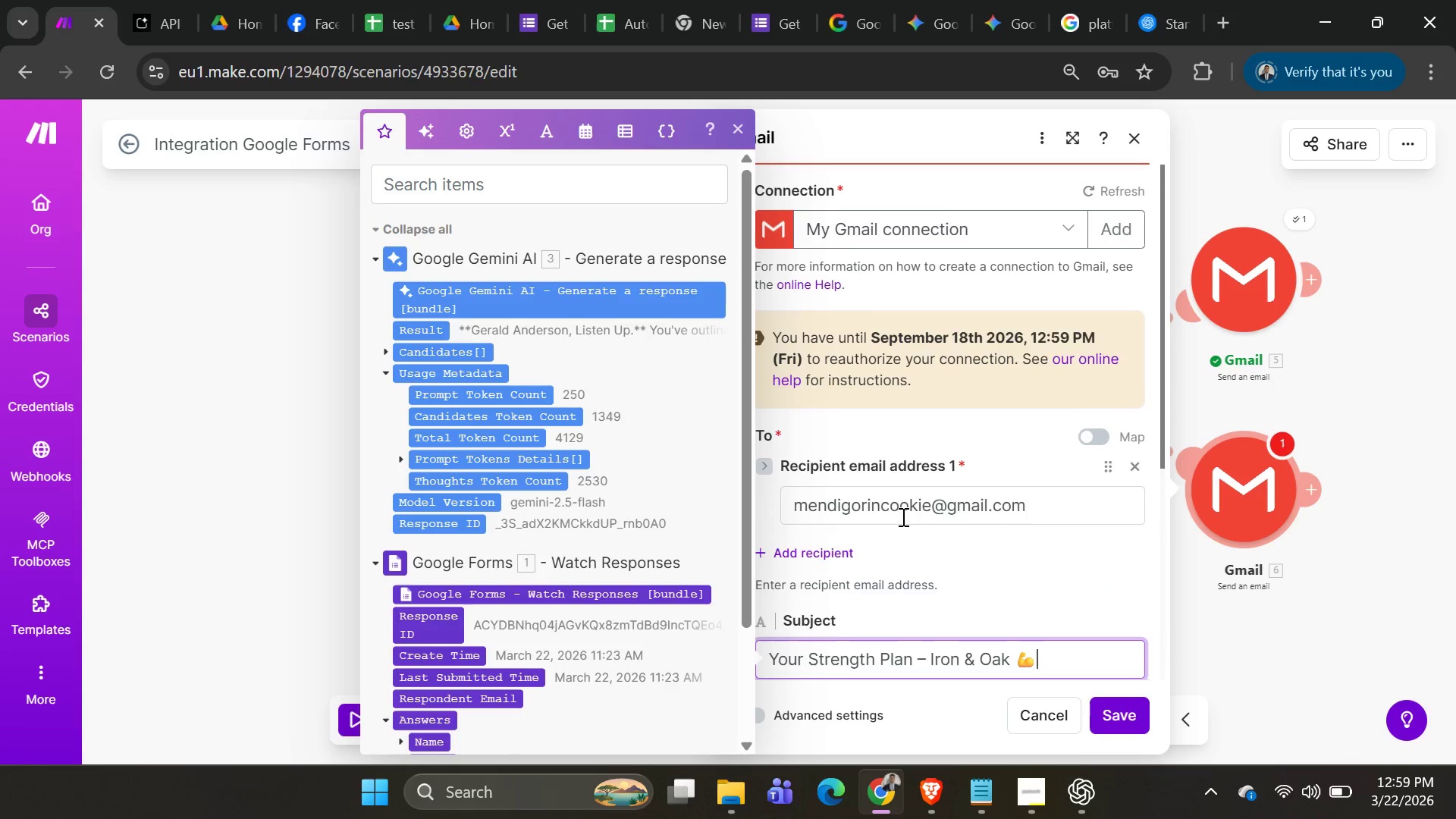 
scroll: coordinate [902, 516], scroll_direction: down, amount: 2.0
 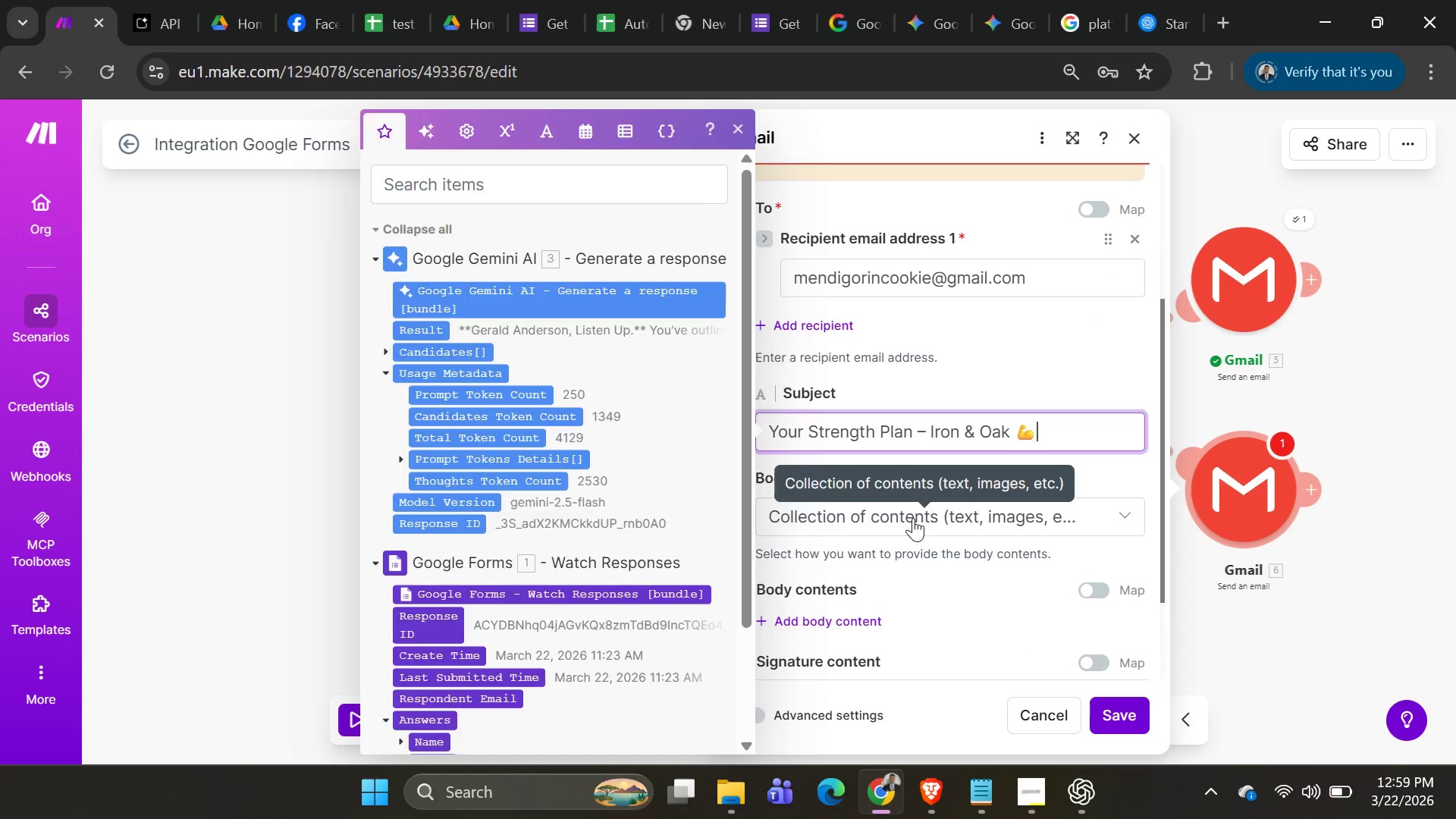 
left_click([913, 518])
 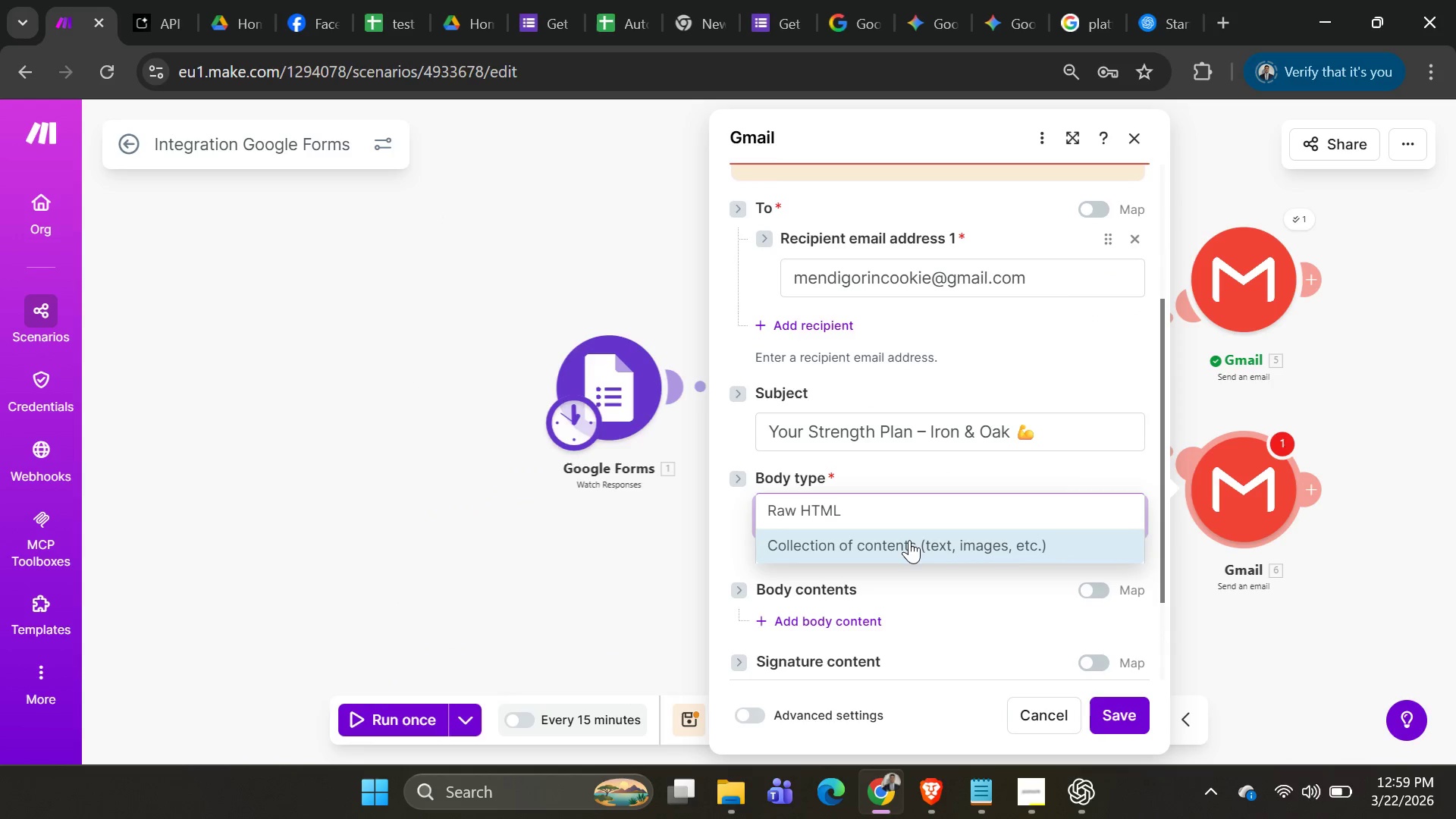 
left_click([909, 540])
 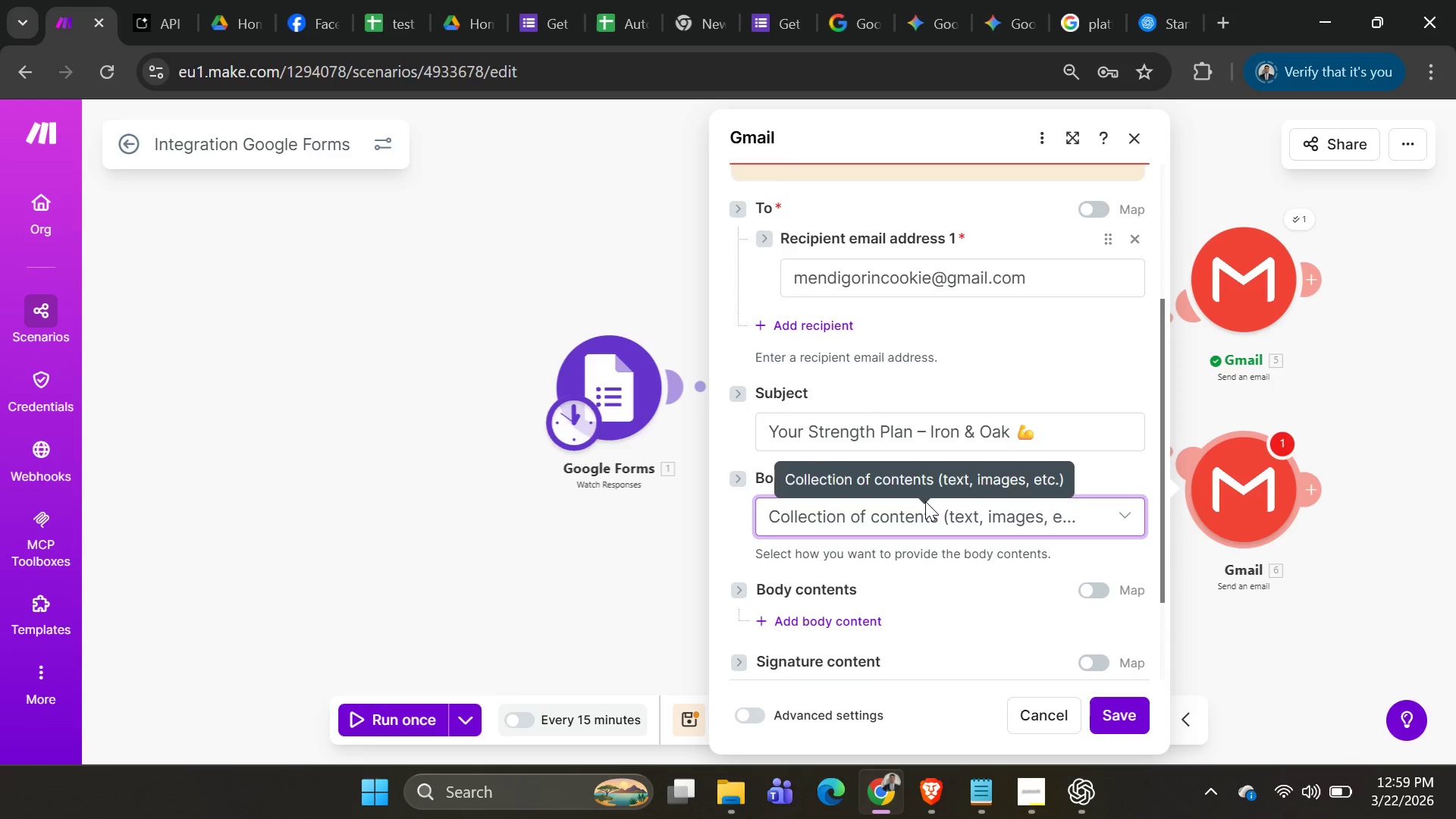 
scroll: coordinate [925, 500], scroll_direction: down, amount: 2.0
 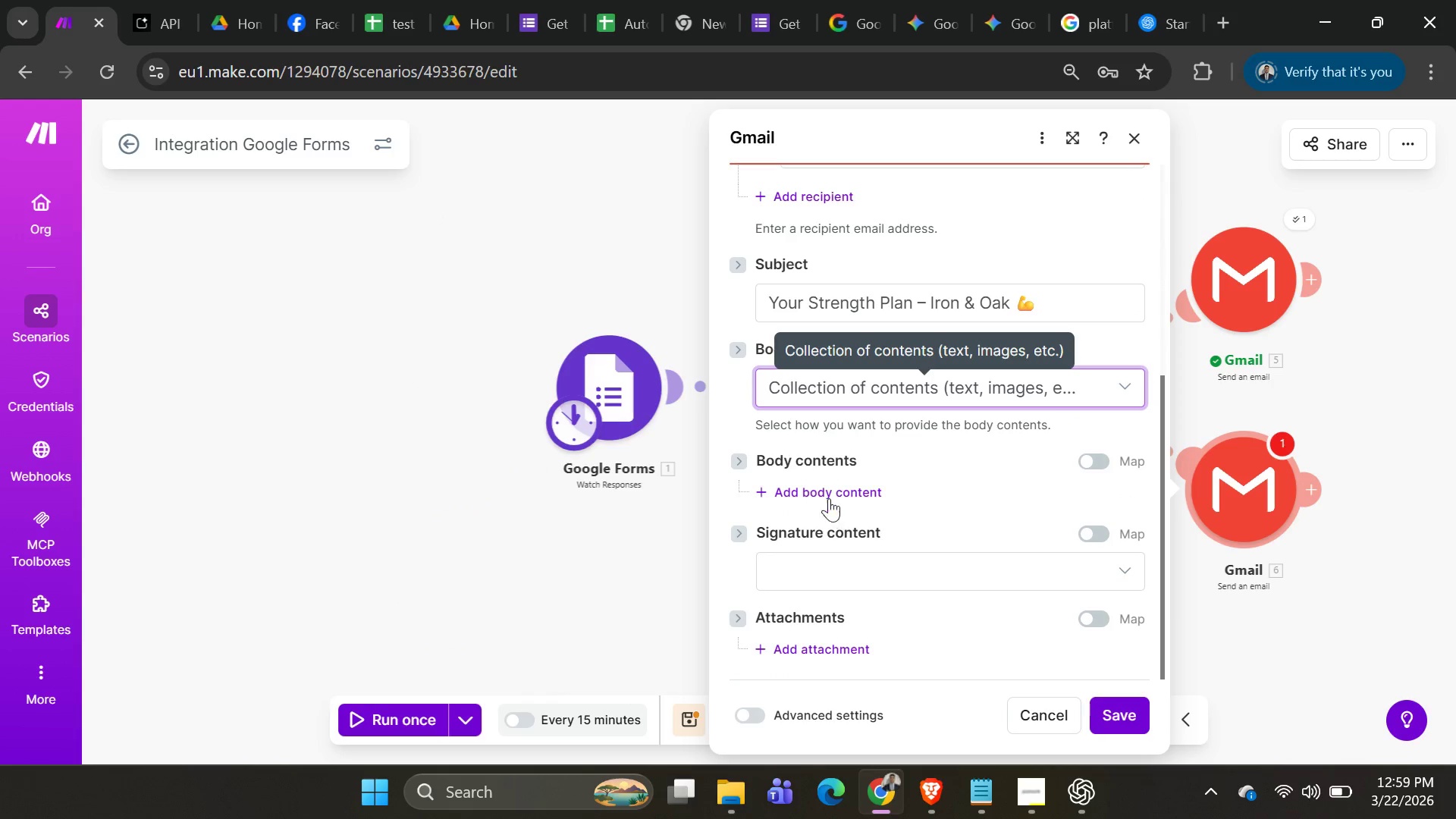 
left_click([829, 488])
 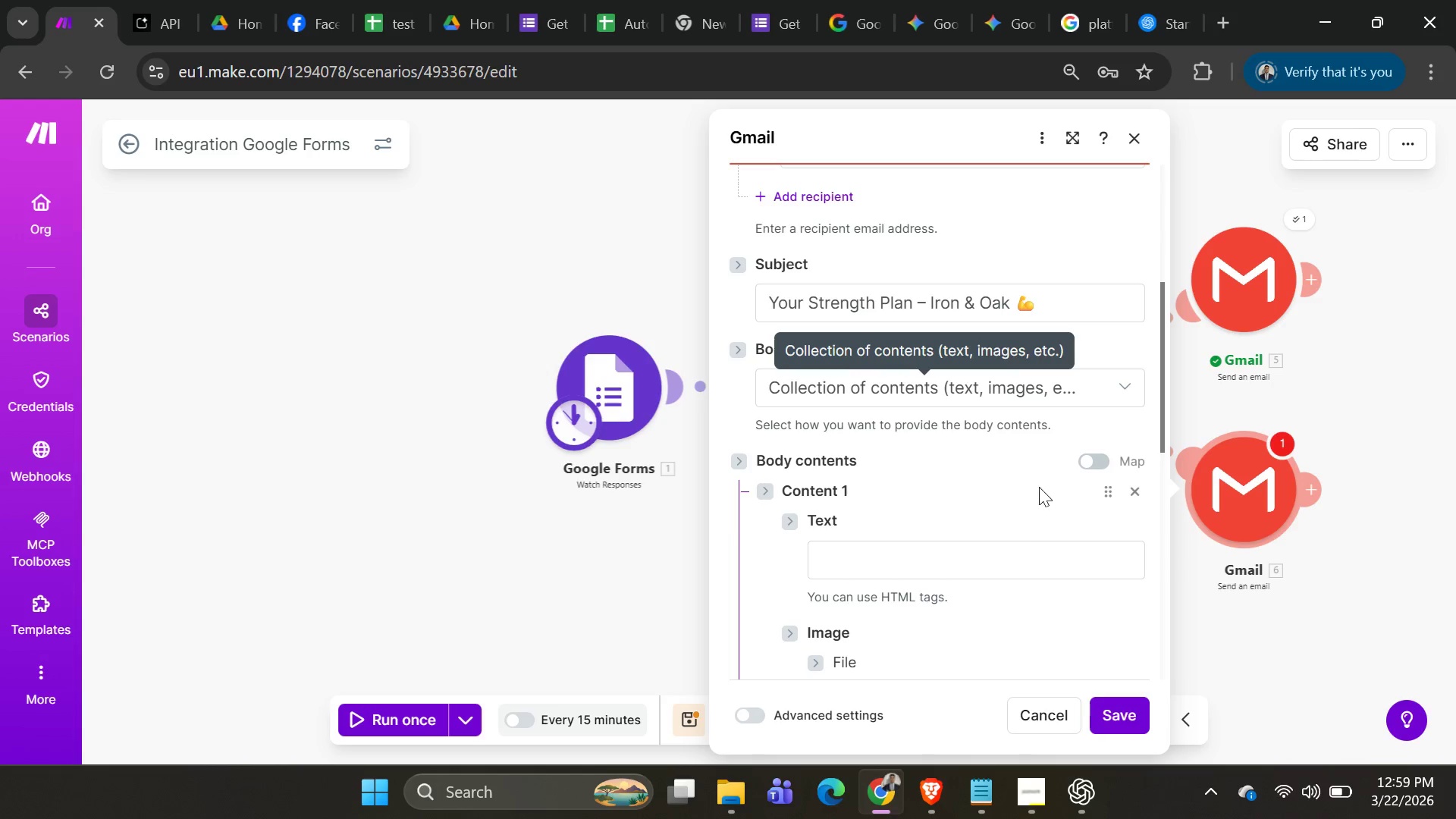 
key(Alt+AltLeft)
 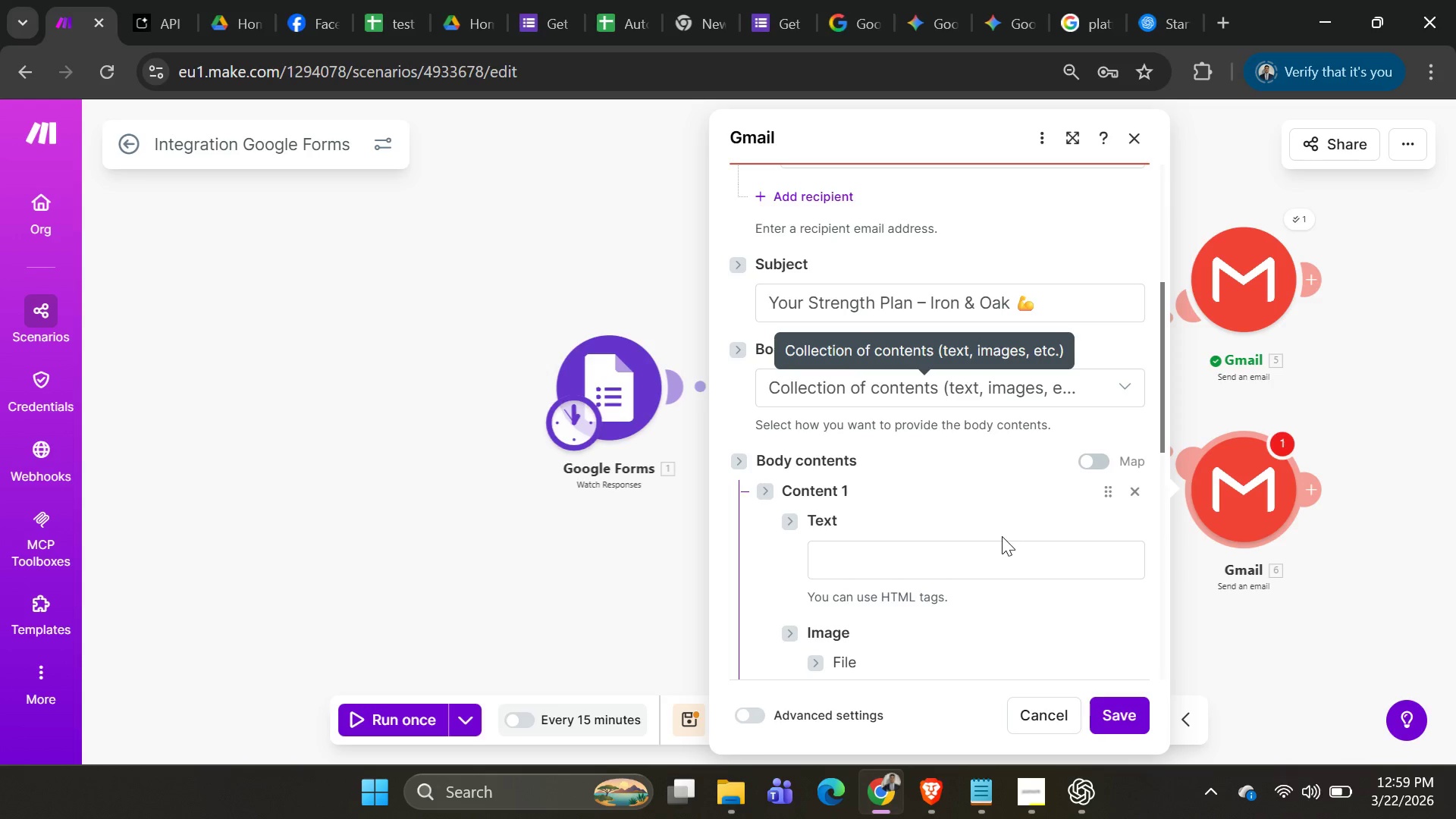 
key(Alt+Tab)
 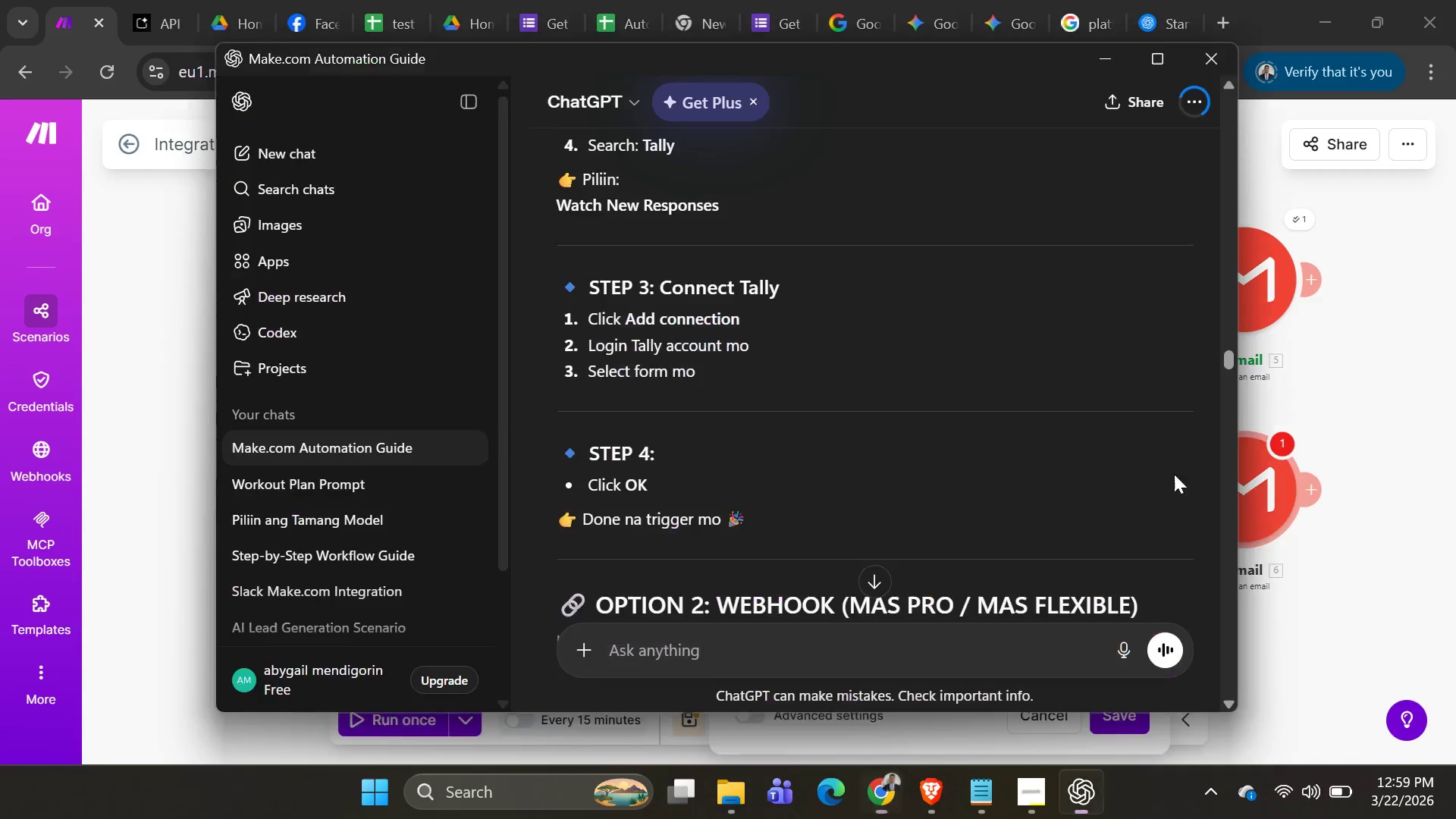 
key(Alt+AltLeft)
 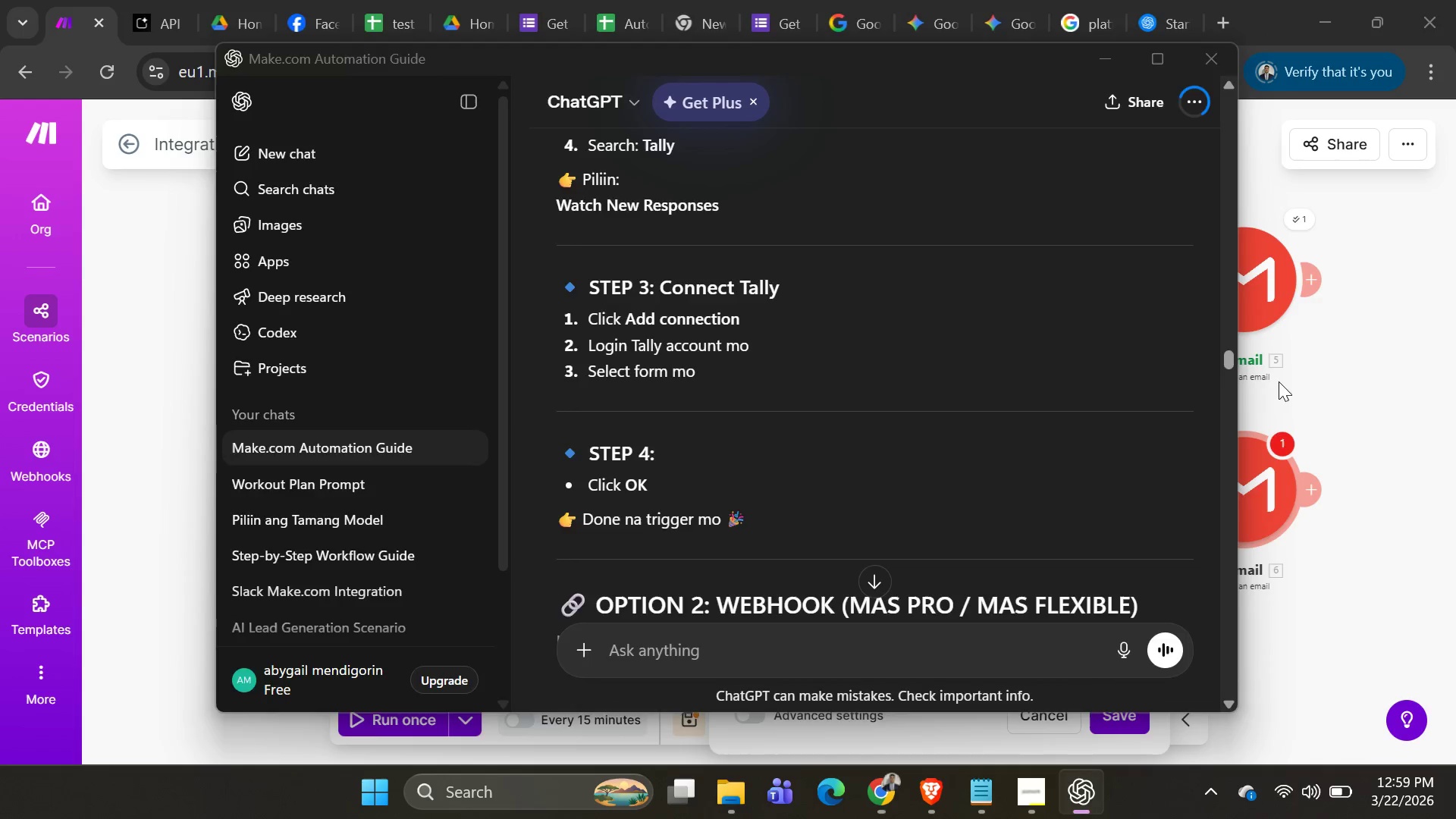 
key(Alt+Tab)
 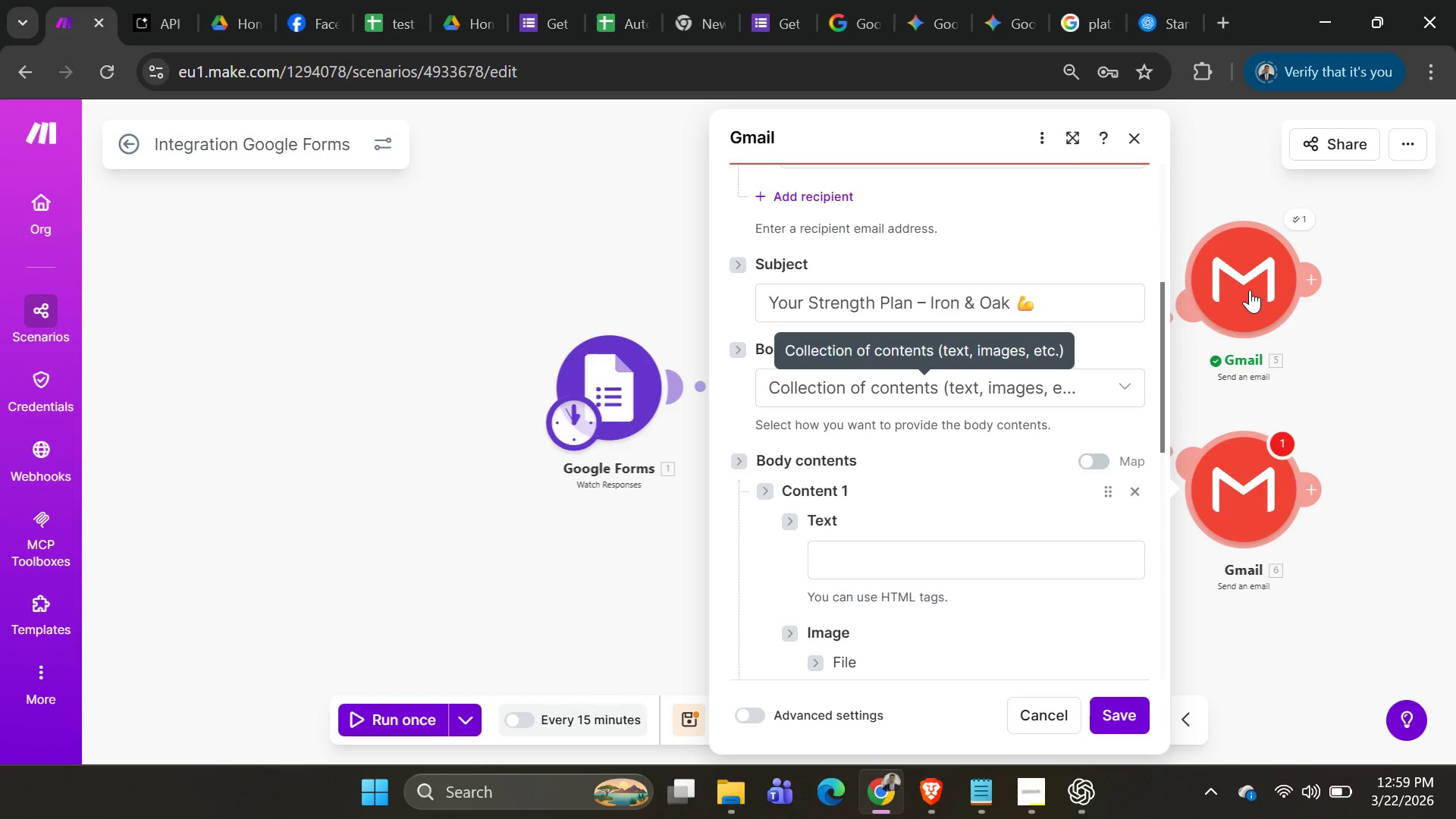 
left_click([1250, 290])
 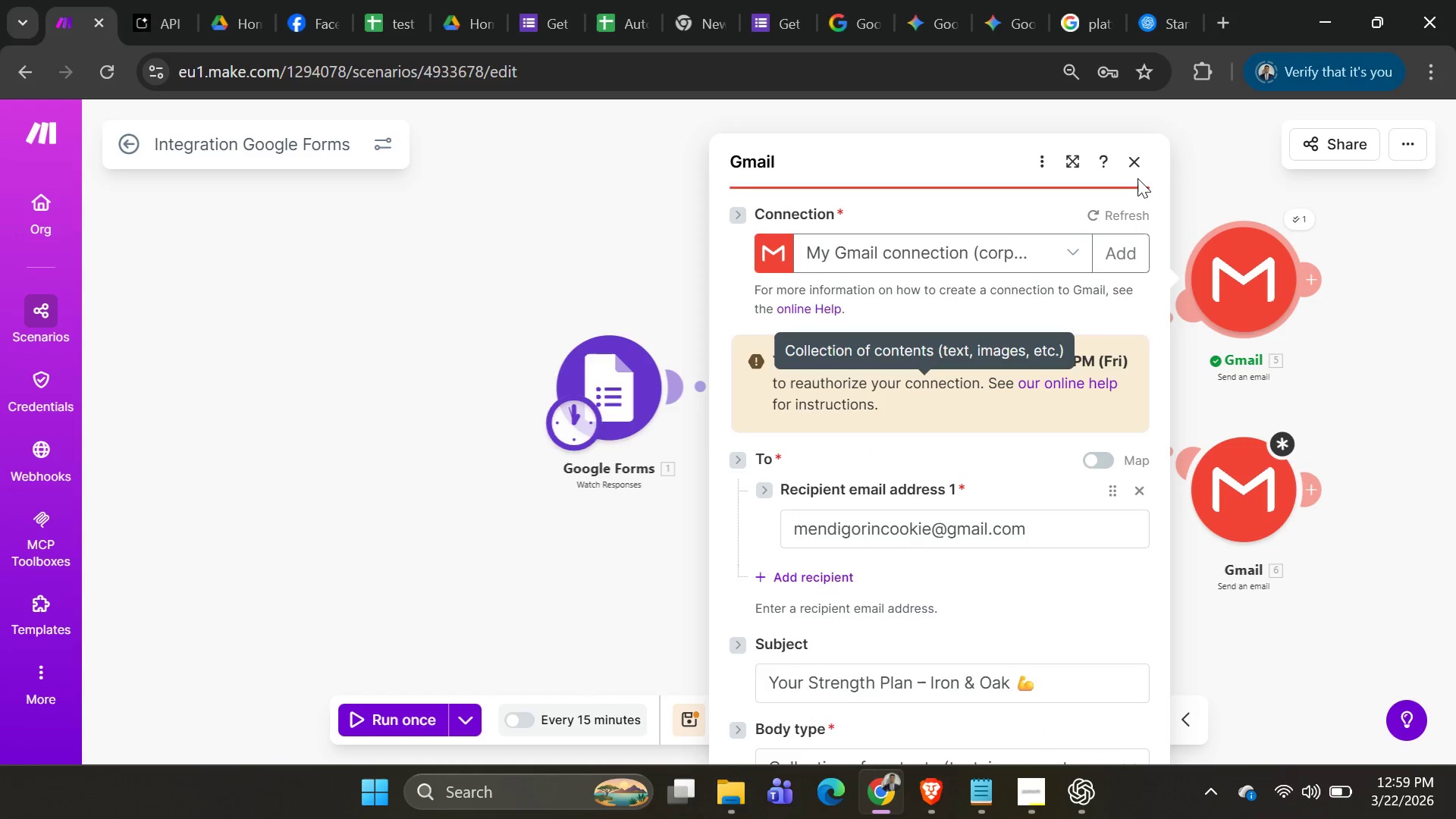 
scroll: coordinate [924, 587], scroll_direction: down, amount: 5.0
 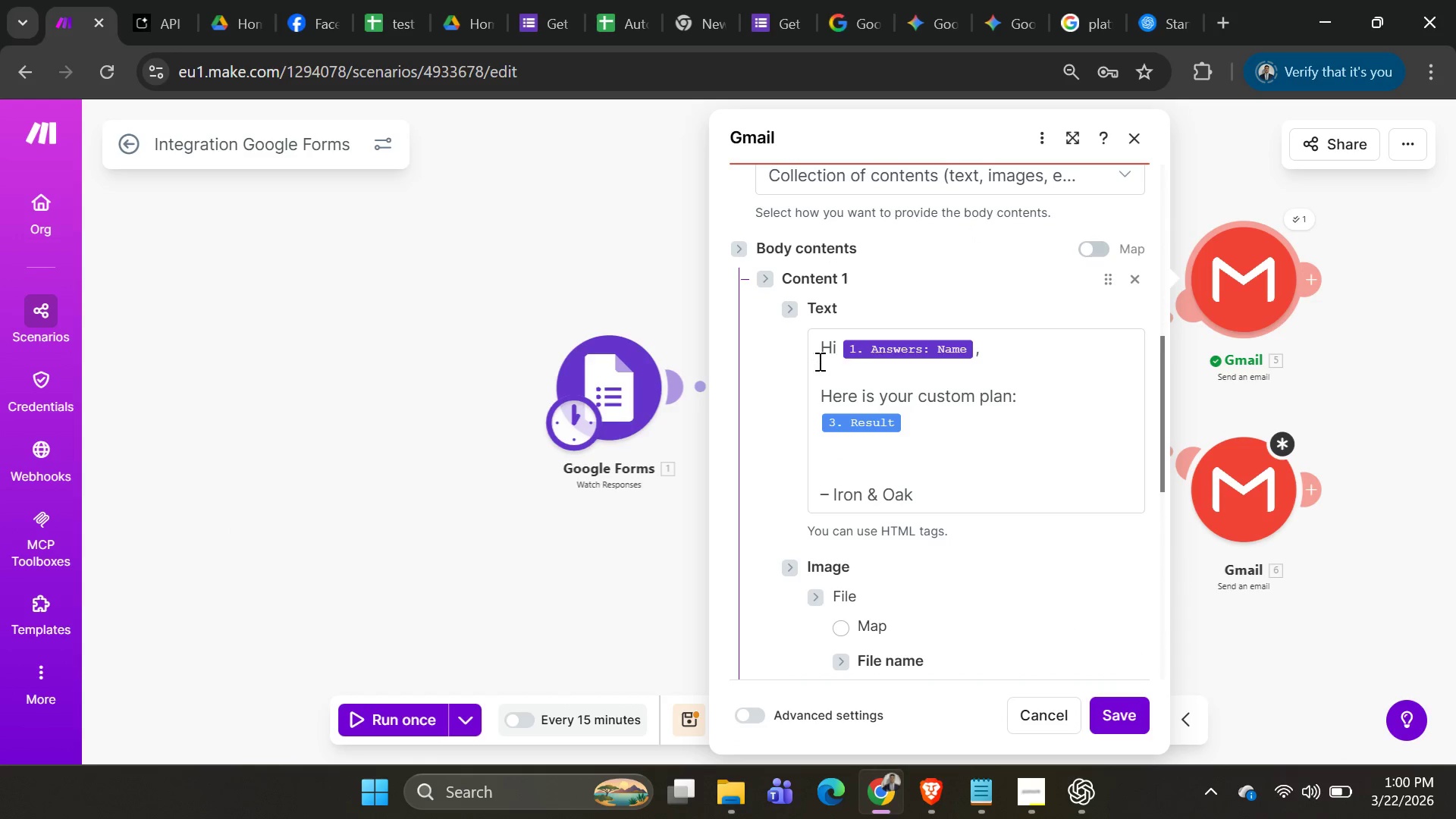 
left_click([817, 344])
 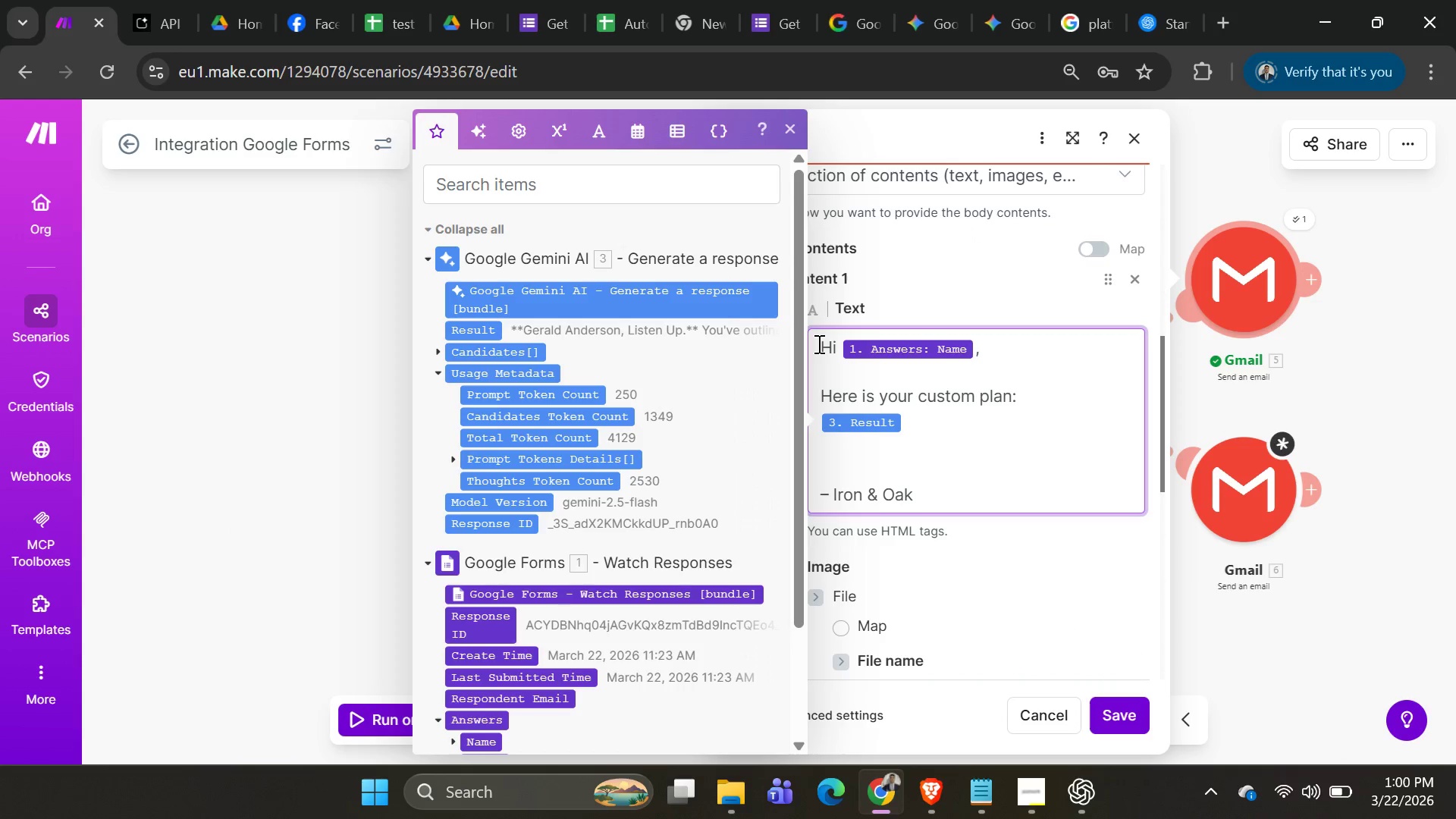 
key(Alt+AltLeft)
 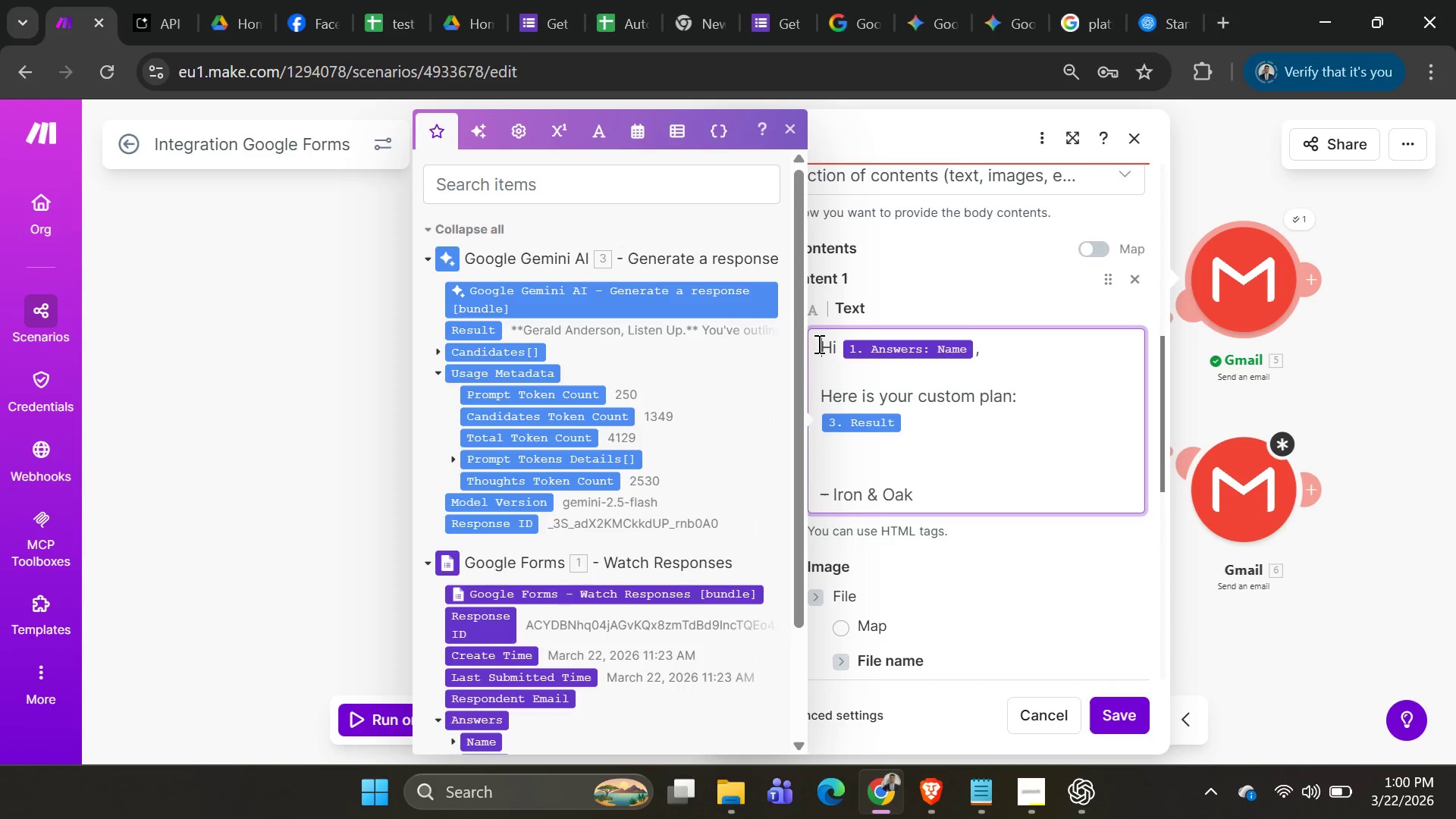 
key(Alt+Tab)
 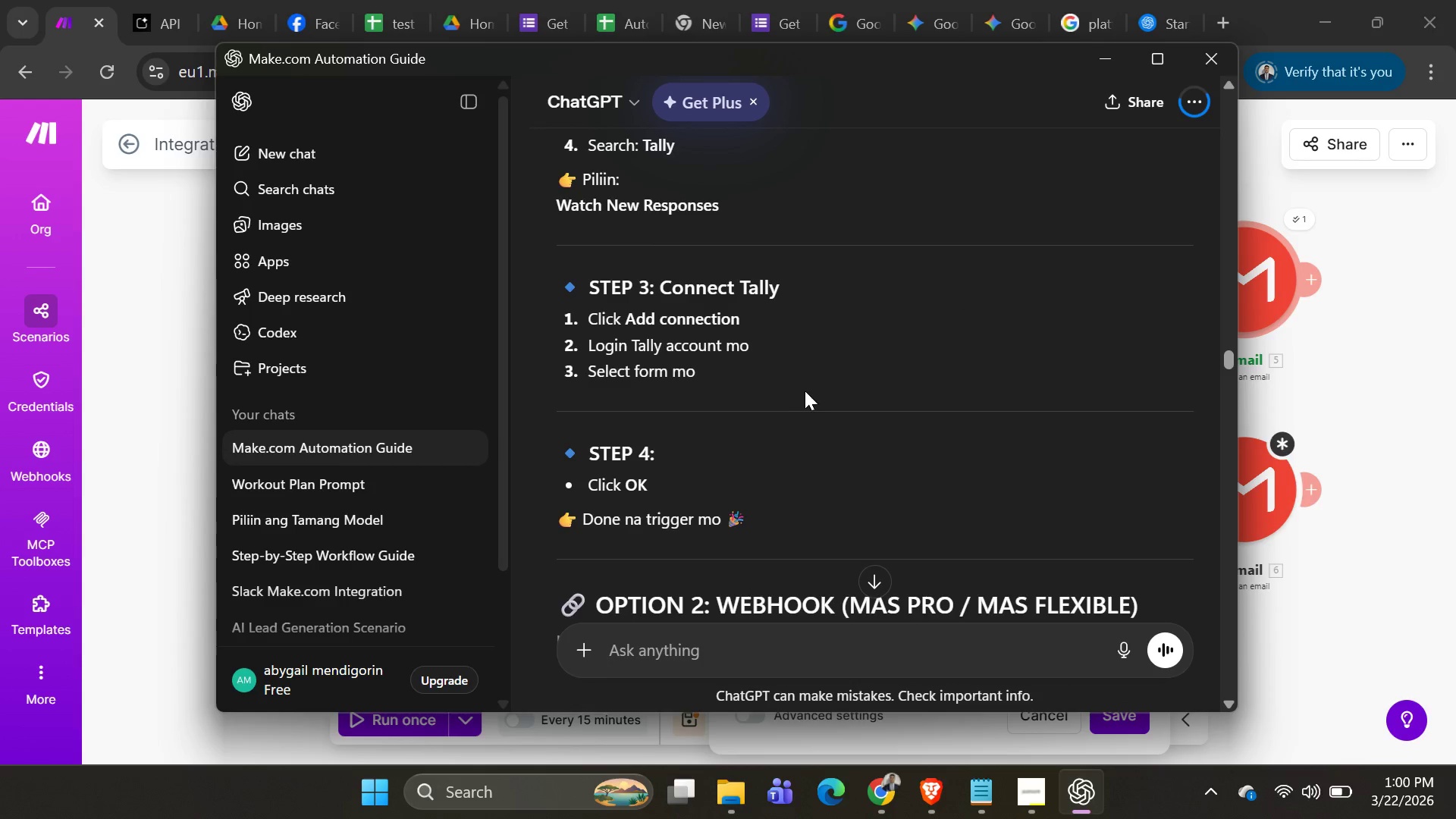 
scroll: coordinate [814, 382], scroll_direction: up, amount: 6.0
 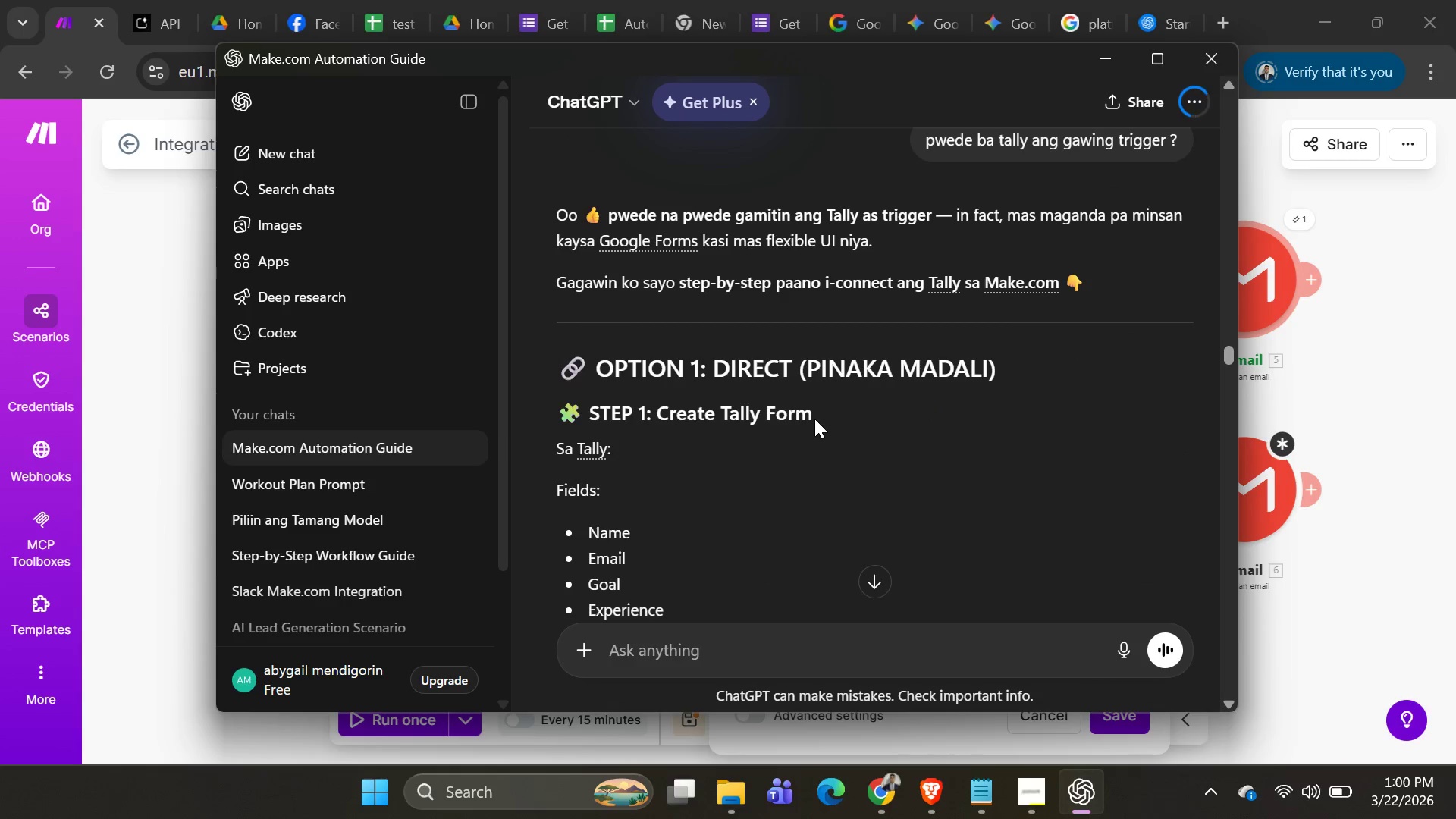 
scroll: coordinate [830, 339], scroll_direction: down, amount: 50.0
 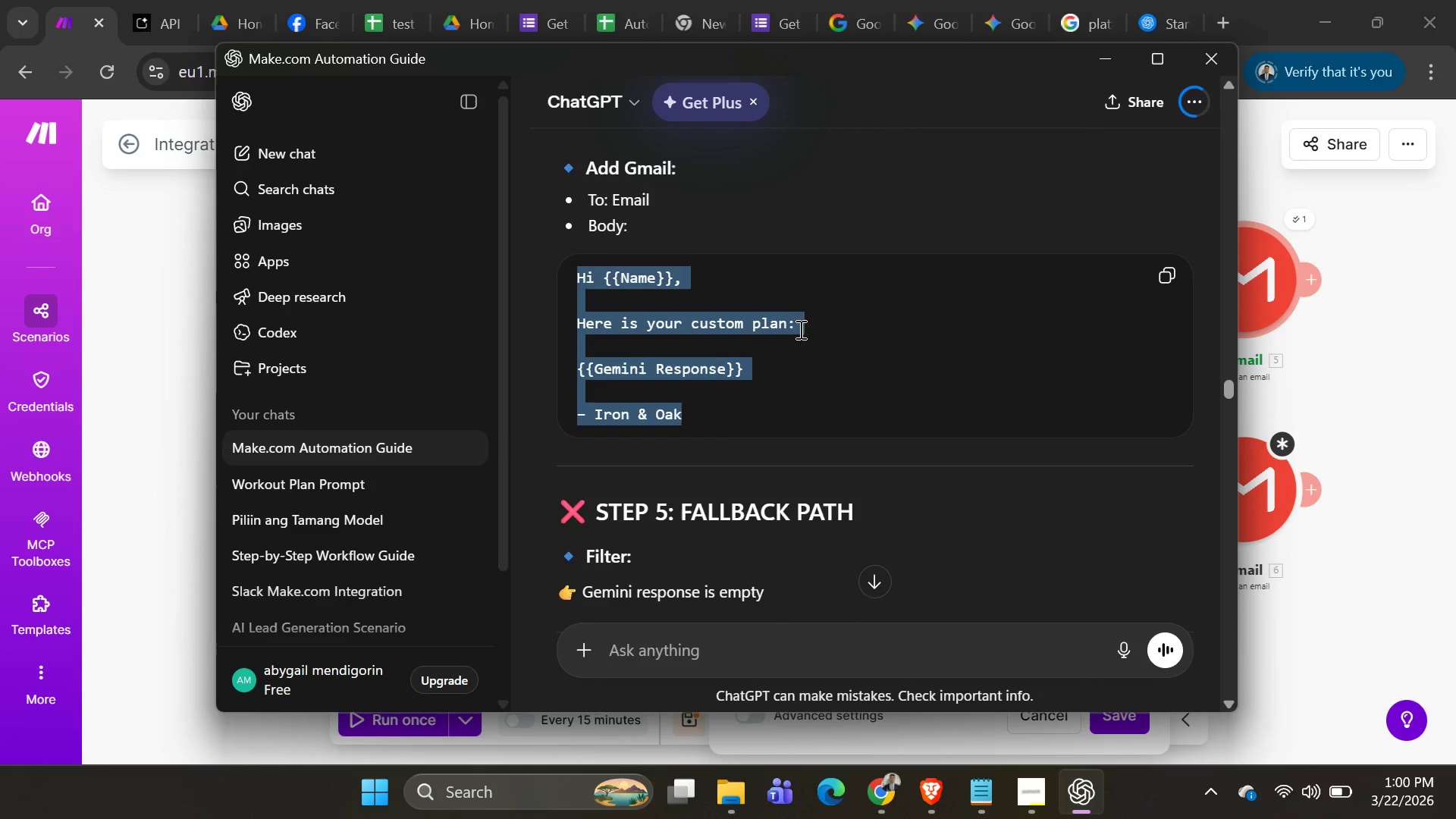 
key(Control+C)
 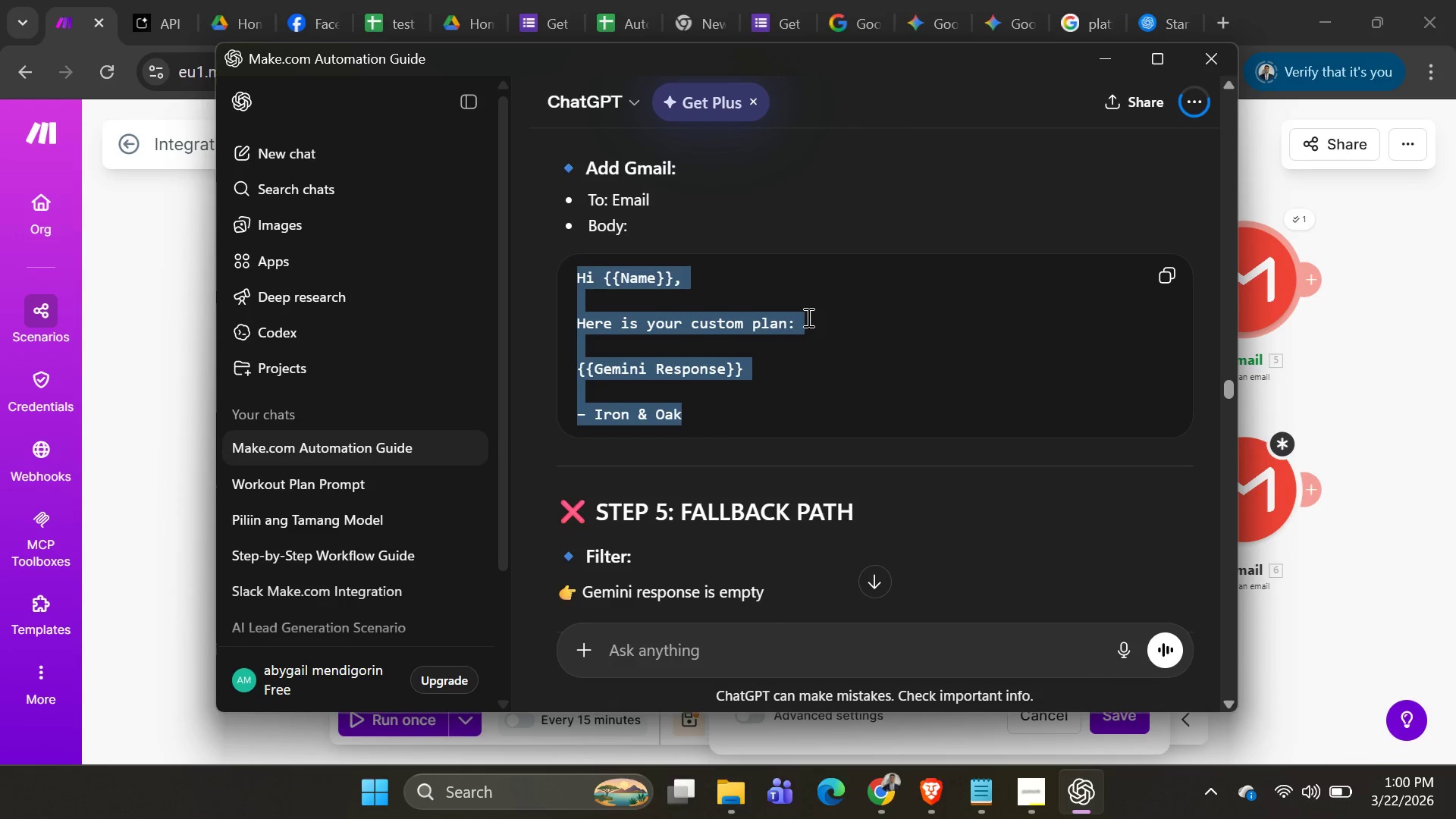 
key(Control+C)
 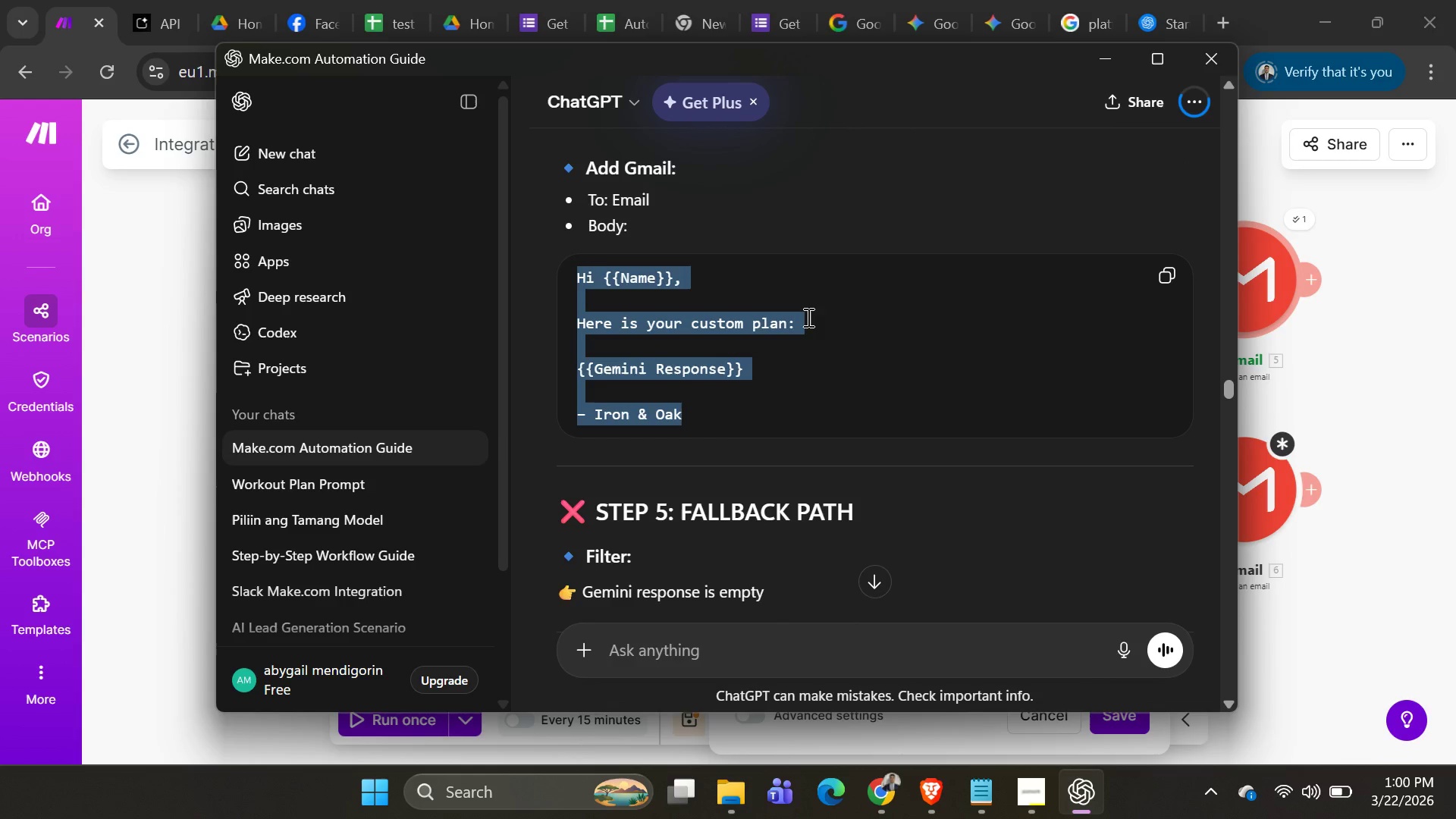 
key(Control+C)
 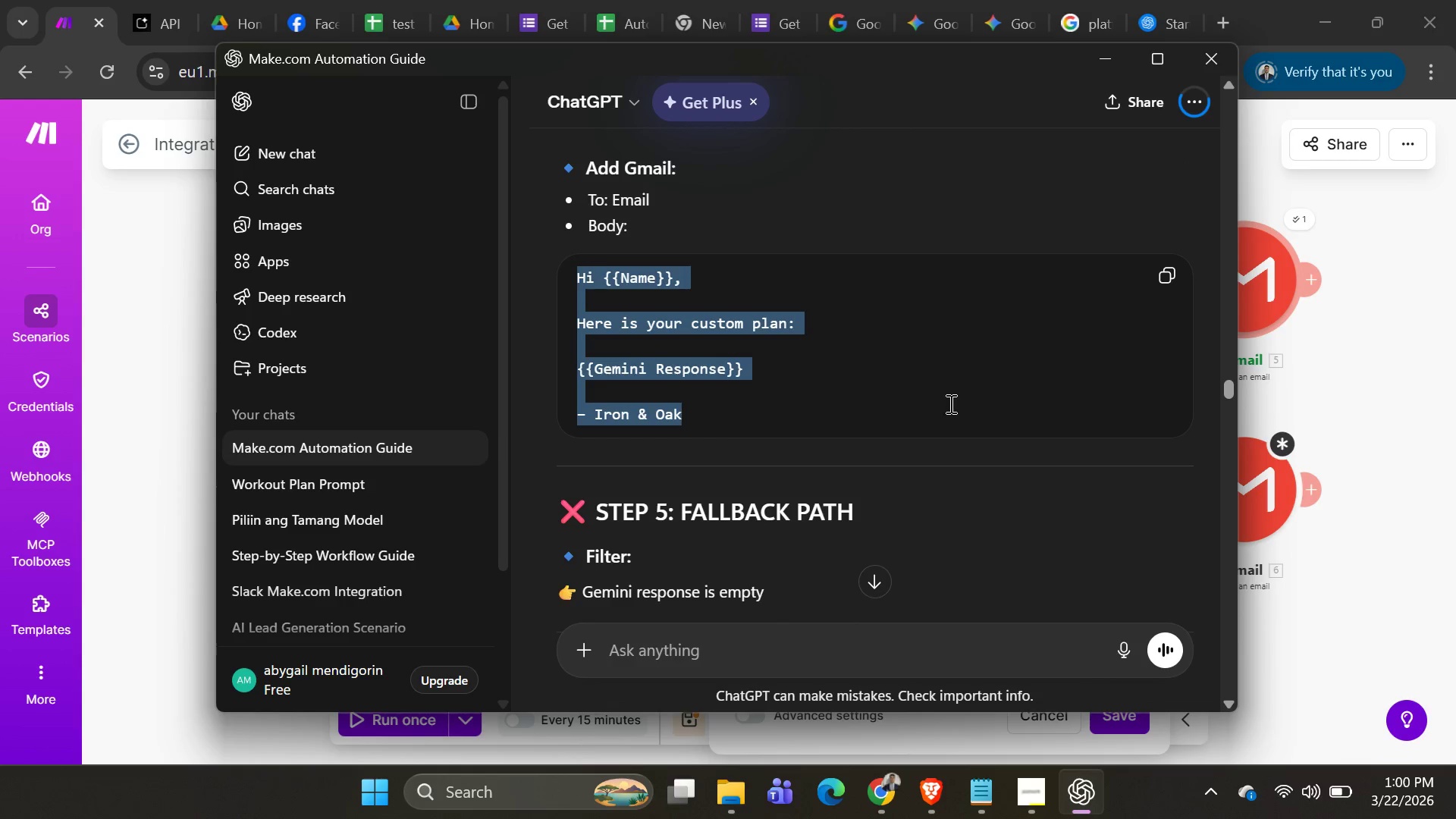 
key(Alt+AltLeft)
 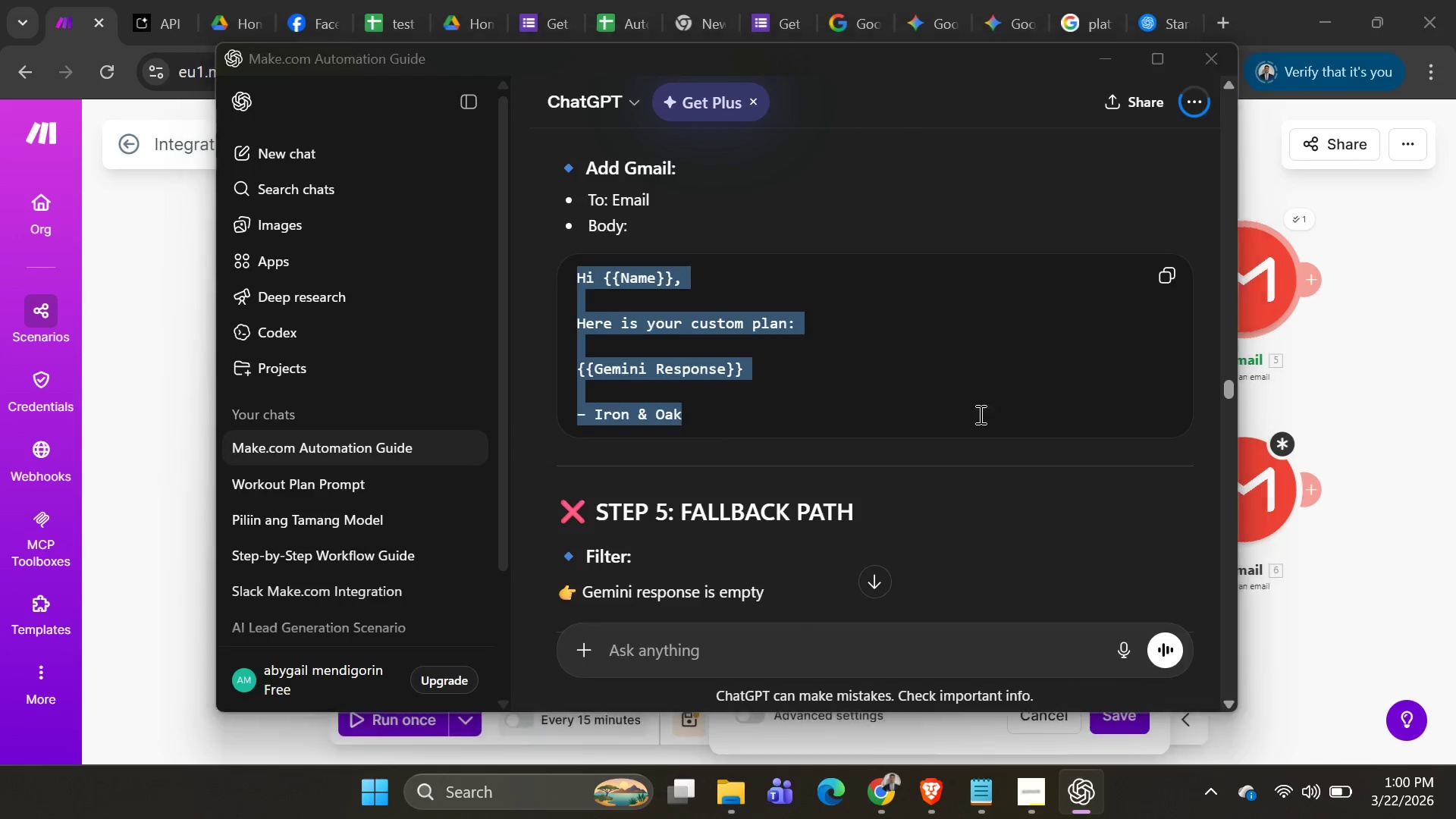 
key(Alt+Tab)
 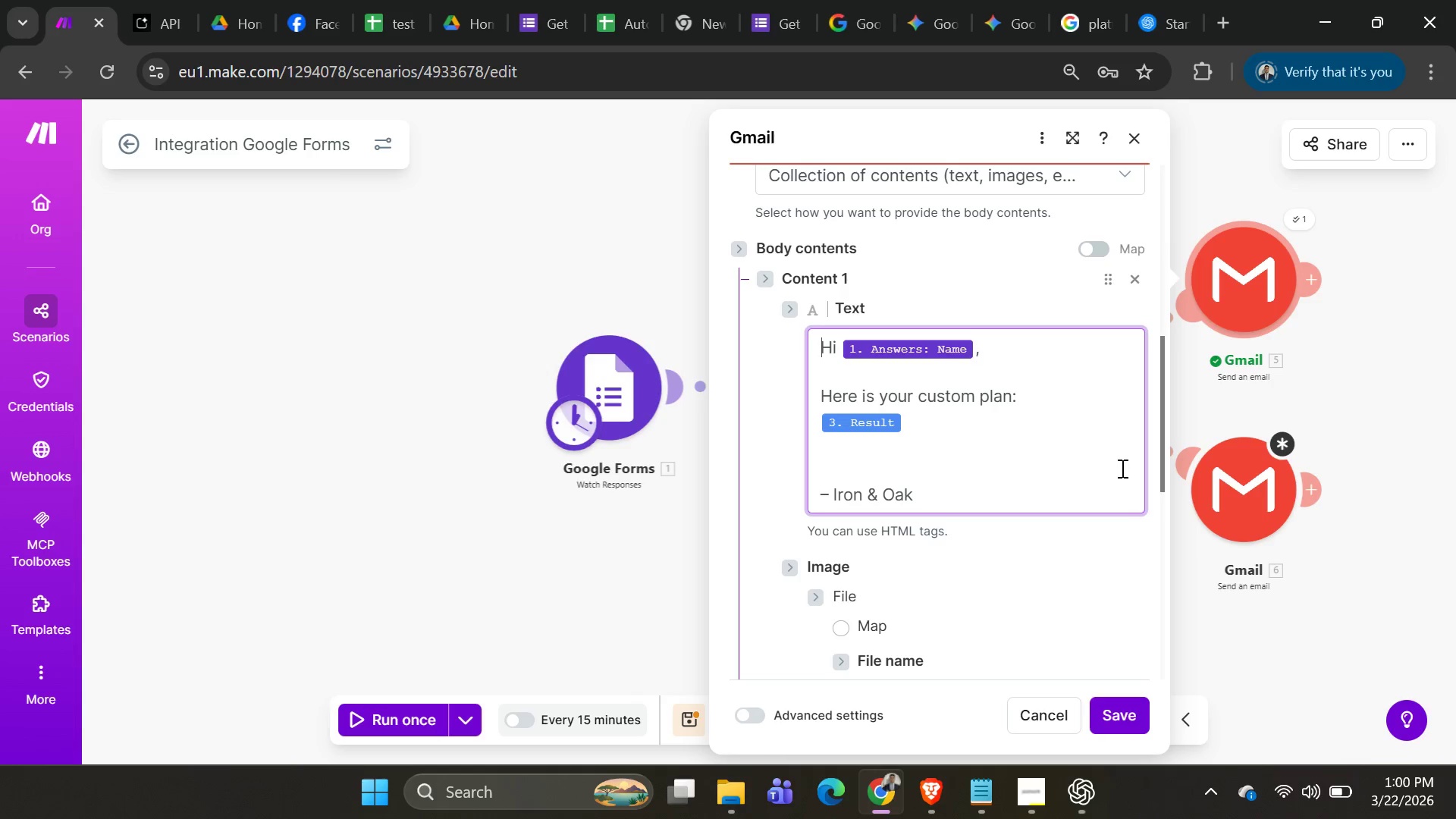 
key(Alt+AltLeft)
 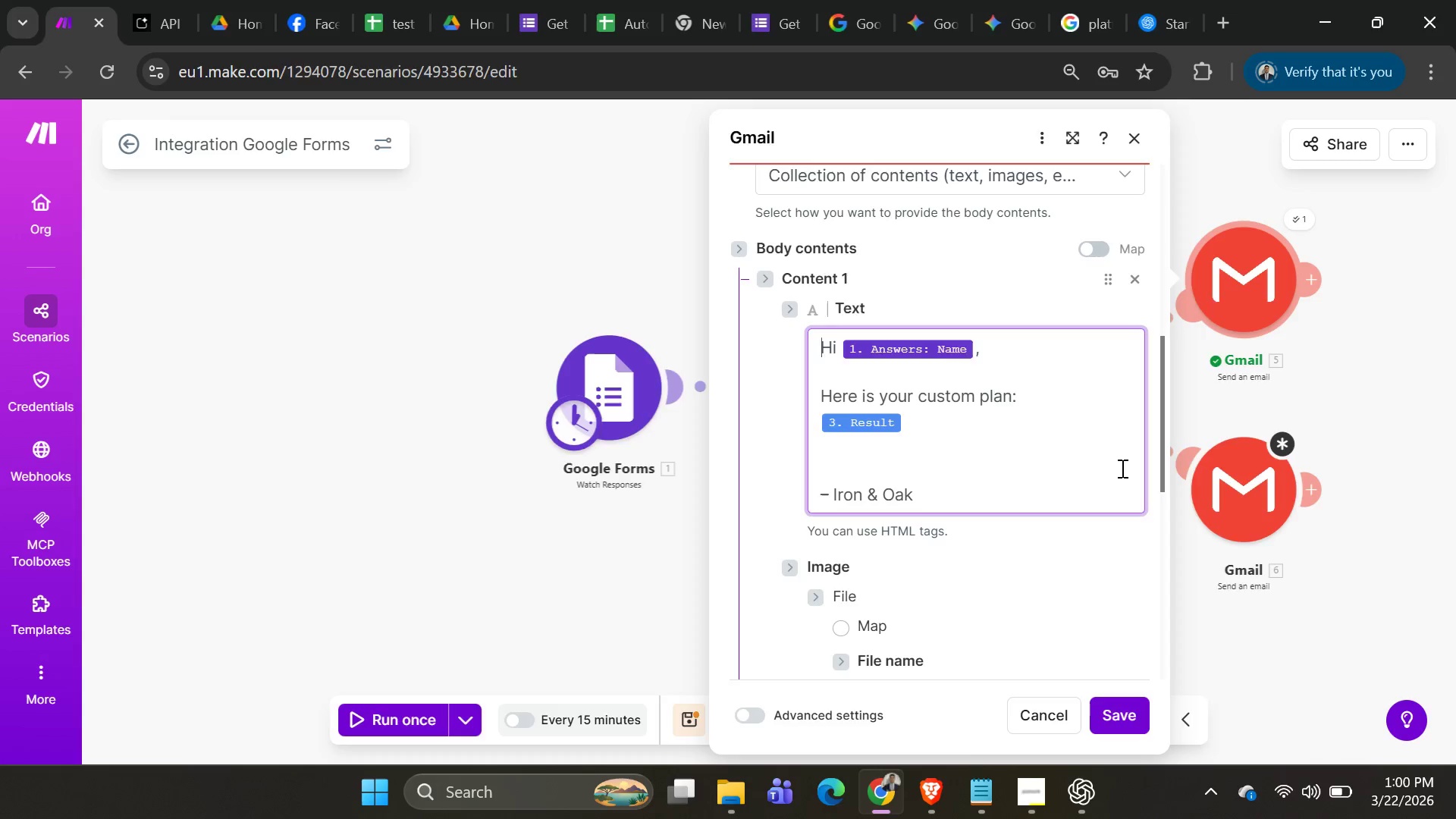 
key(Alt+Tab)
 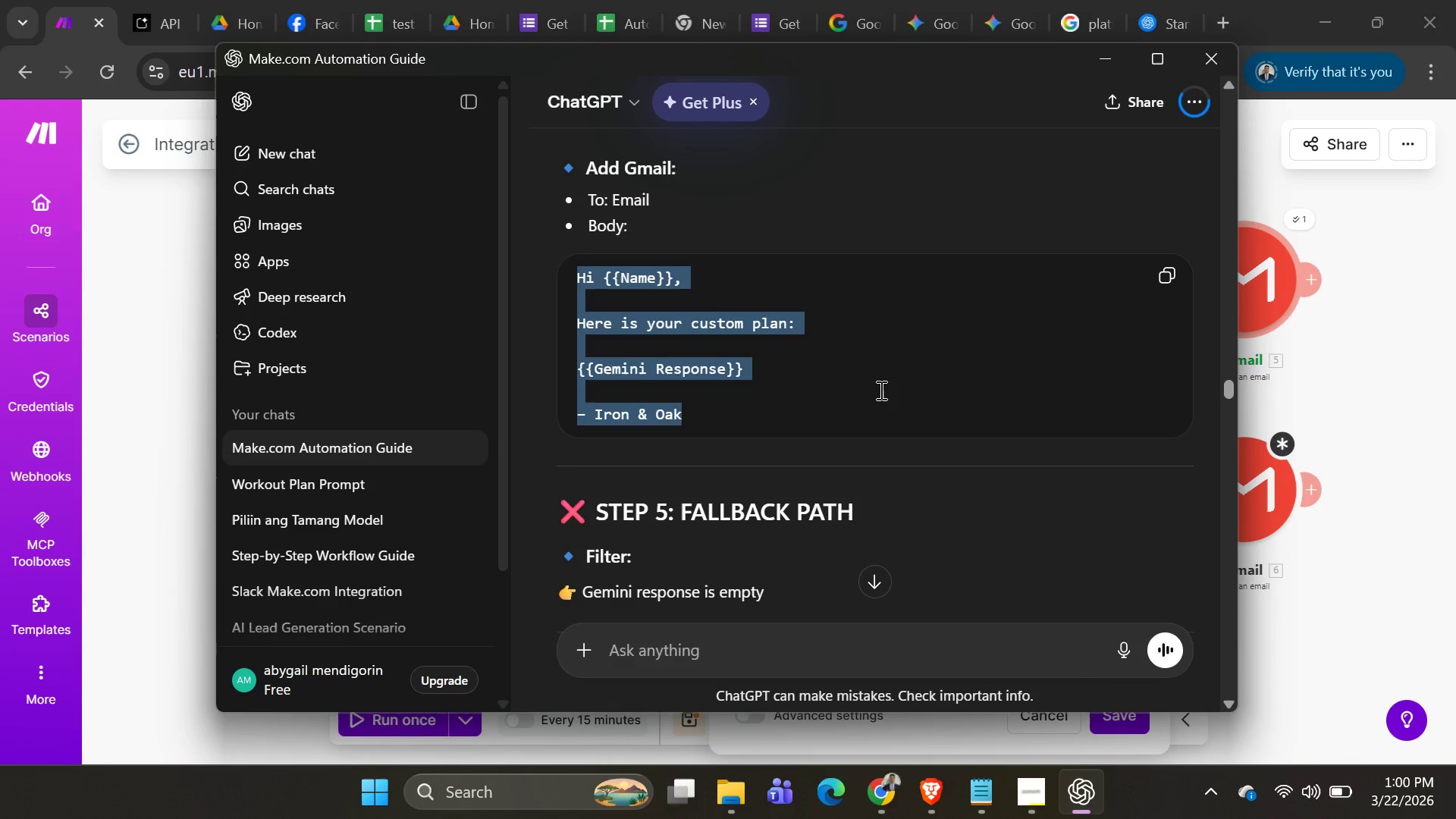 
wait(8.52)
 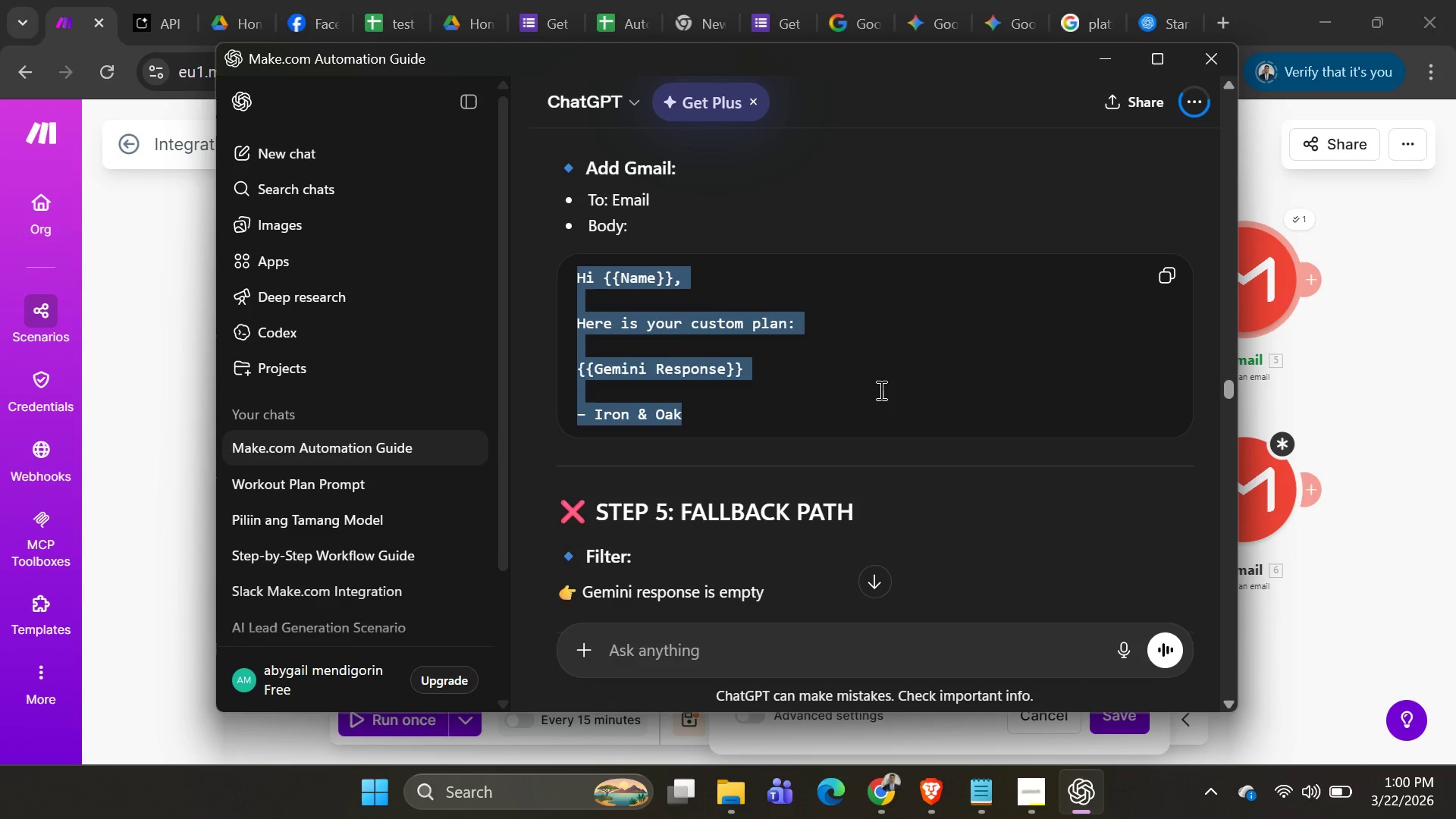 
scroll: coordinate [814, 397], scroll_direction: down, amount: 4.0
 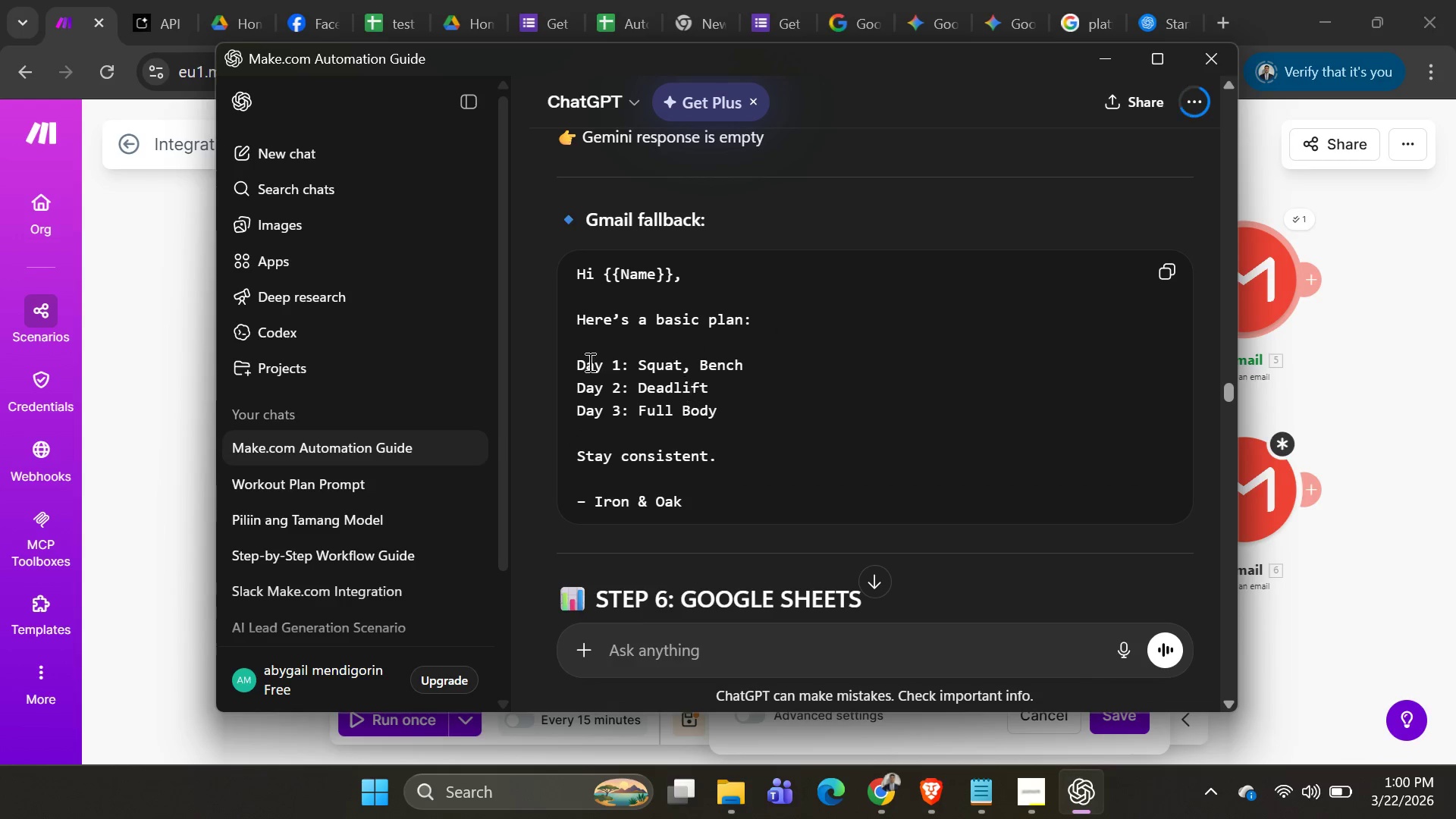 
left_click([585, 350])
 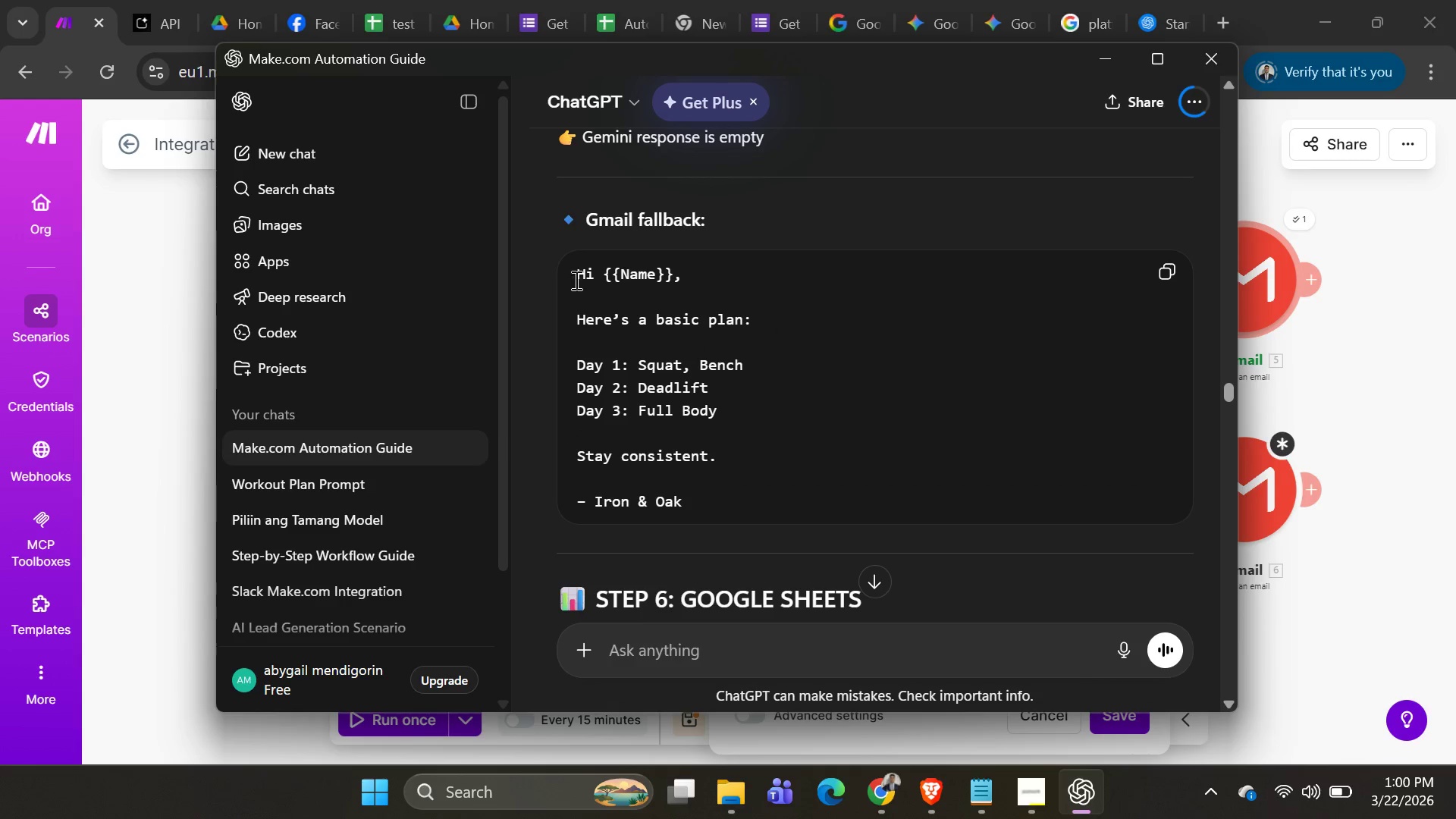 
left_click_drag(start_coordinate=[575, 275], to_coordinate=[730, 498])
 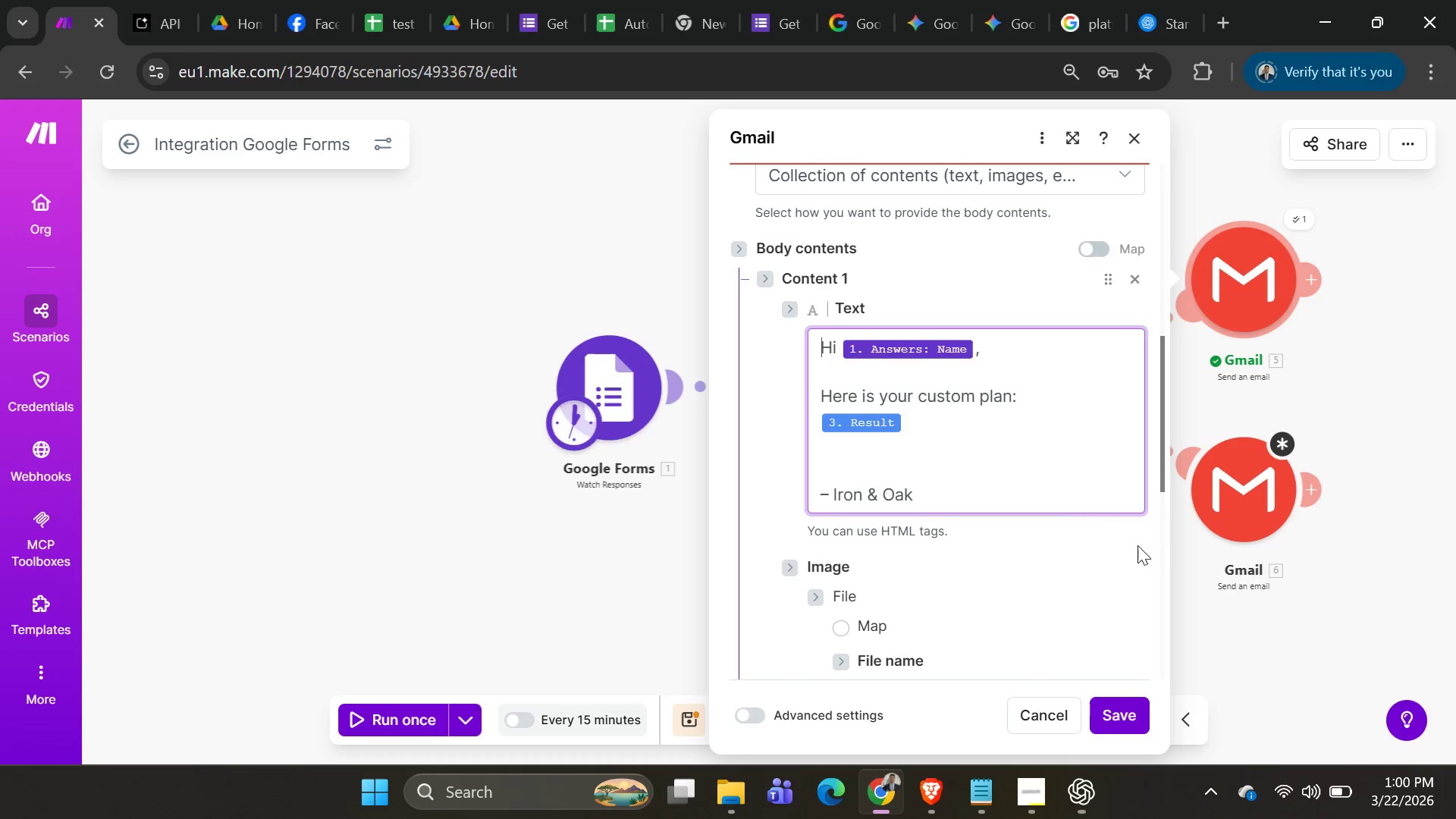 
key(Control+C)
 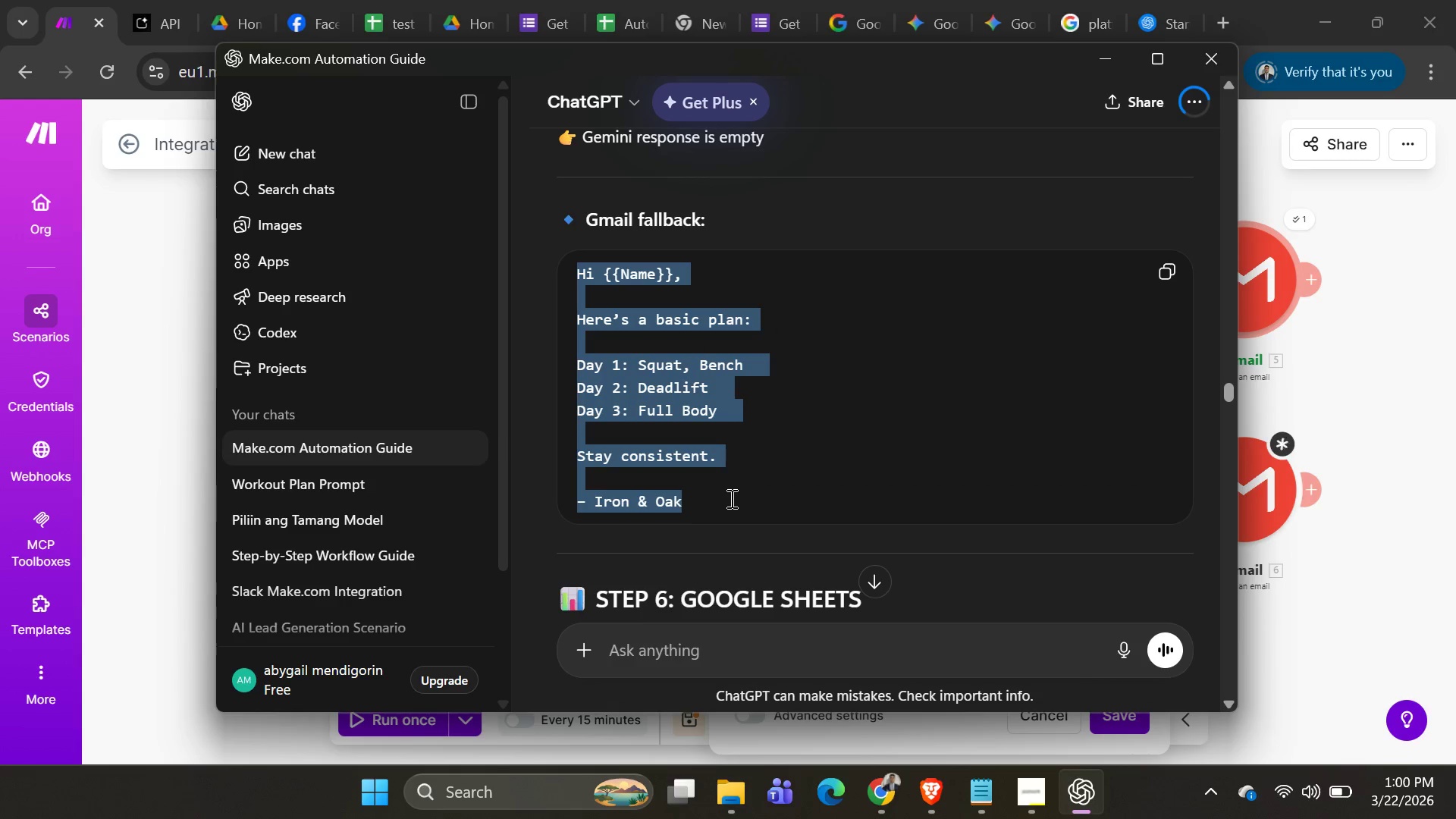 
key(Control+C)
 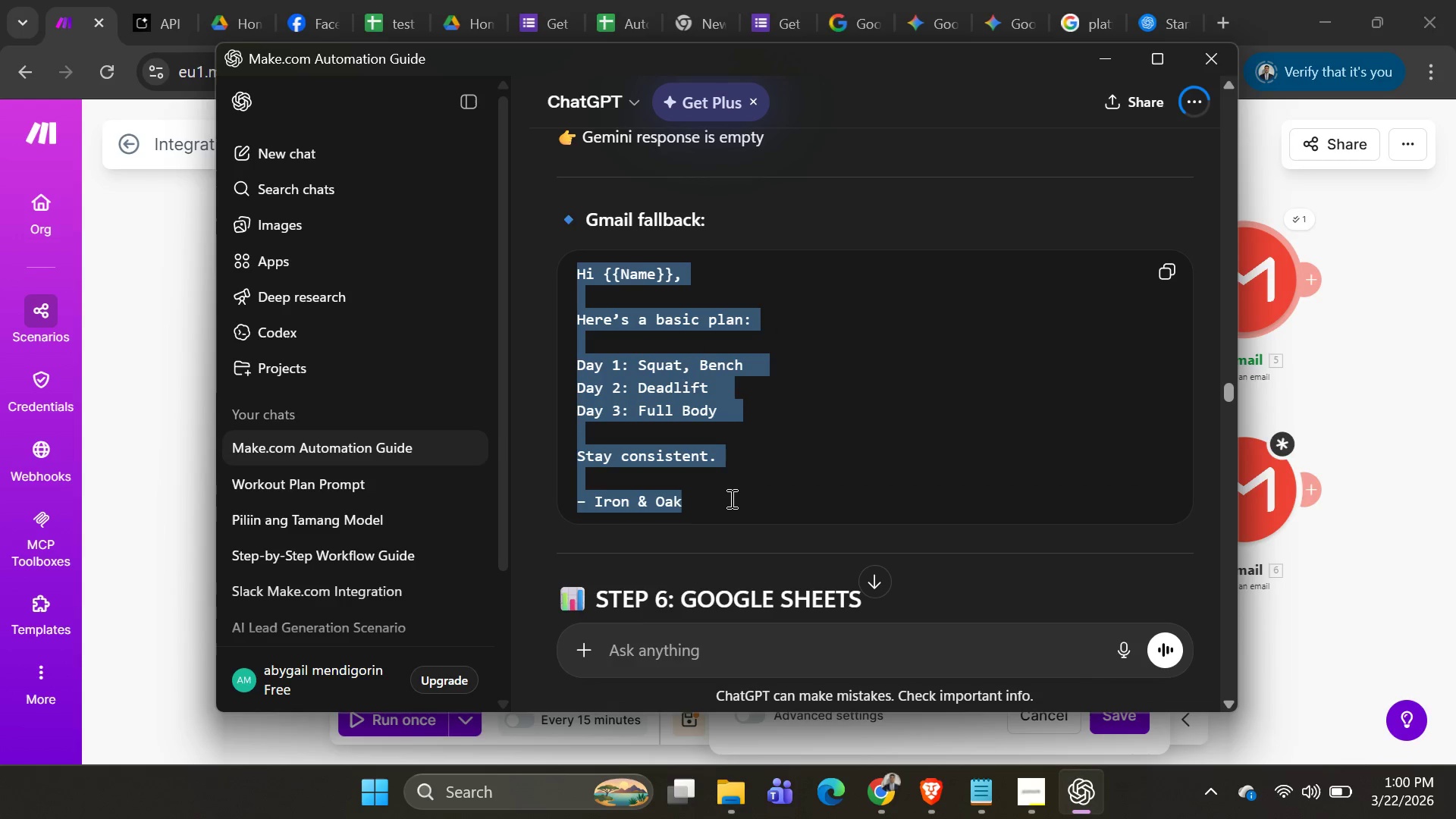 
key(Control+C)
 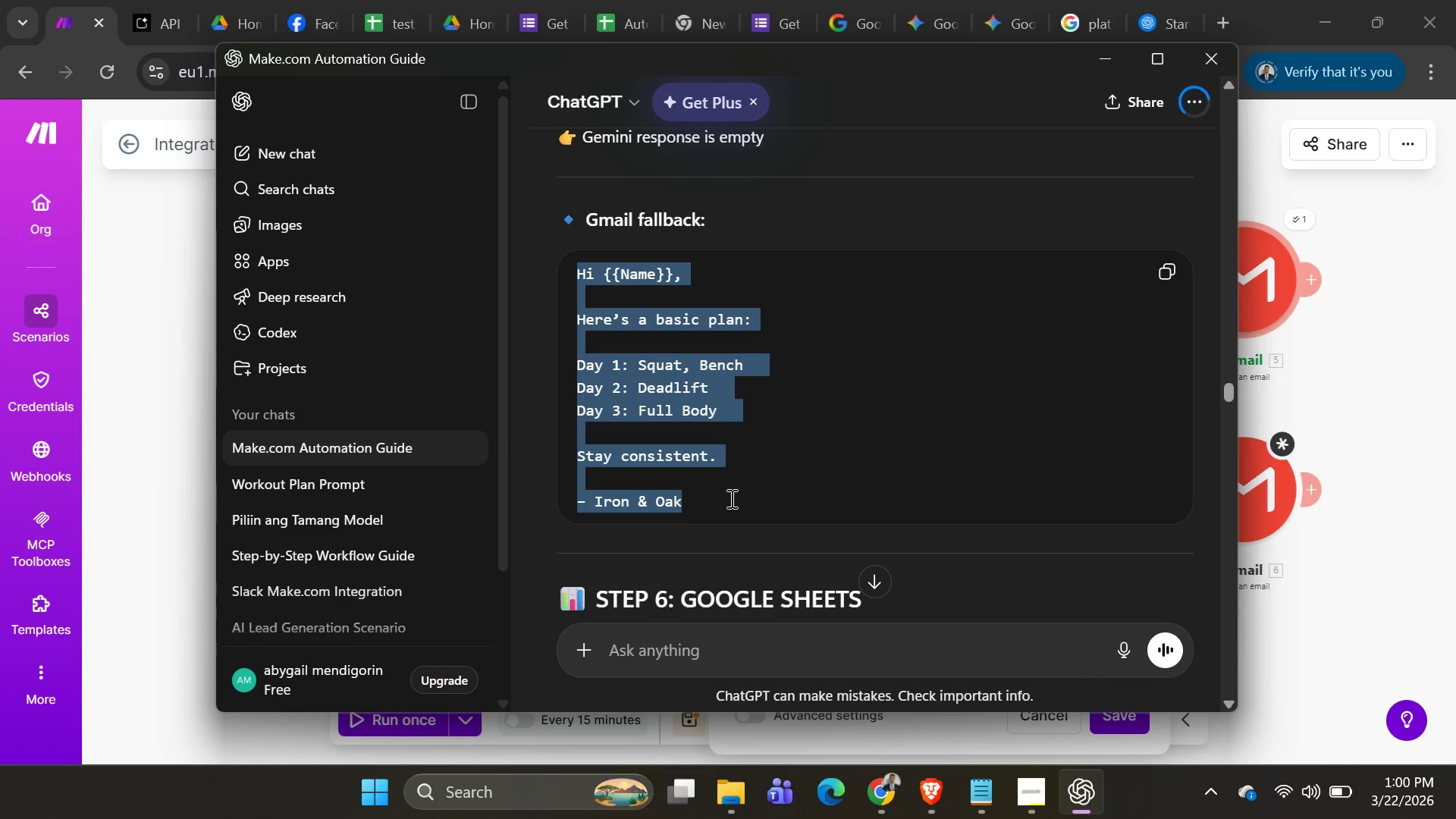 
key(Control+C)
 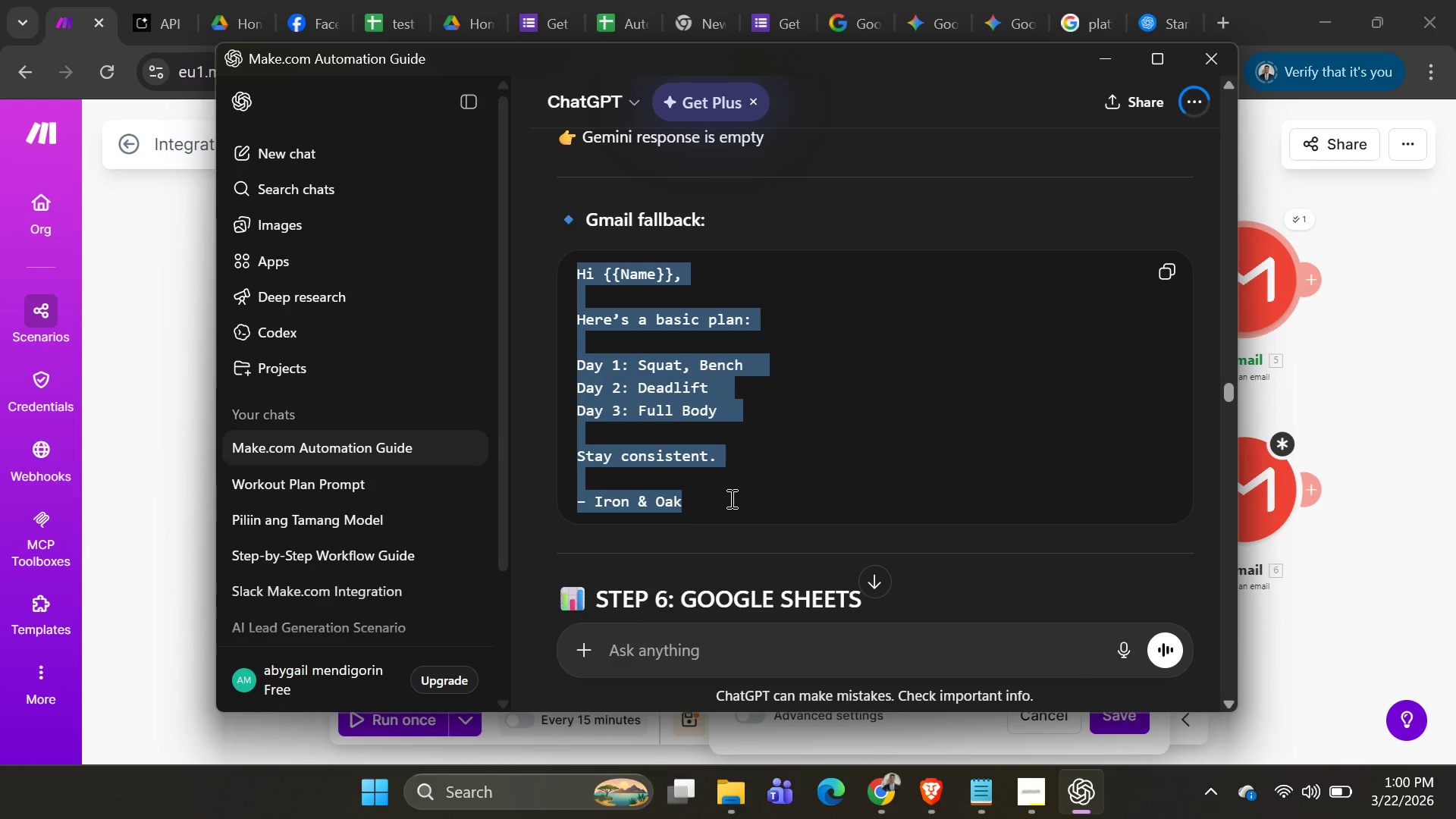 
key(Alt+AltLeft)
 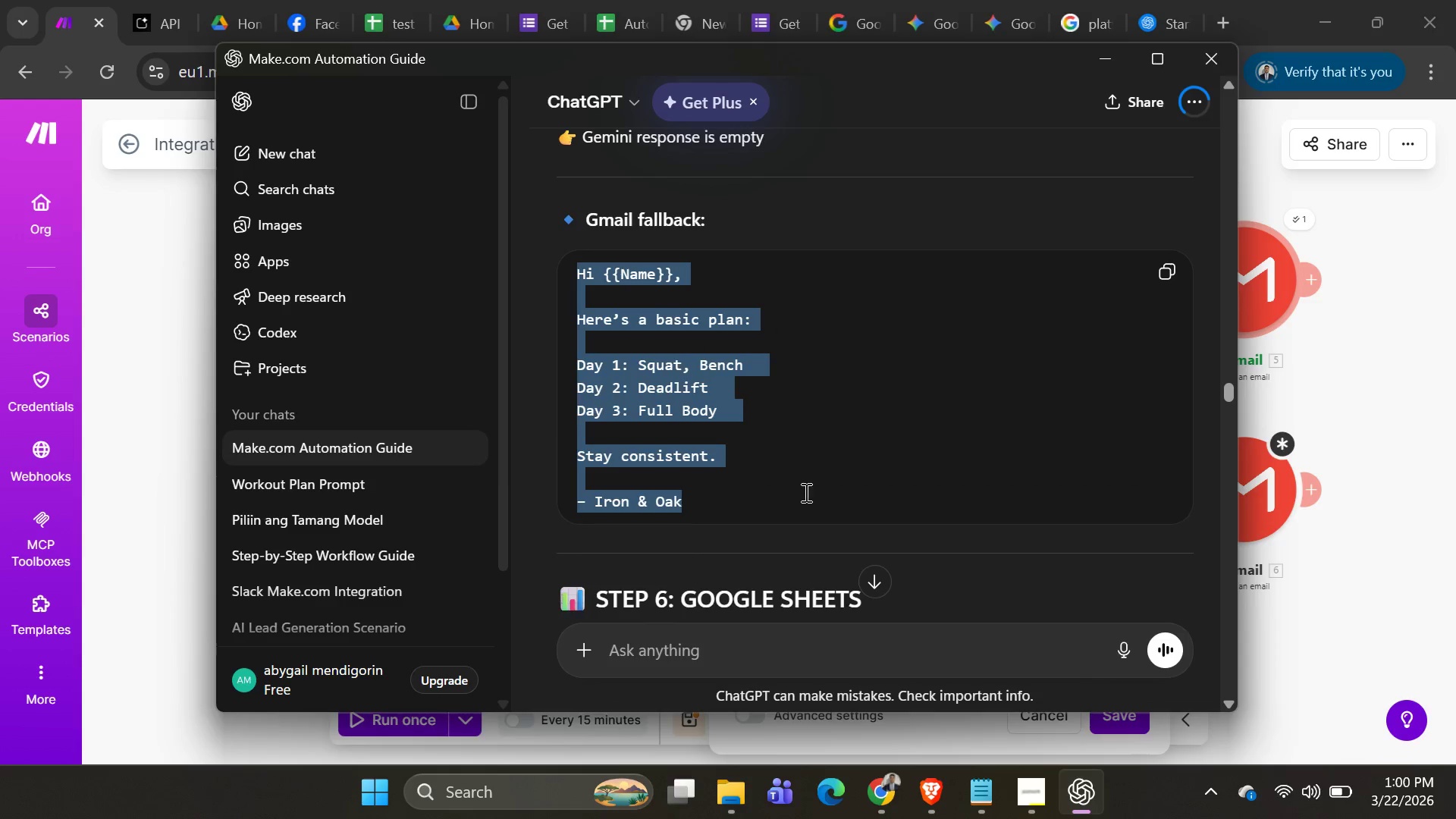 
key(Alt+Tab)
 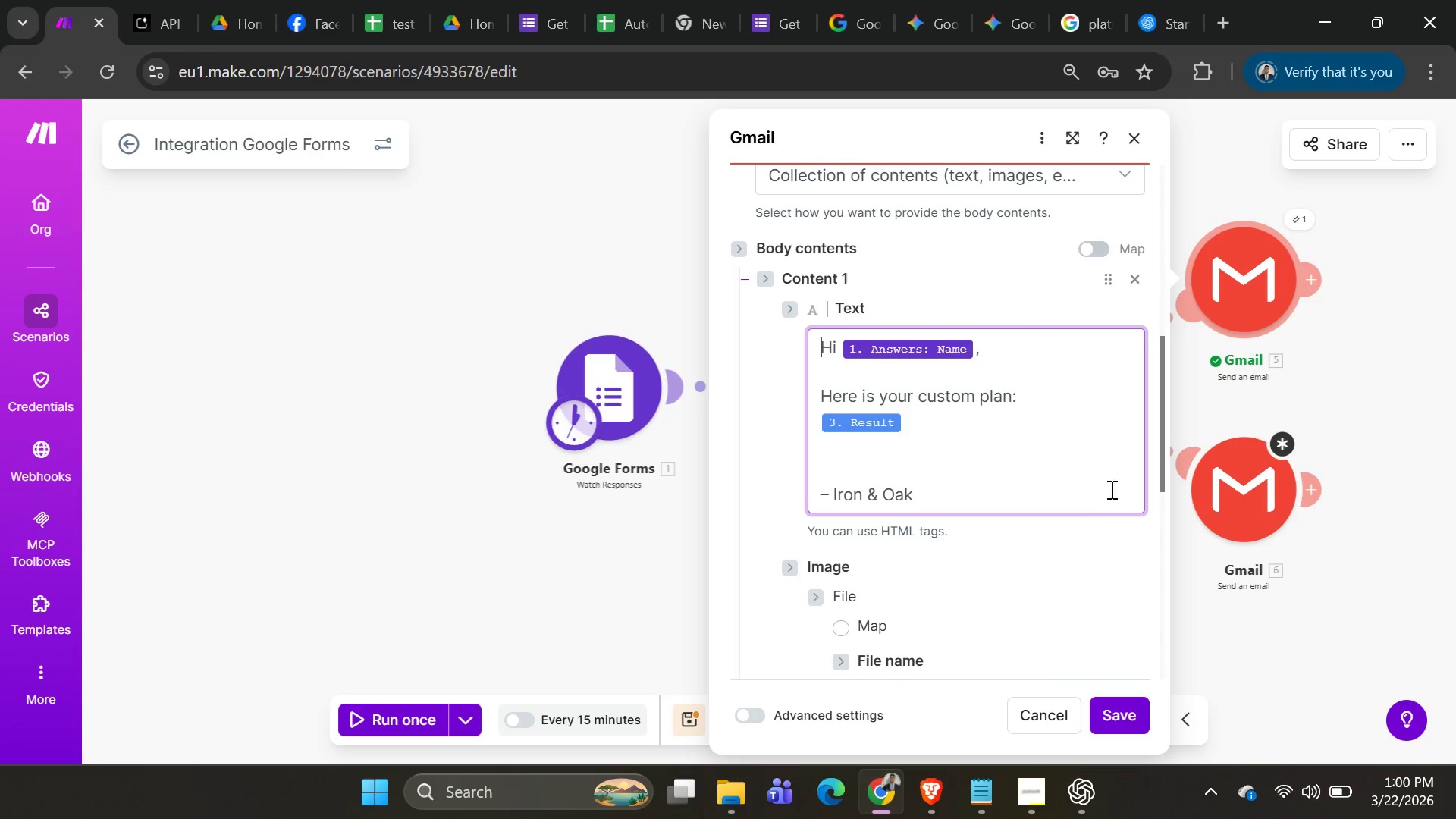 
left_click([1287, 600])
 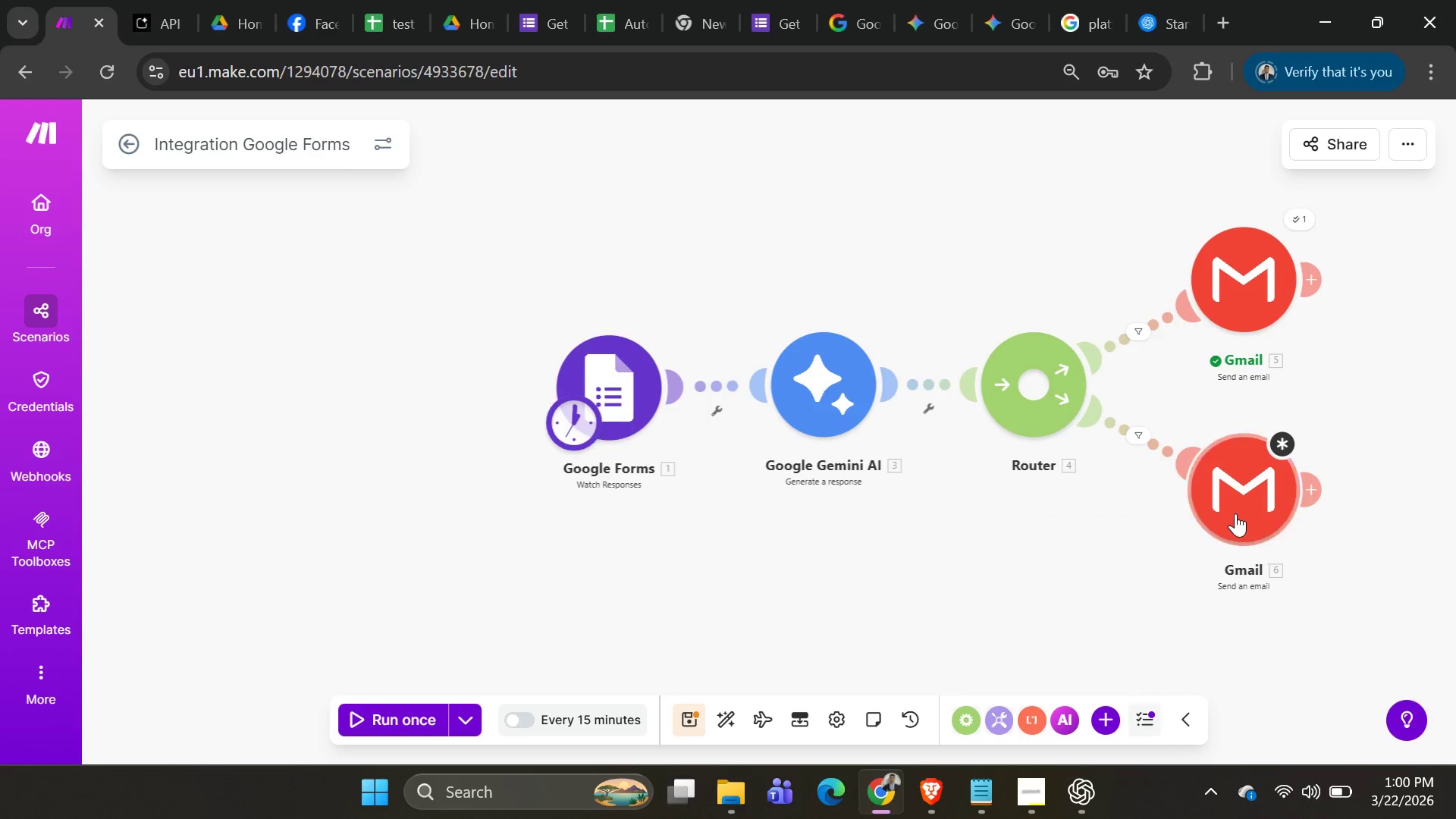 
left_click([1226, 501])
 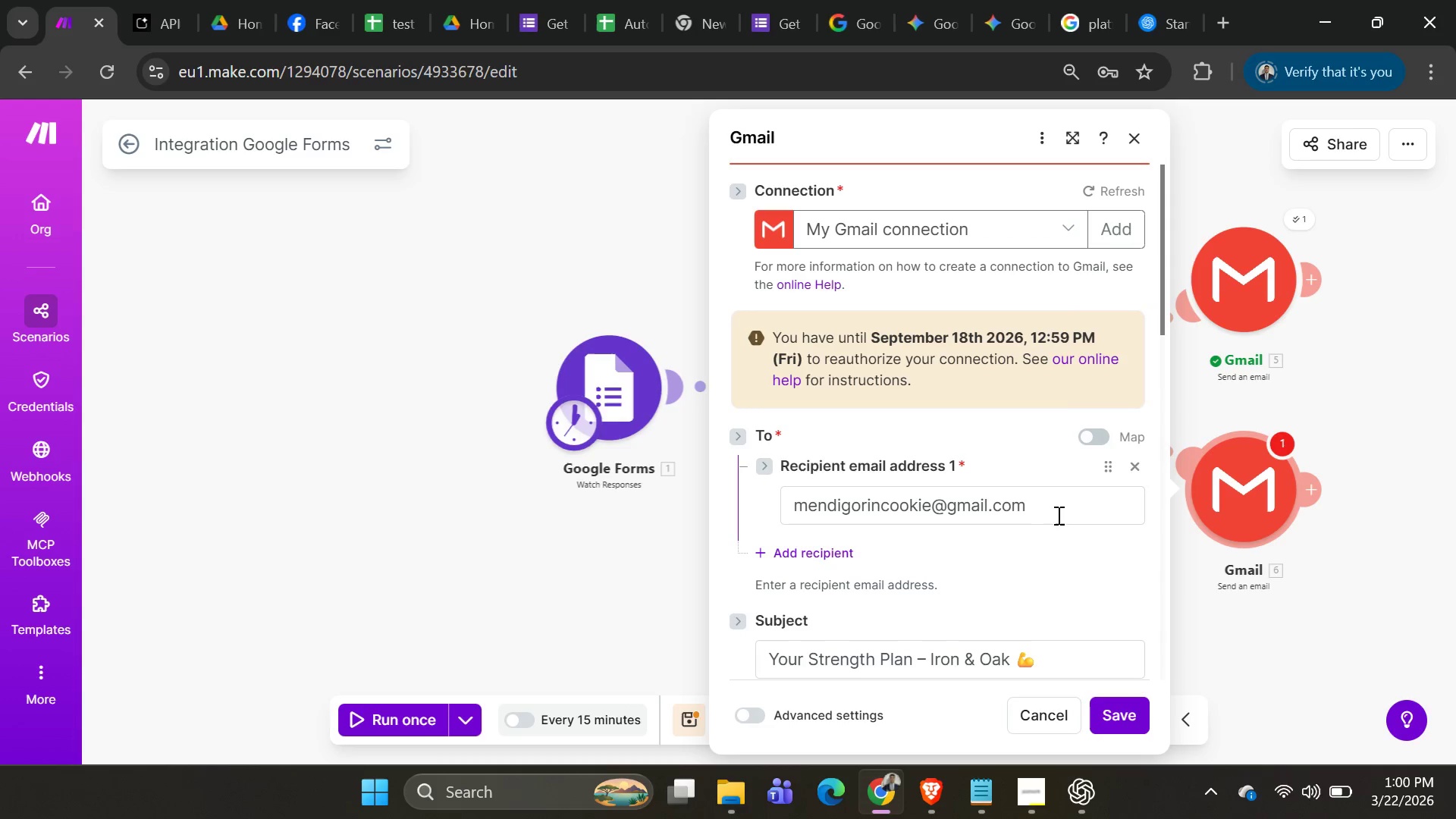 
scroll: coordinate [1045, 515], scroll_direction: down, amount: 4.0
 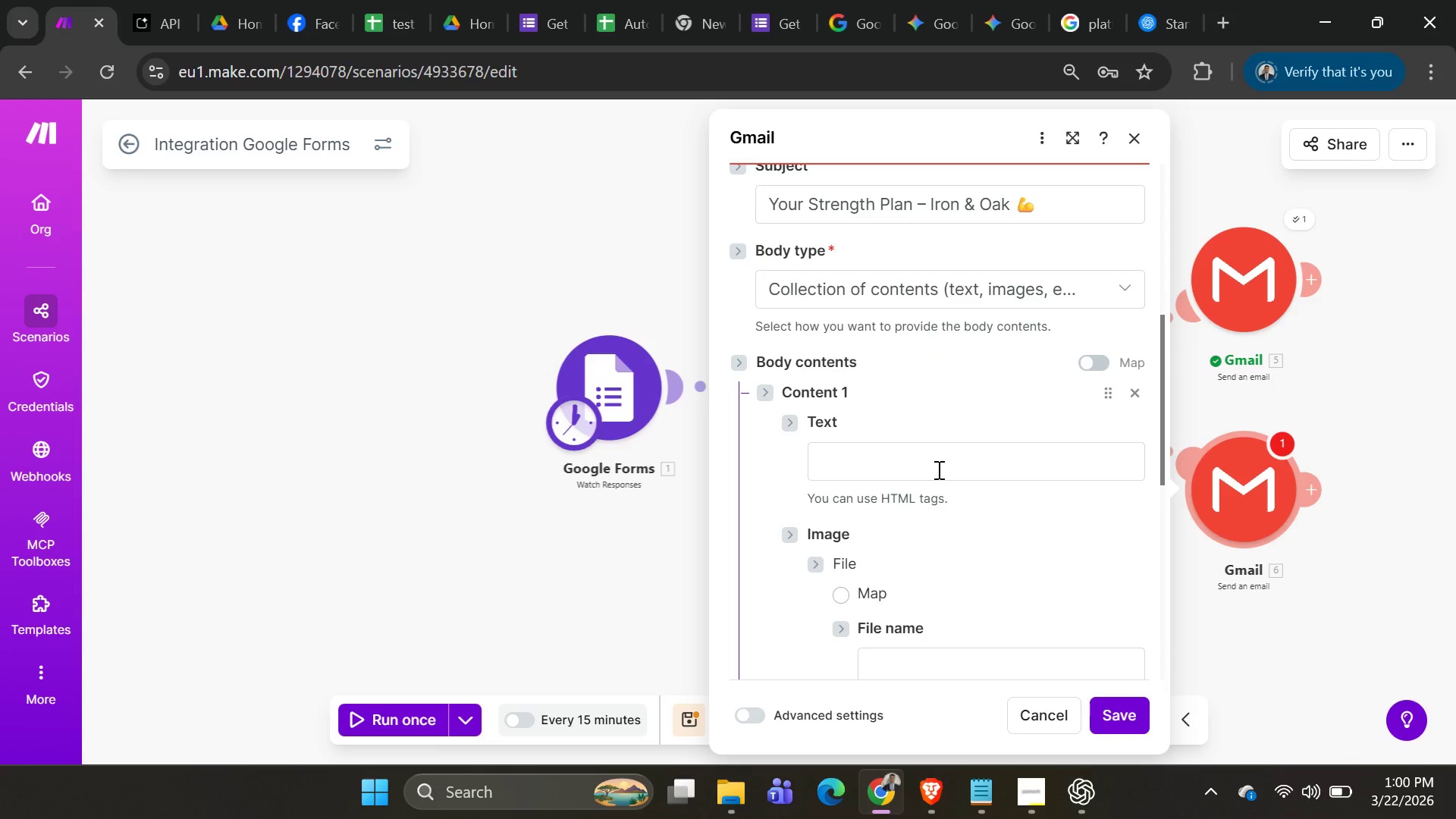 
left_click([937, 469])
 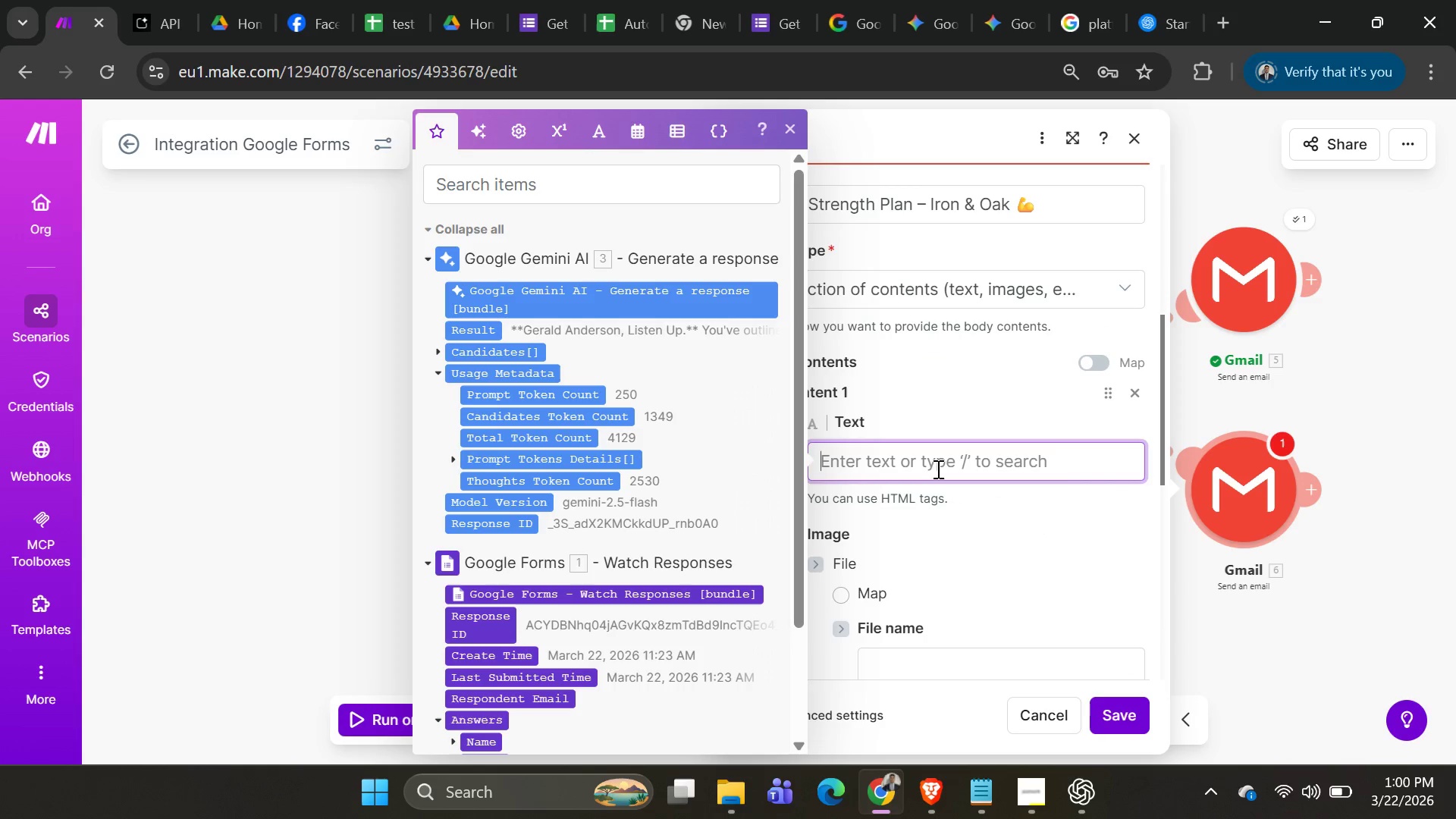 
key(Control+V)
 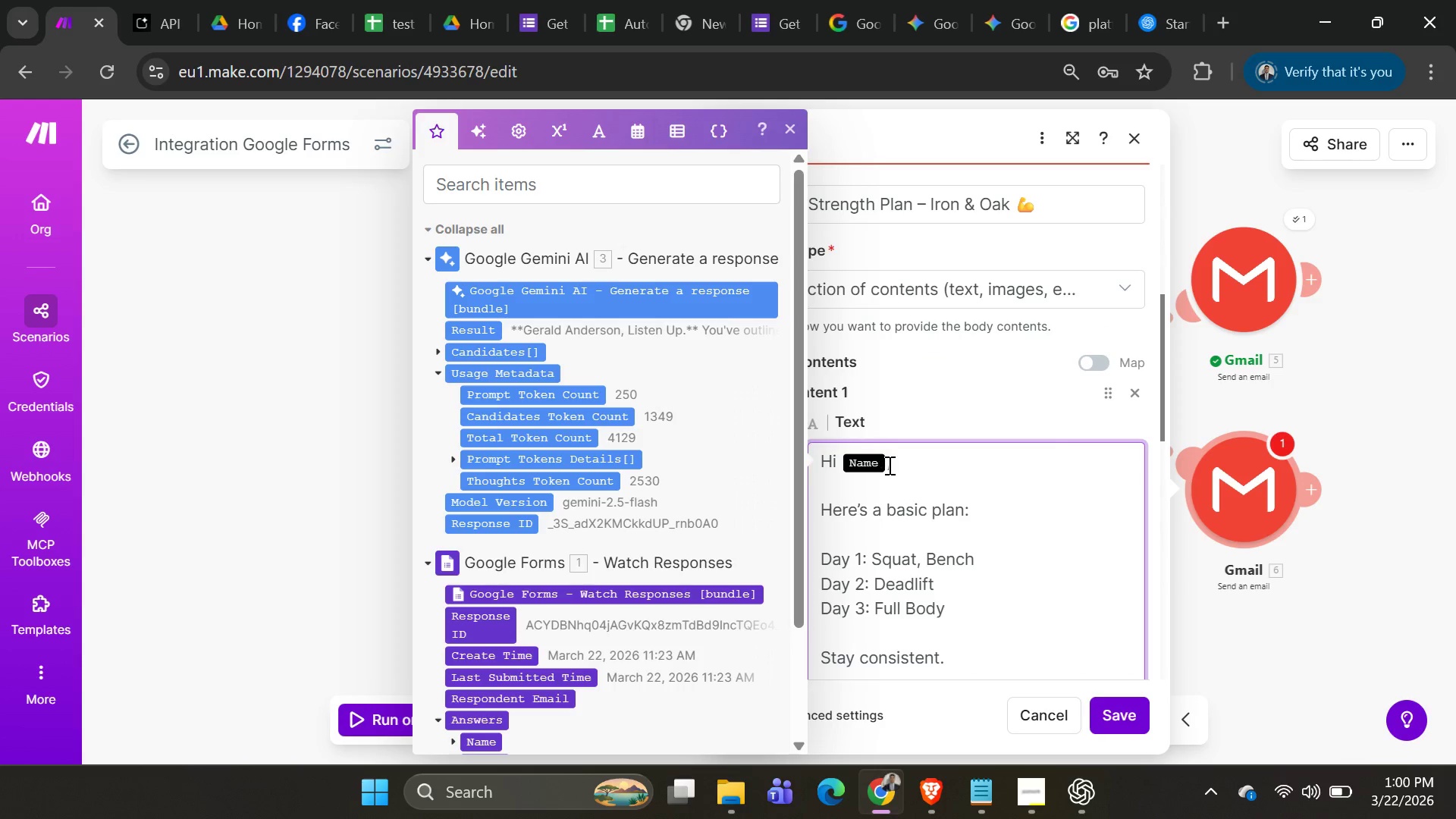 
left_click([883, 462])
 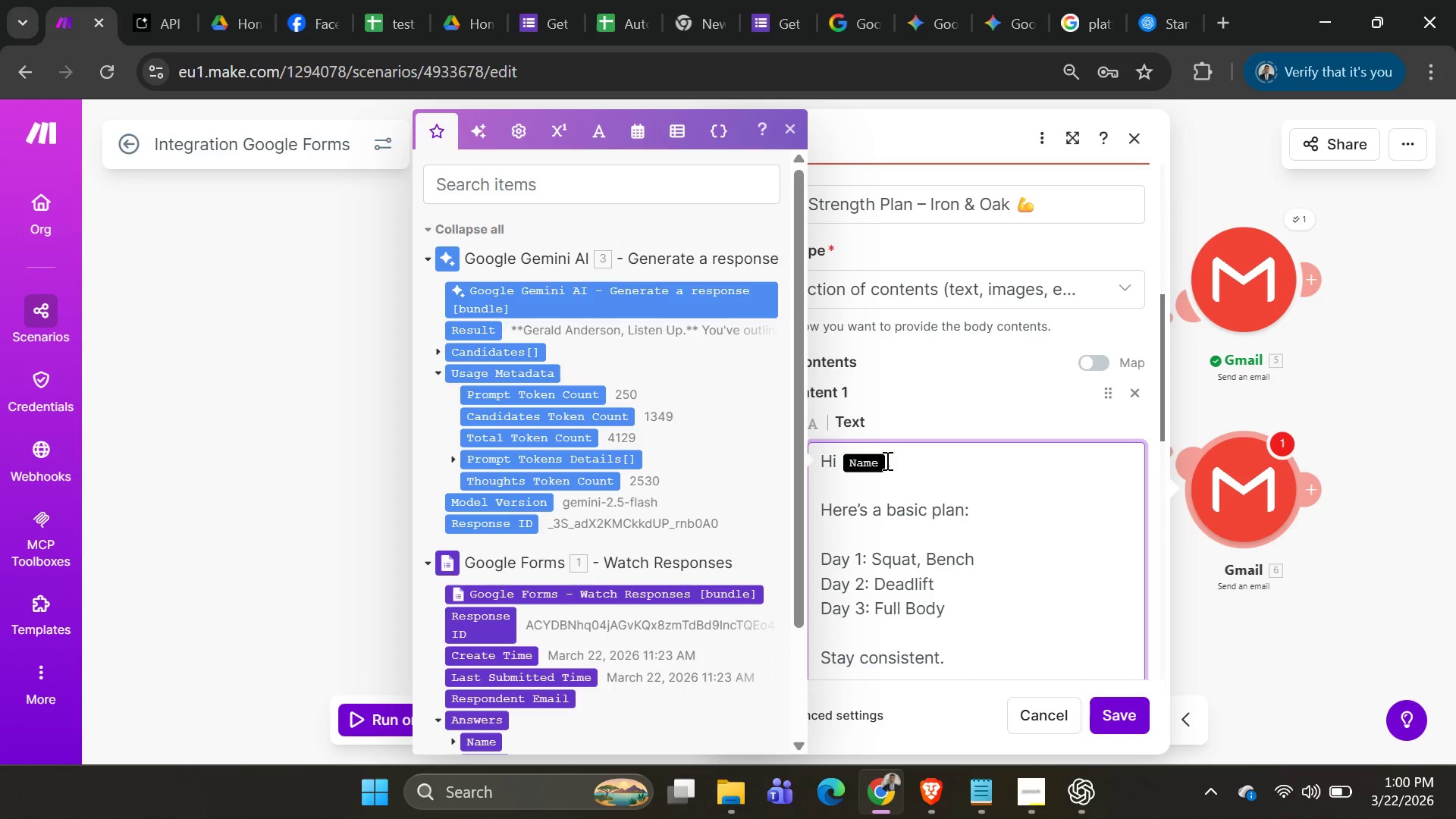 
left_click([886, 460])
 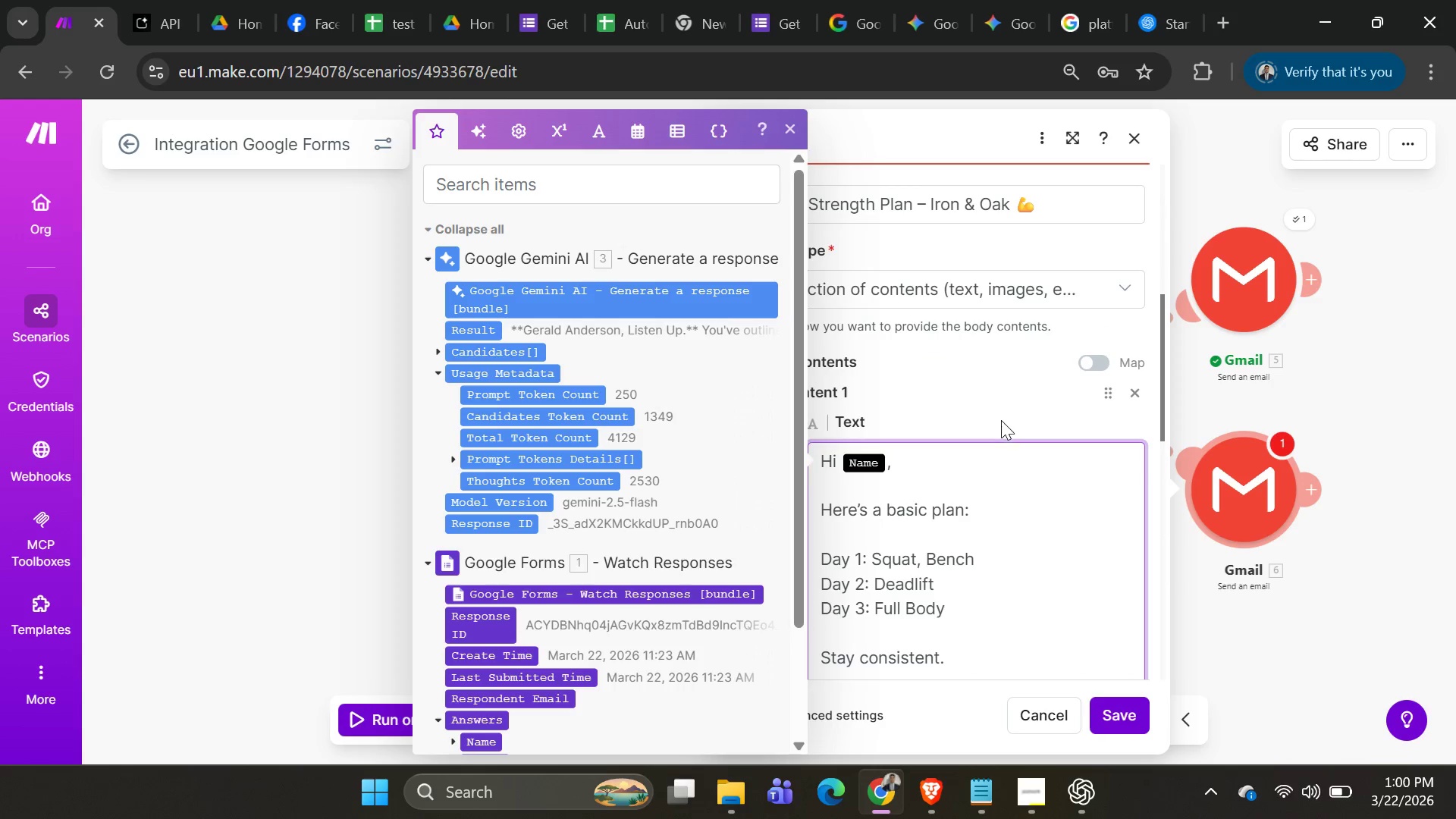 
key(Backspace)
 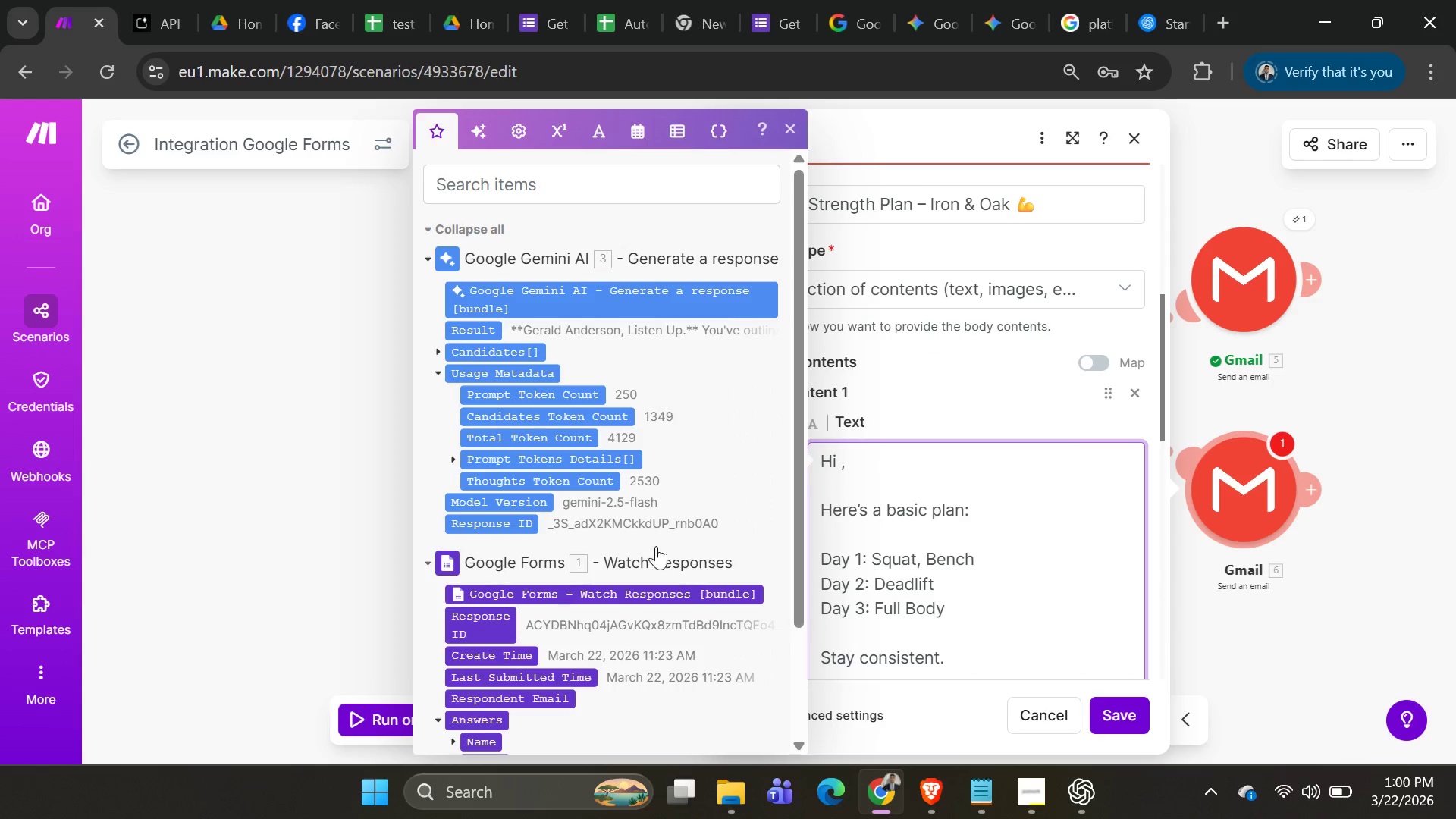 
scroll: coordinate [600, 552], scroll_direction: down, amount: 4.0
 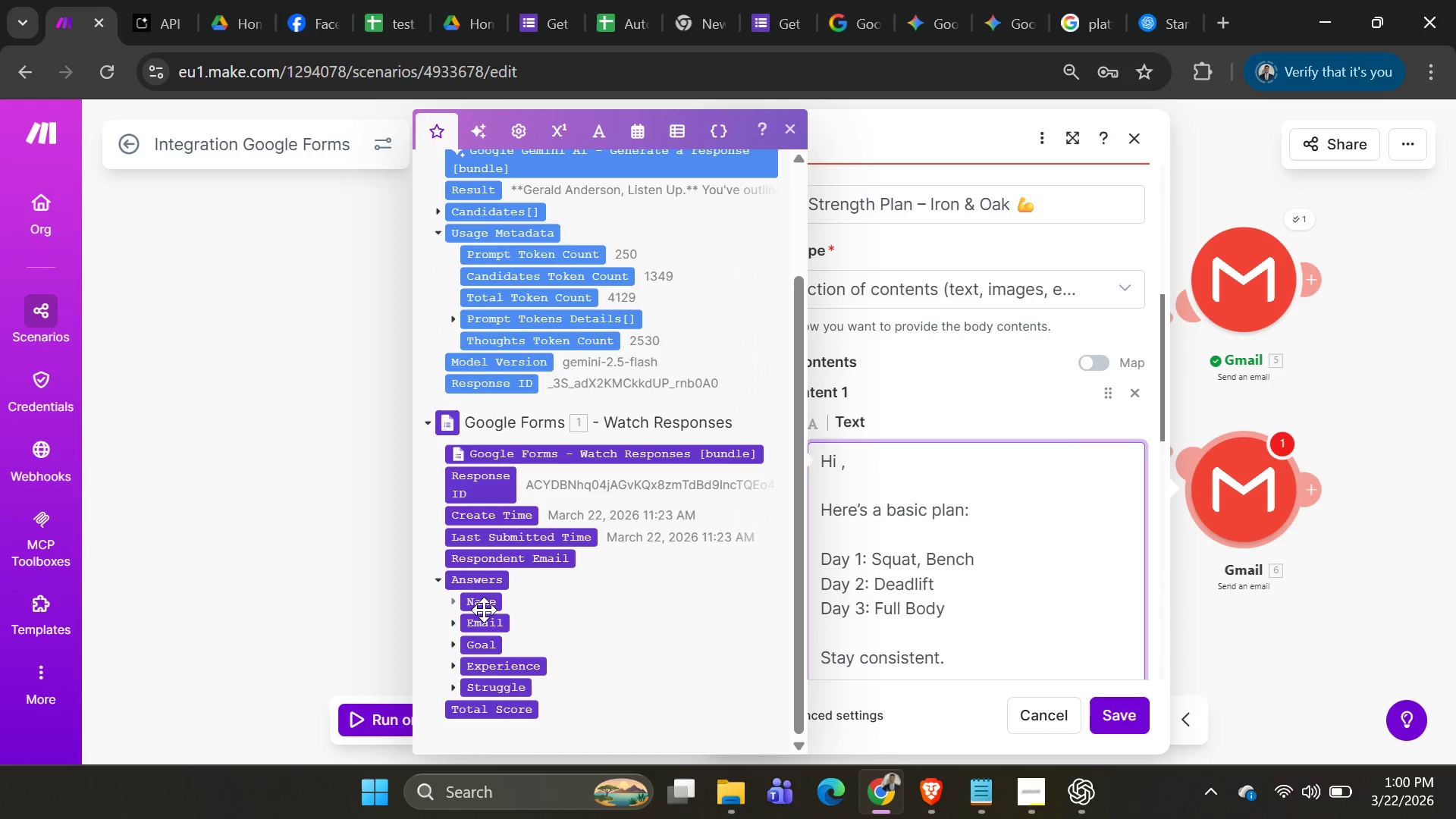 
left_click([484, 604])
 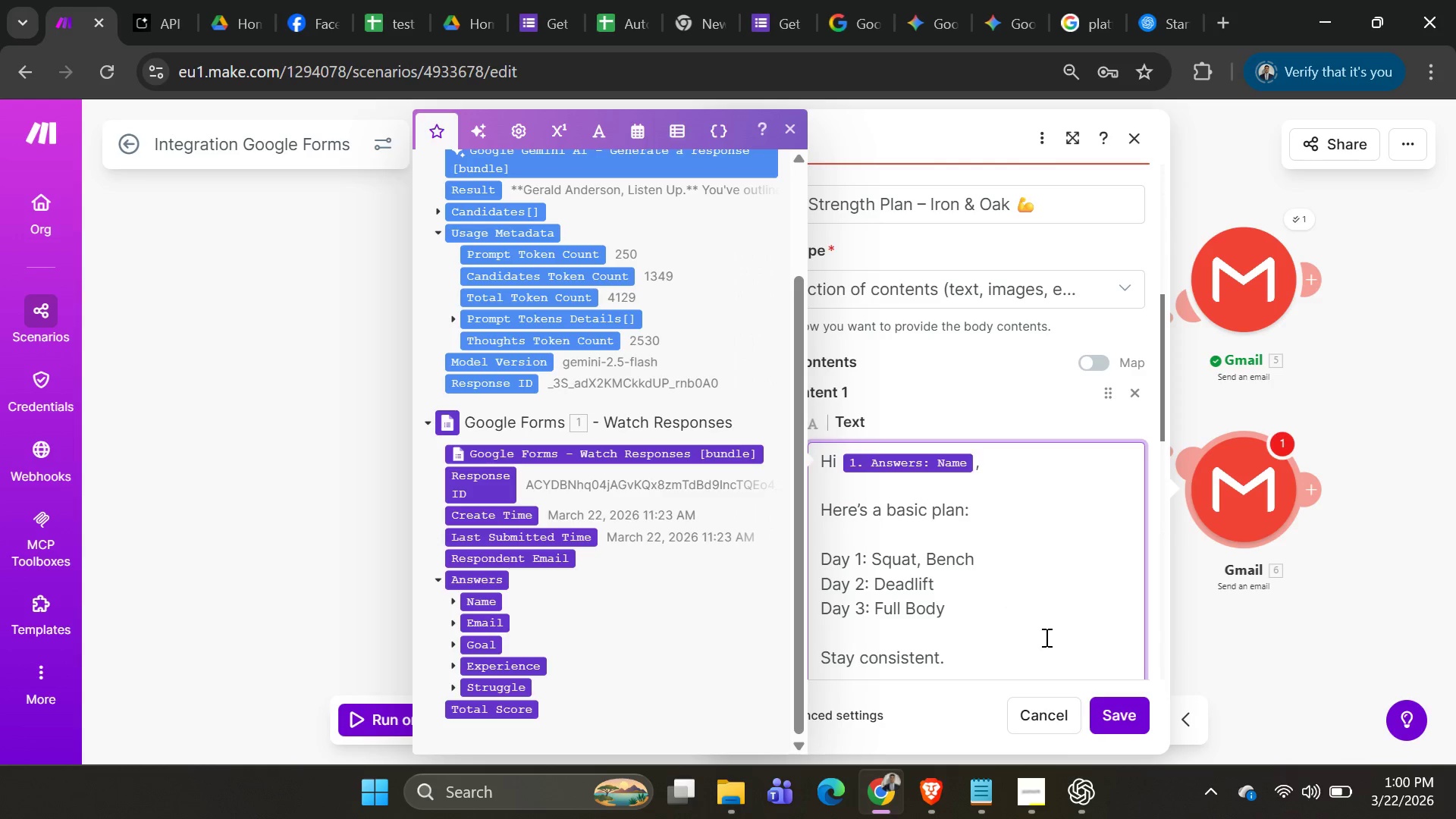 
scroll: coordinate [1012, 564], scroll_direction: down, amount: 3.0
 